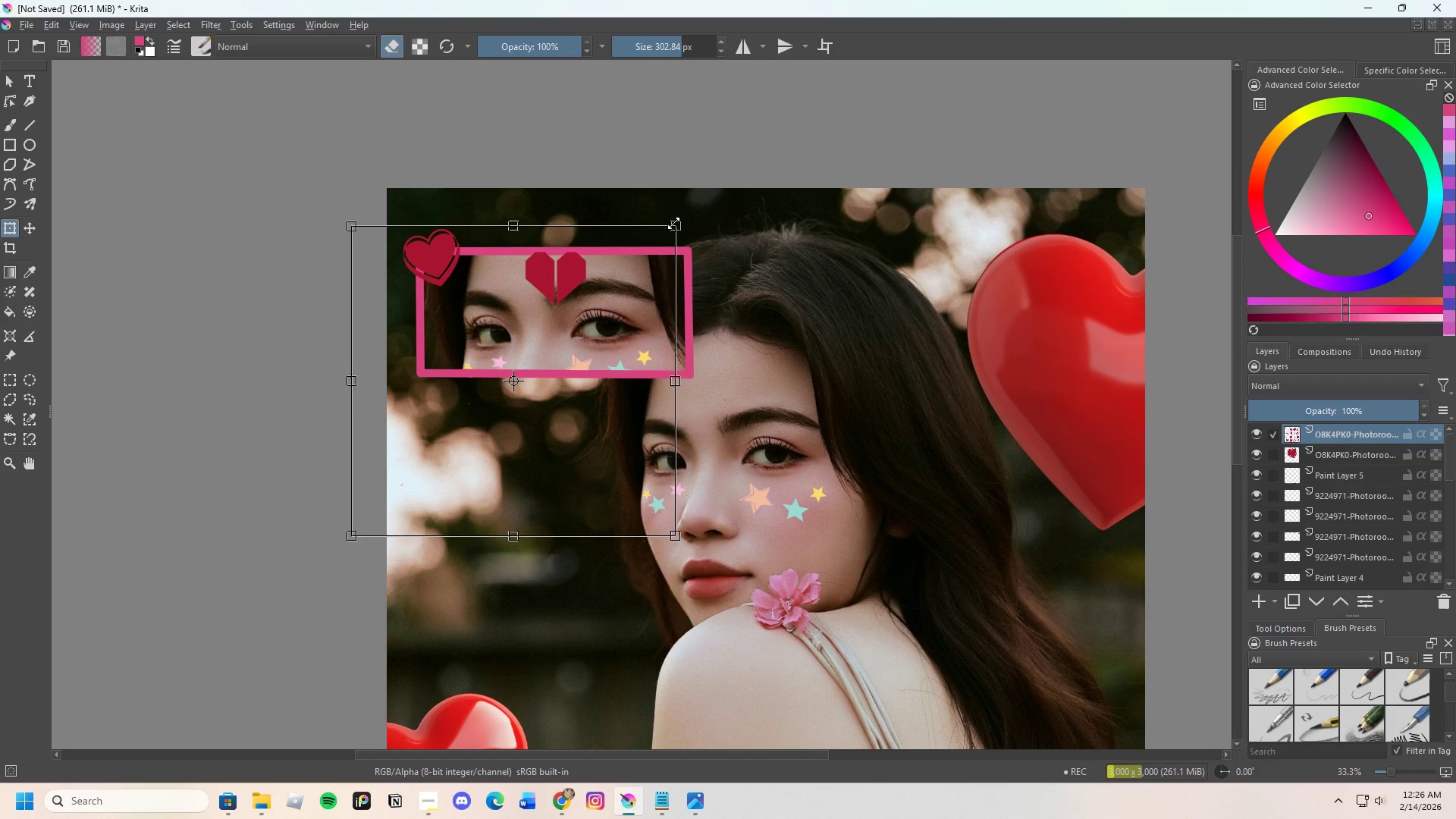 
left_click_drag(start_coordinate=[675, 222], to_coordinate=[529, 334])
 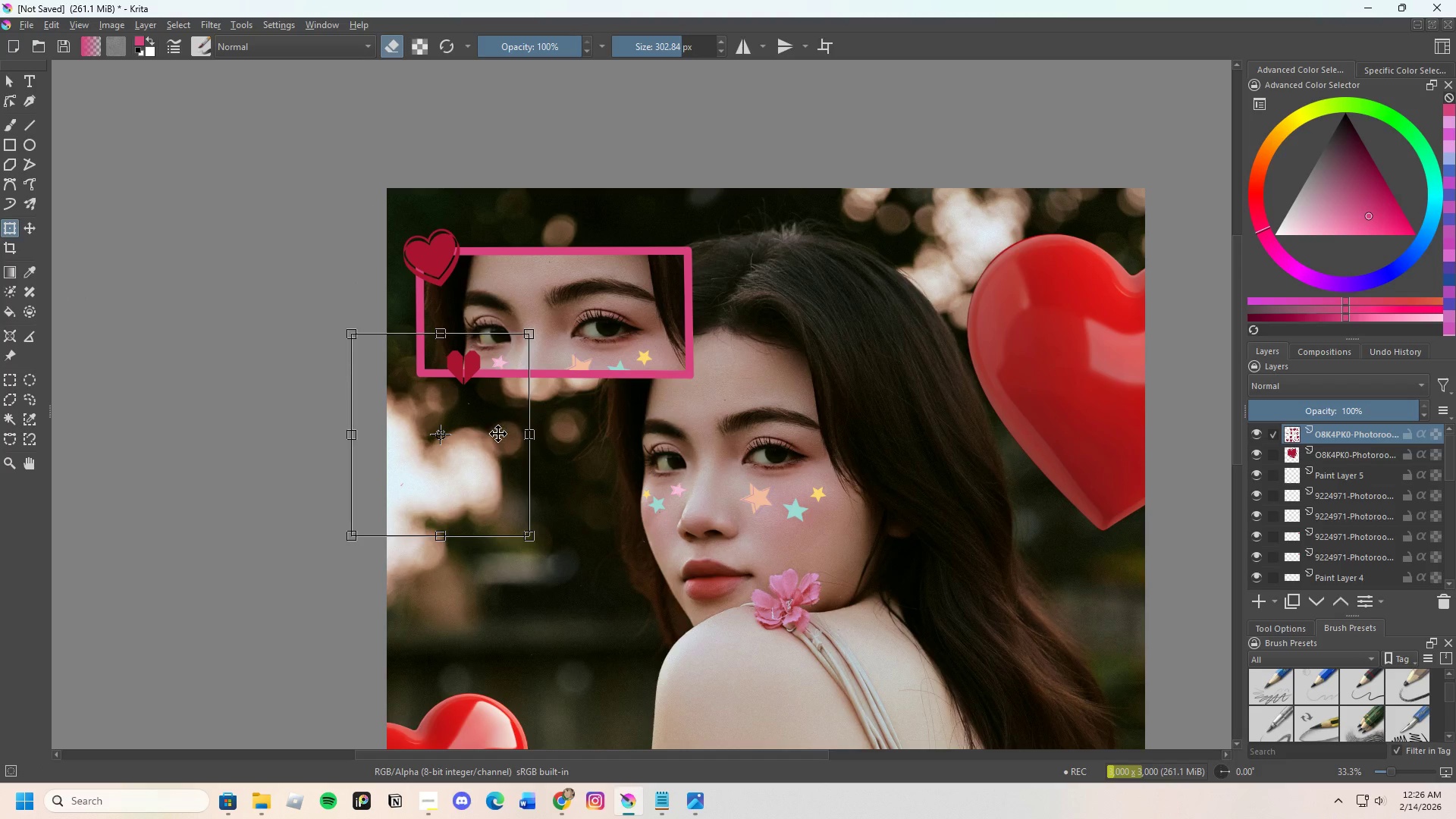 
left_click_drag(start_coordinate=[500, 433], to_coordinate=[517, 312])
 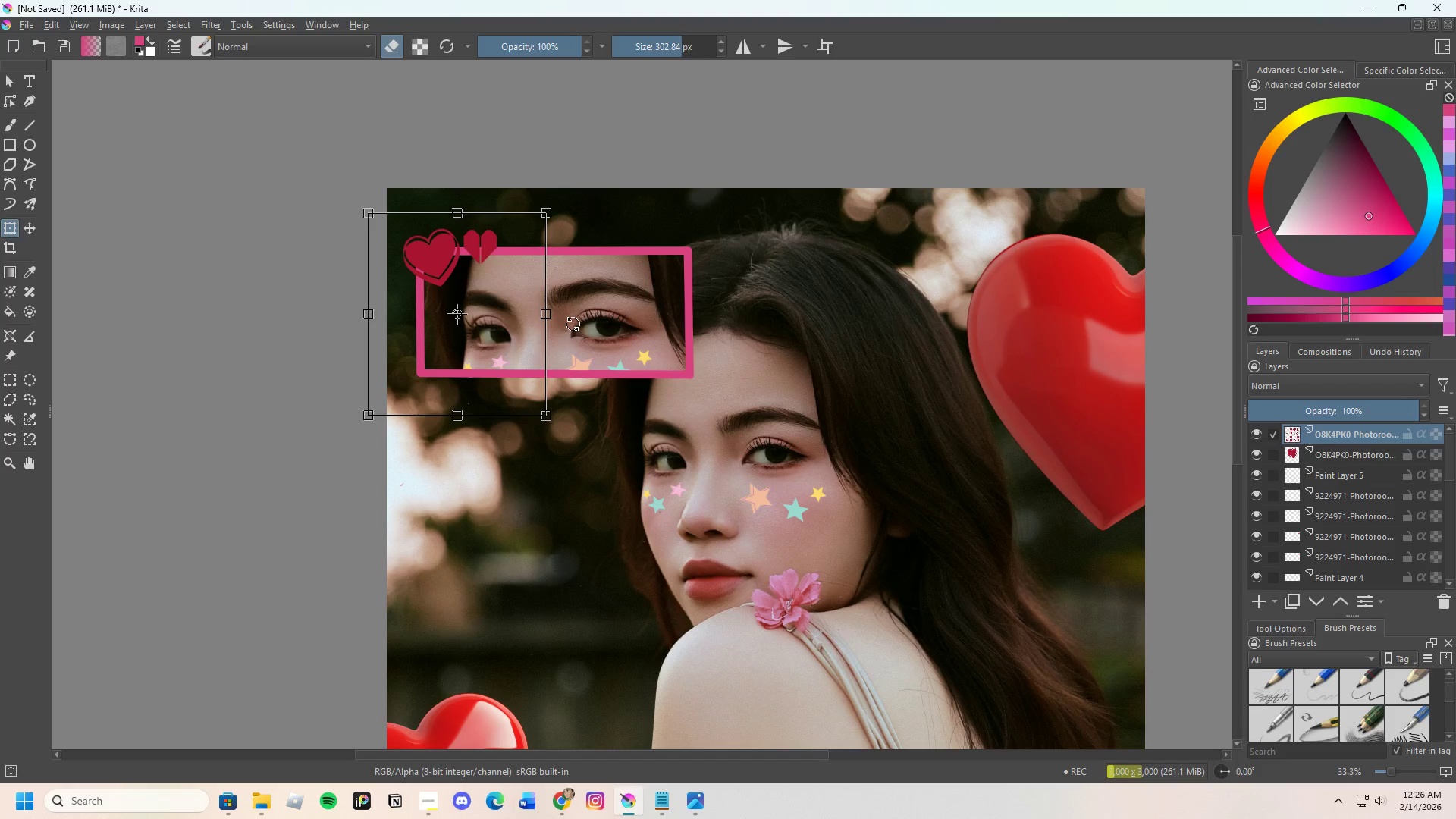 
left_click_drag(start_coordinate=[573, 324], to_coordinate=[575, 291])
 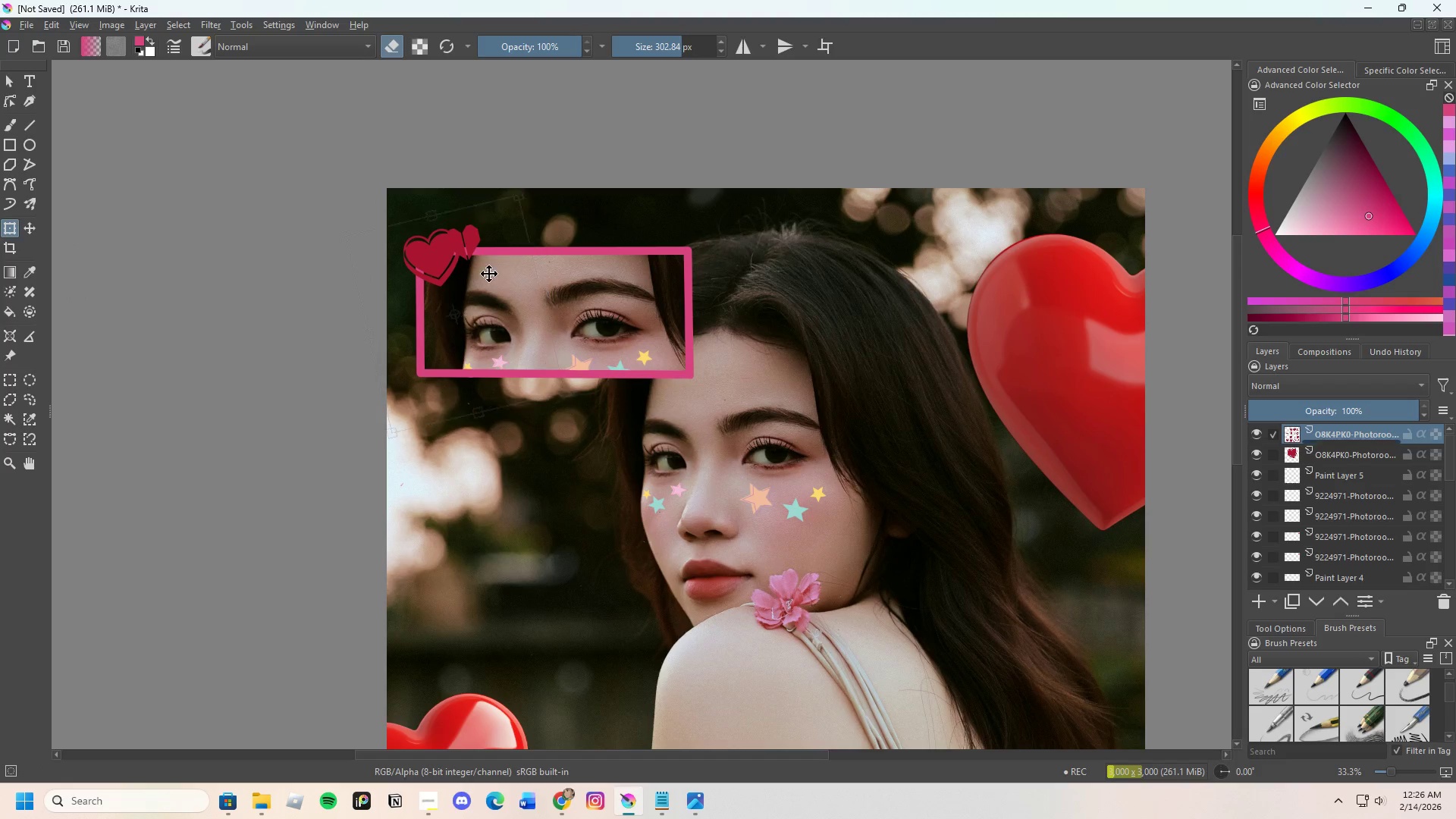 
left_click_drag(start_coordinate=[503, 266], to_coordinate=[524, 273])
 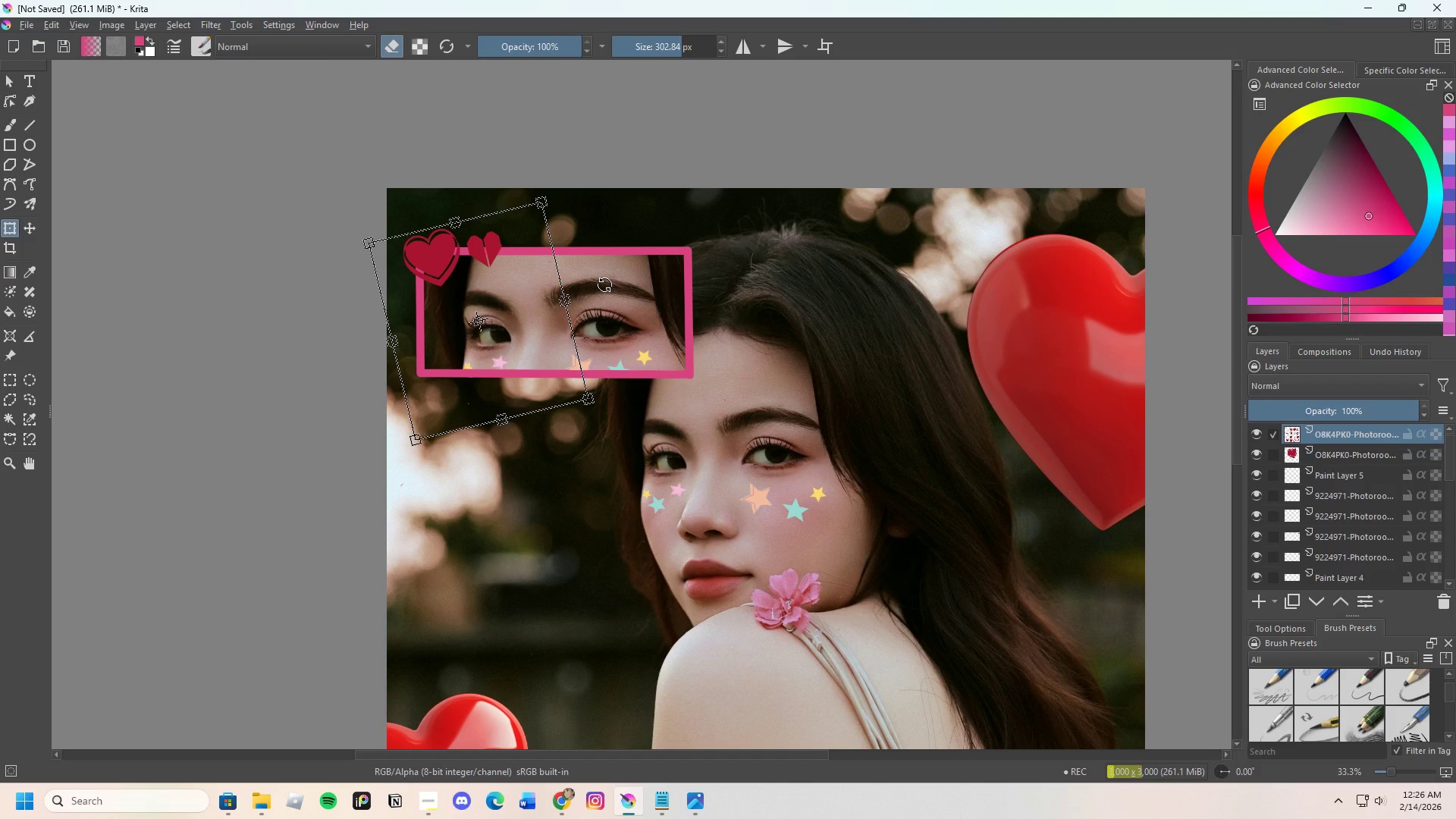 
key(Enter)
 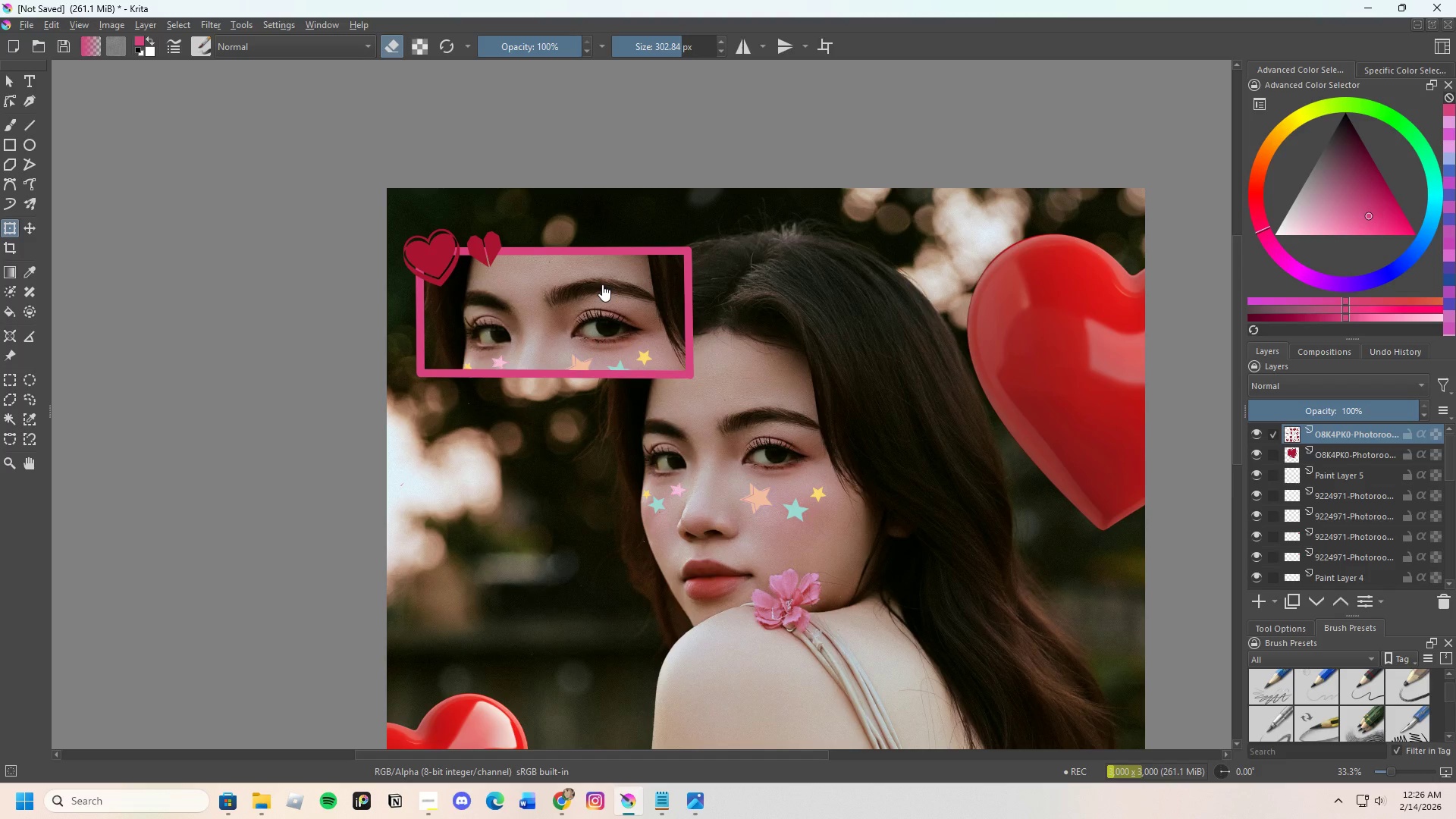 
scroll: coordinate [596, 286], scroll_direction: down, amount: 2.0
 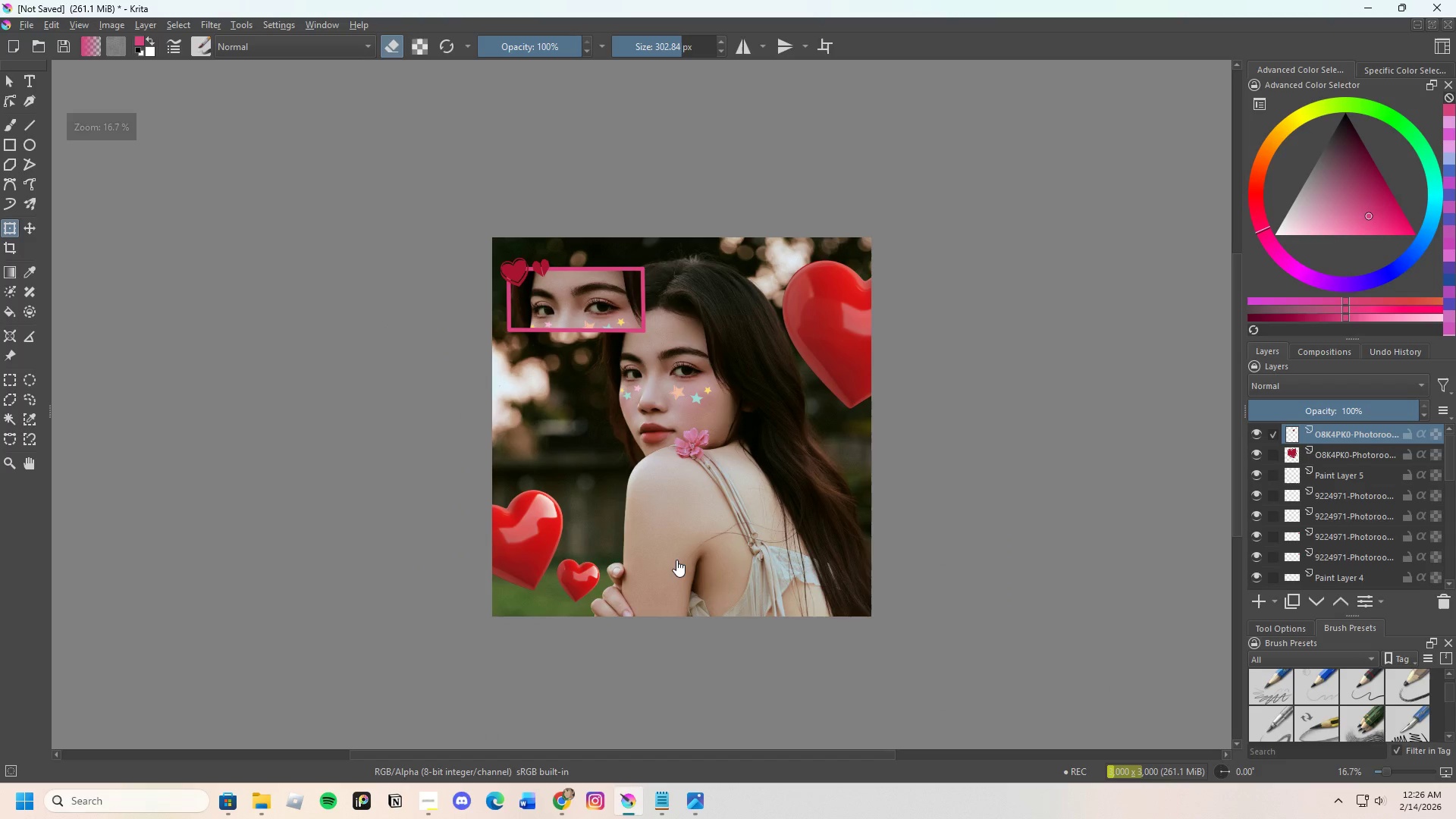 
scroll: coordinate [676, 560], scroll_direction: up, amount: 1.0
 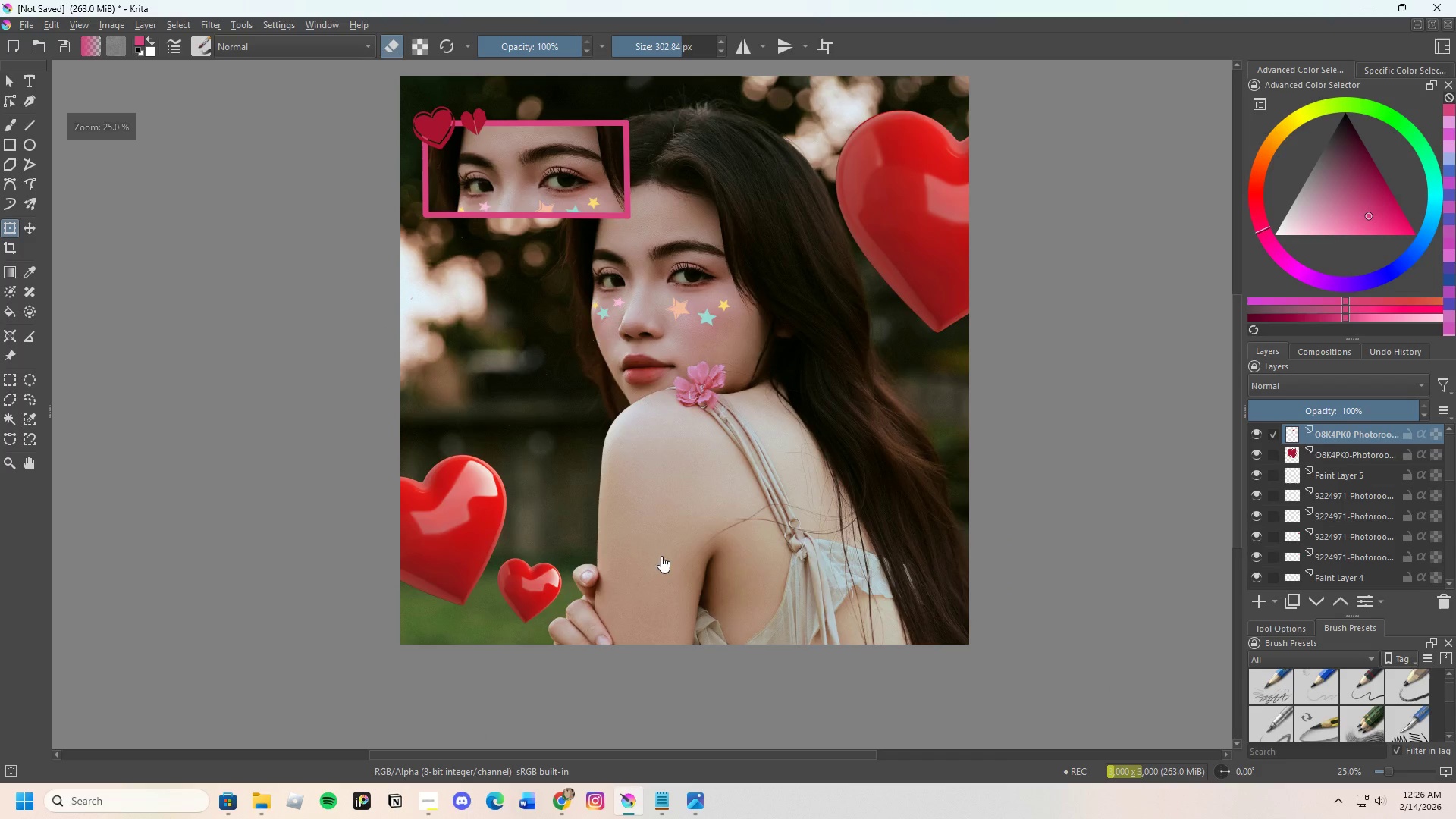 
scroll: coordinate [629, 507], scroll_direction: down, amount: 1.0
 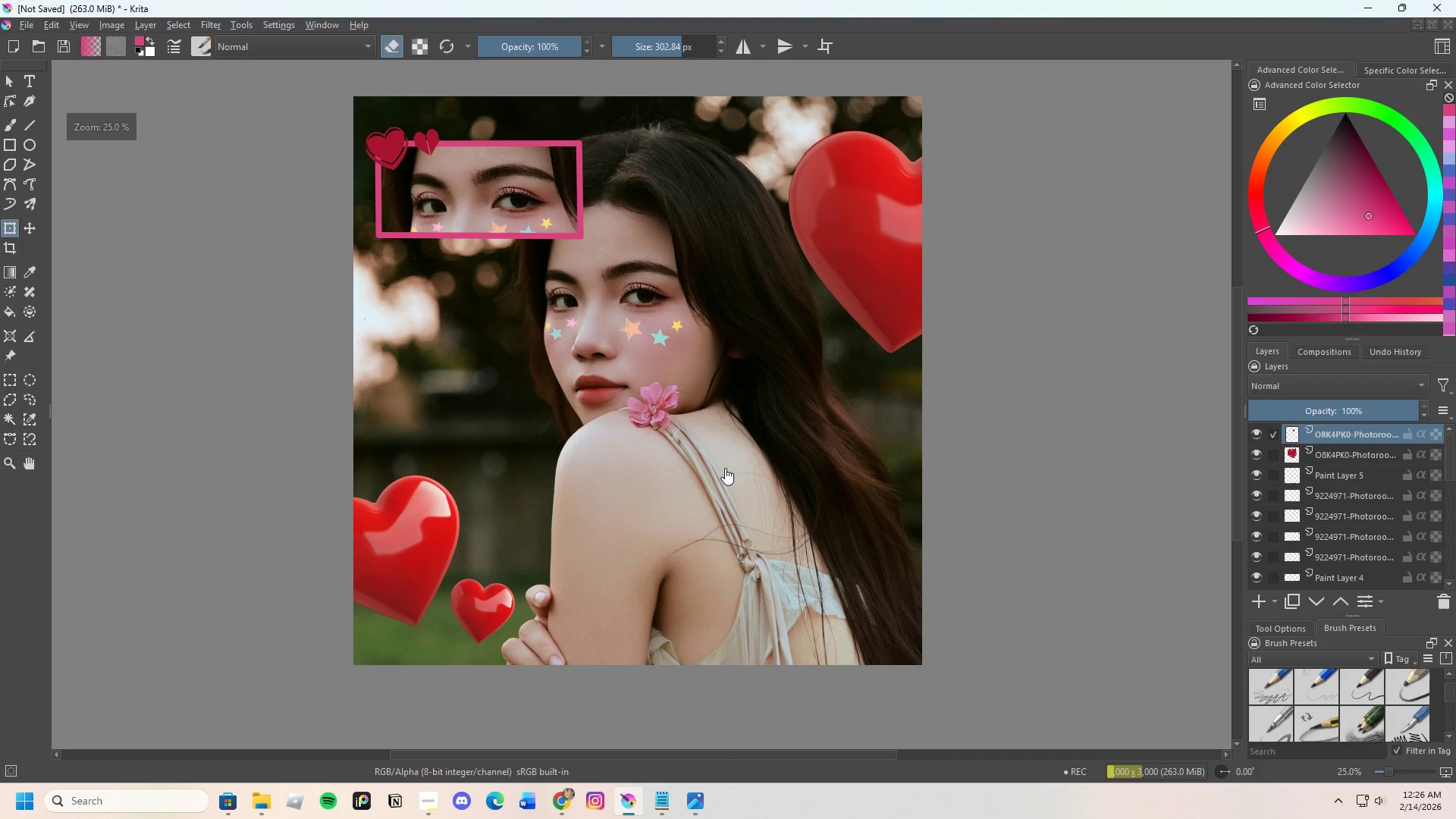 
scroll: coordinate [722, 465], scroll_direction: up, amount: 1.0
 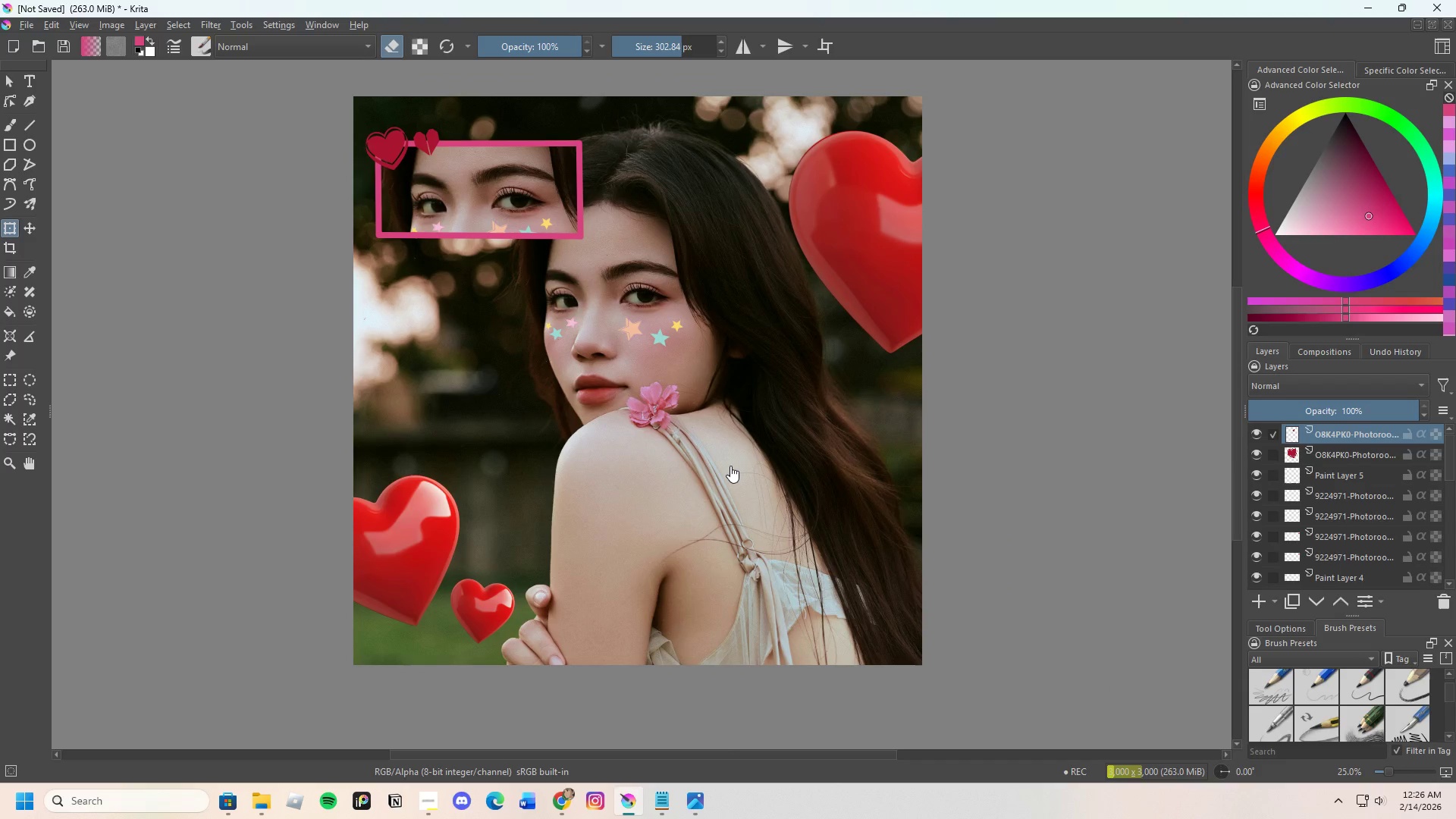 
scroll: coordinate [749, 413], scroll_direction: down, amount: 1.0
 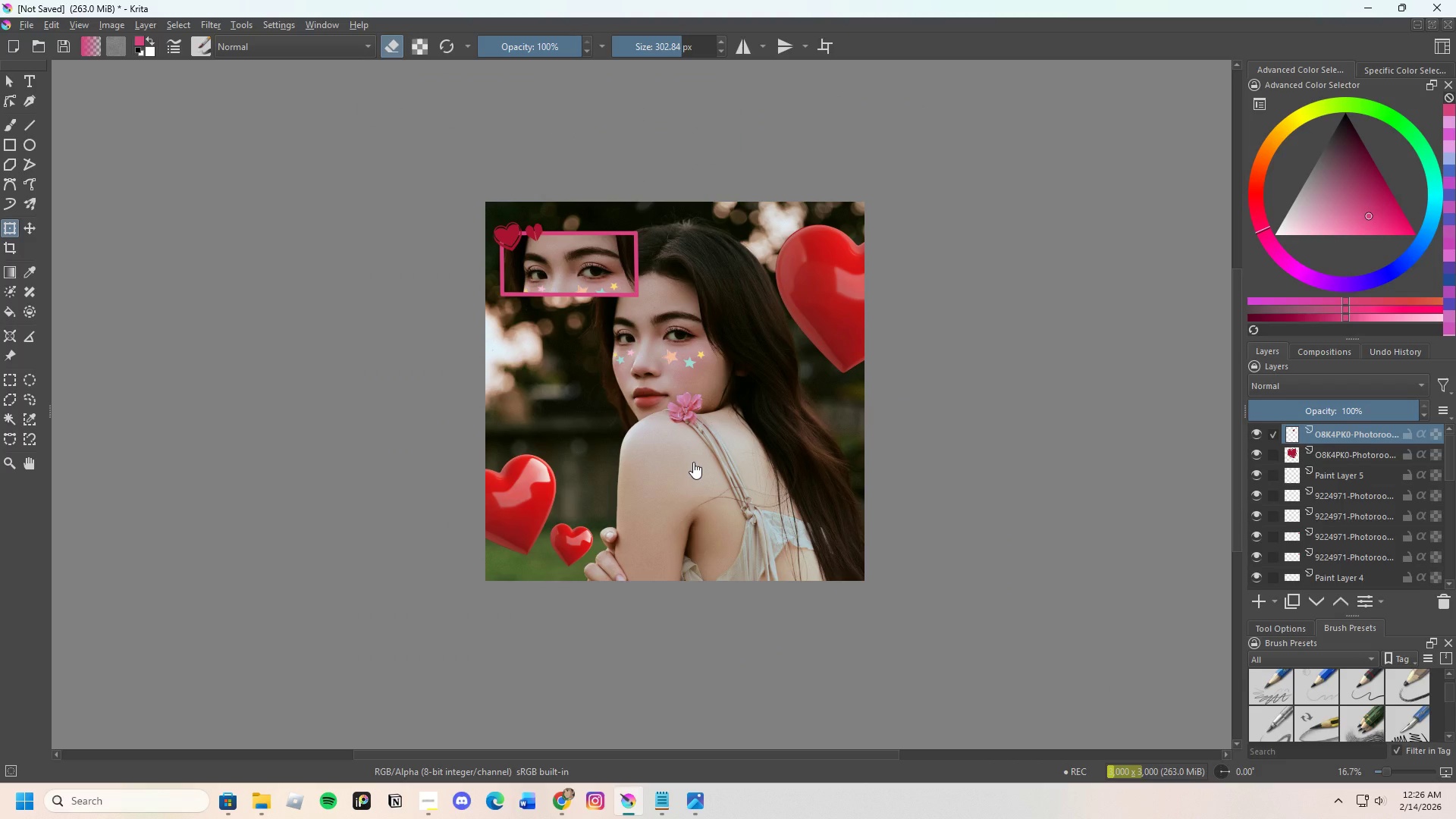 
wait(7.05)
 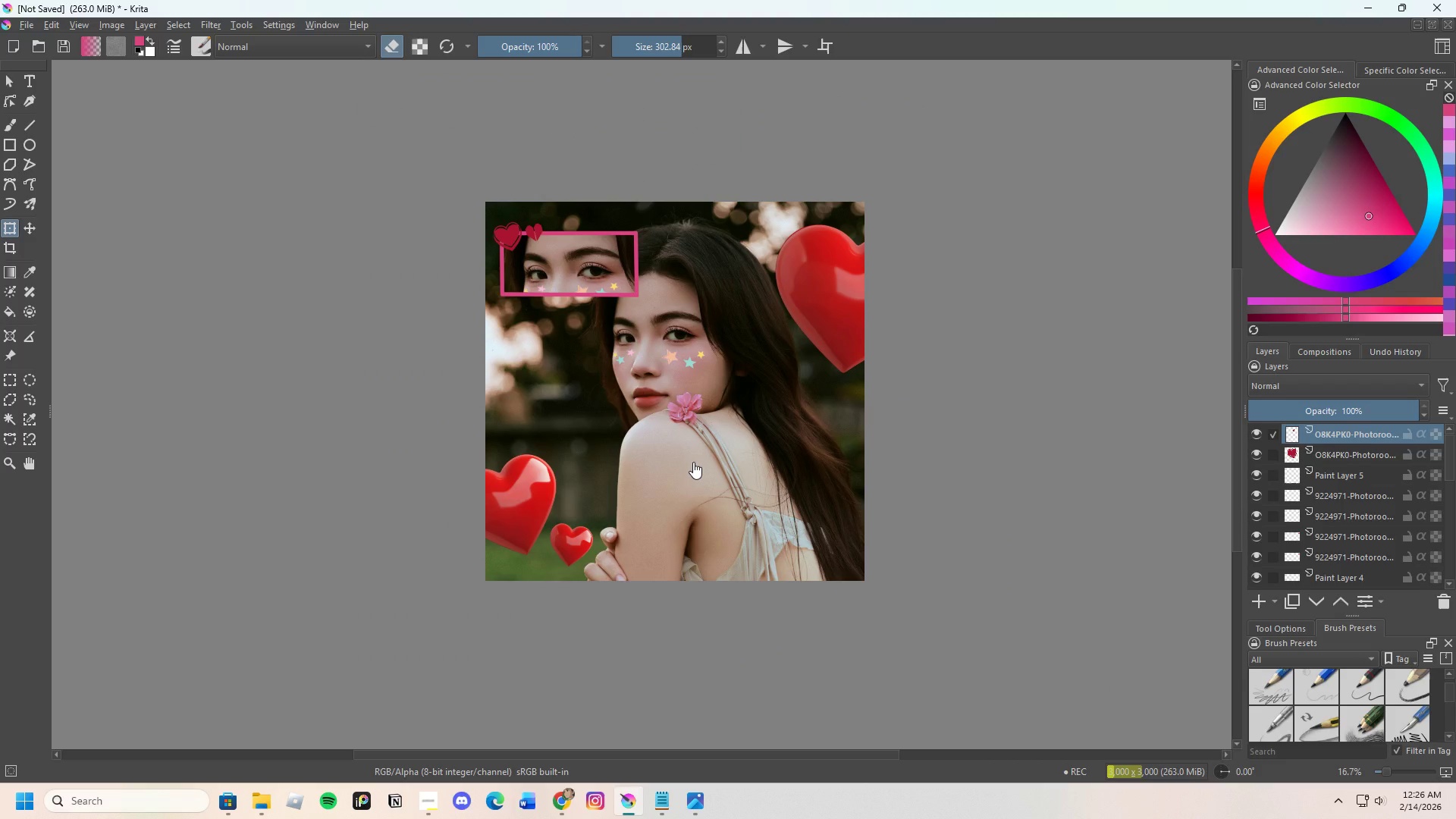 
scroll: coordinate [363, 289], scroll_direction: none, amount: 0.0
 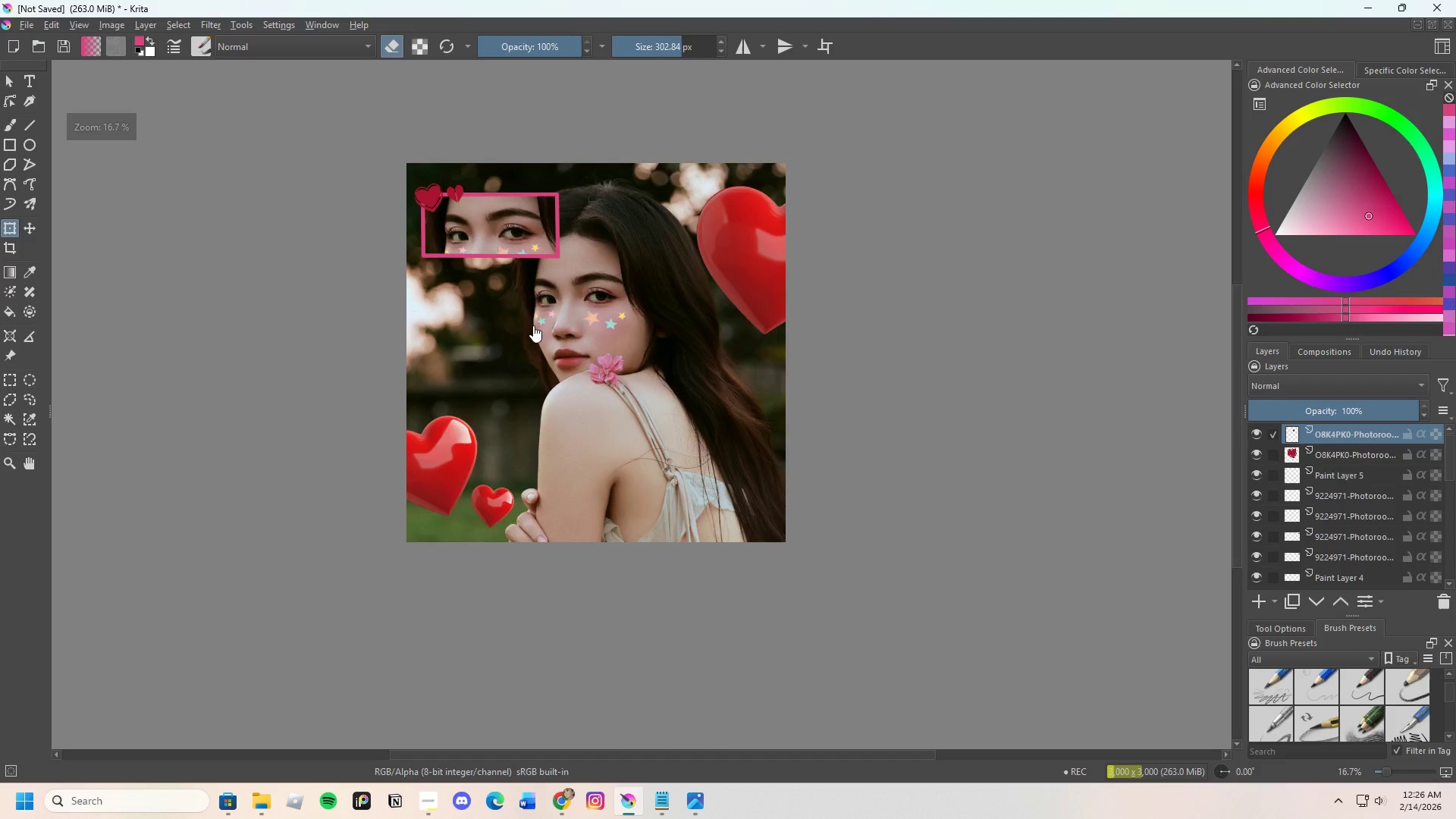 
scroll: coordinate [533, 325], scroll_direction: up, amount: 1.0
 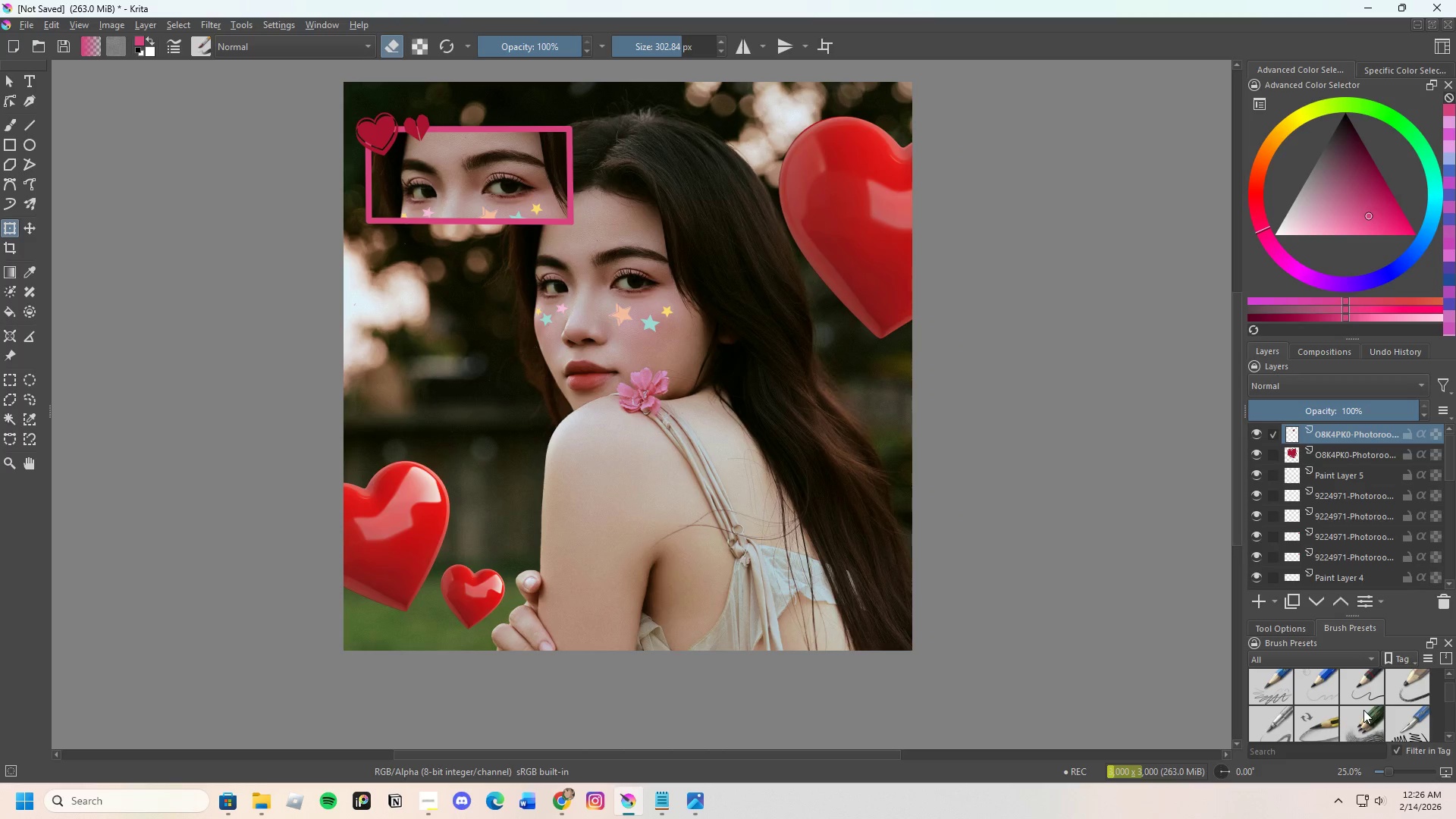 
scroll: coordinate [1347, 712], scroll_direction: down, amount: 23.0
 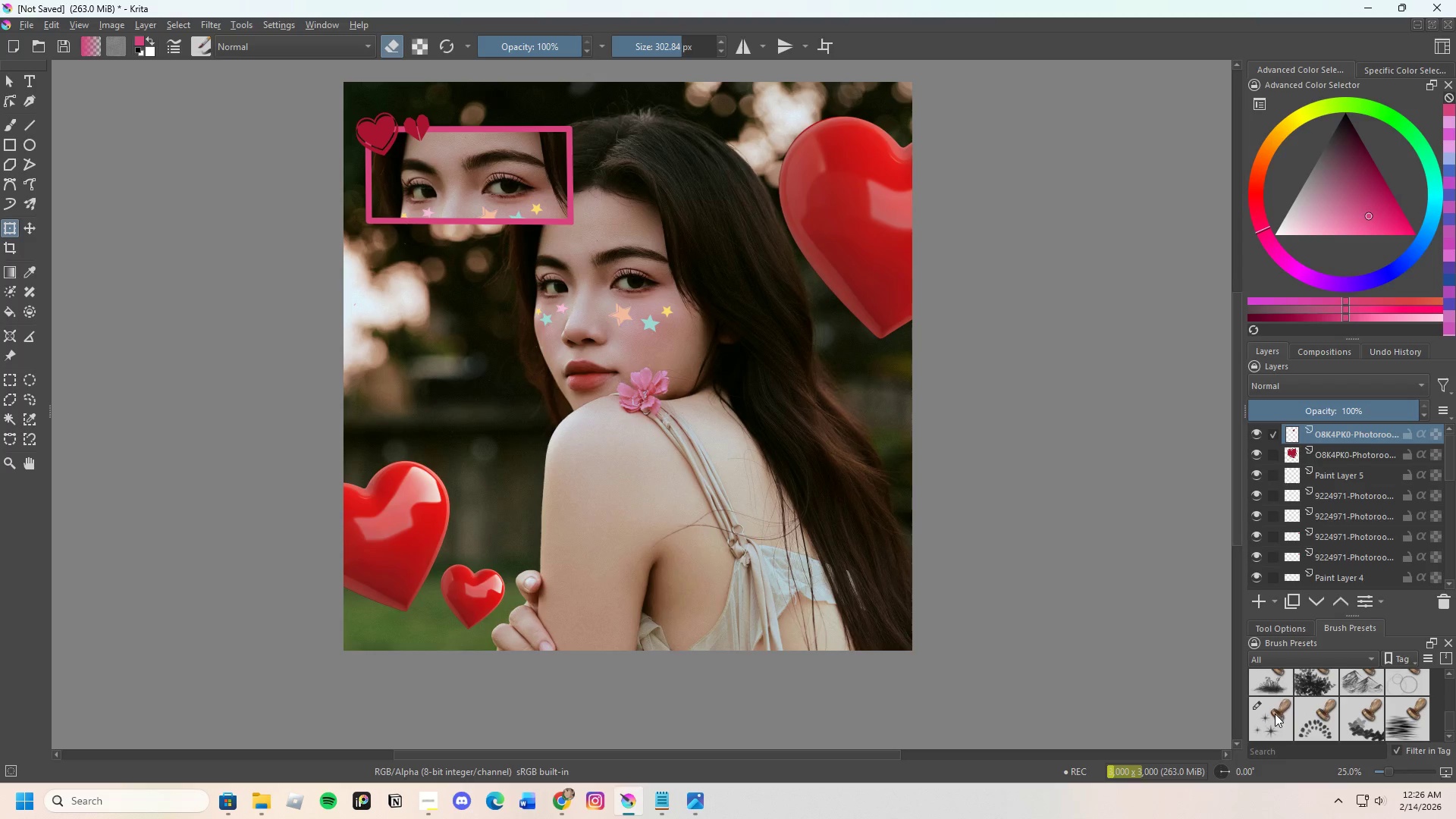 
left_click([1275, 714])
 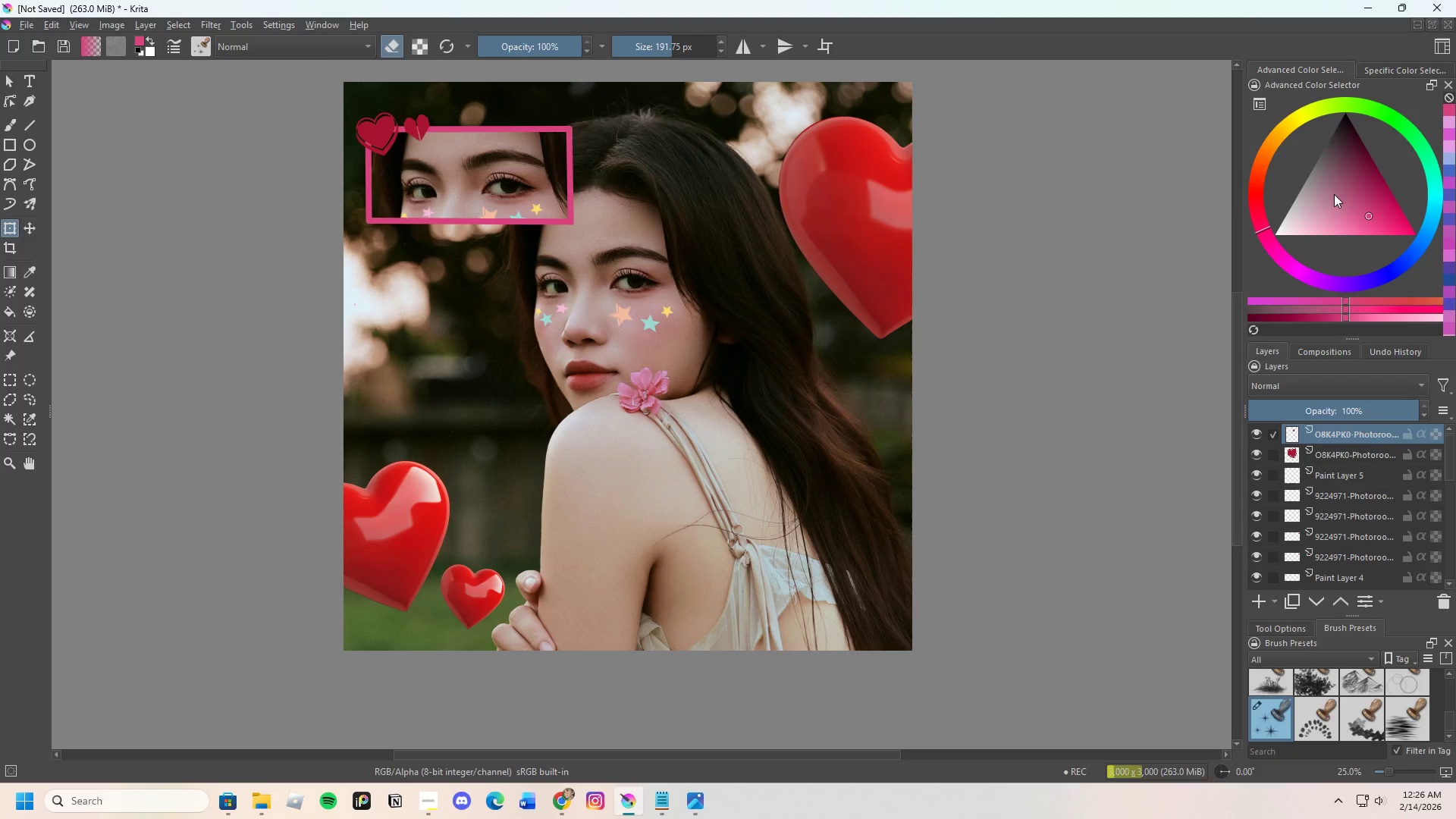 
left_click_drag(start_coordinate=[1329, 203], to_coordinate=[1304, 218])
 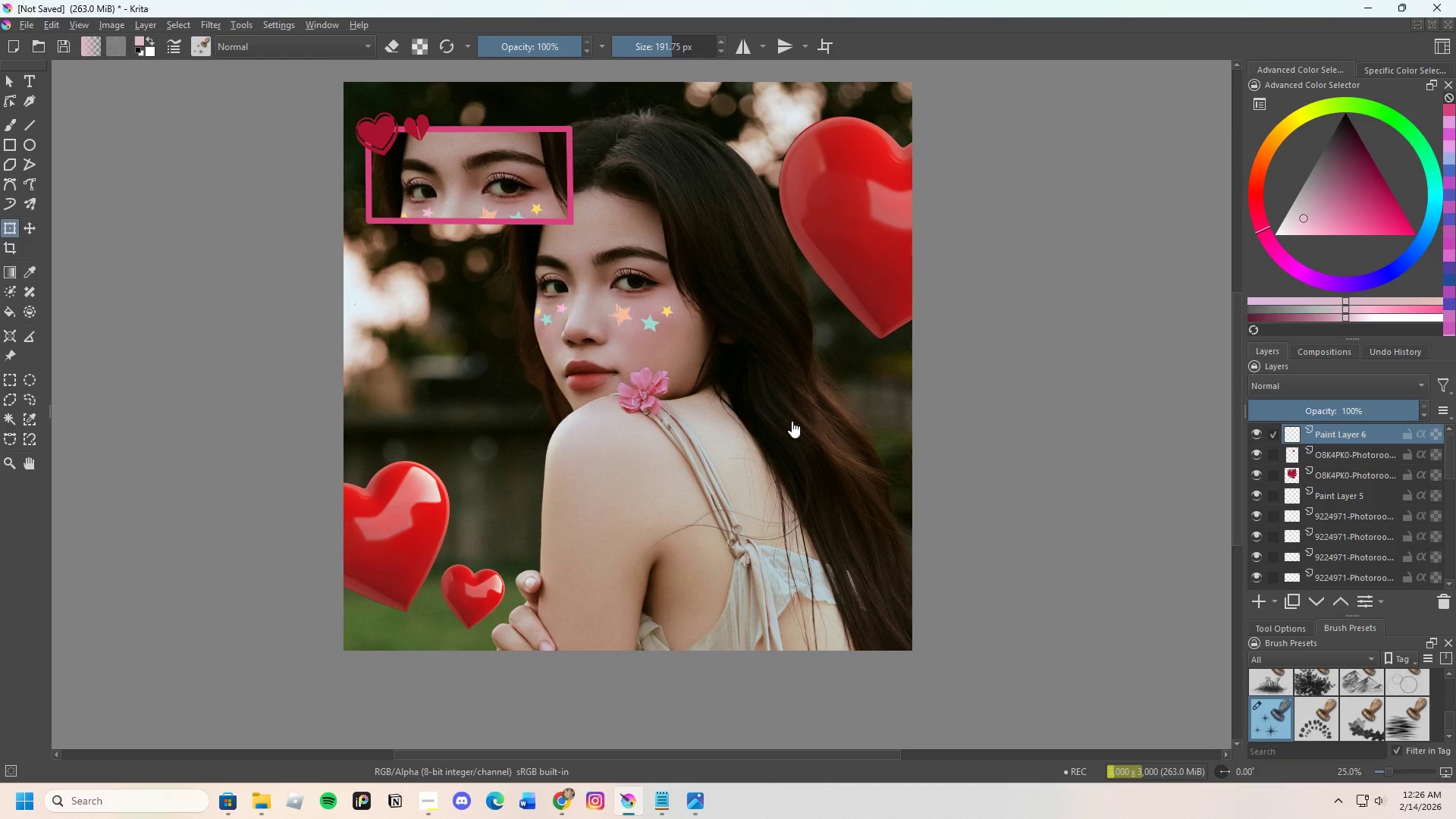 
left_click_drag(start_coordinate=[681, 42], to_coordinate=[686, 42])
 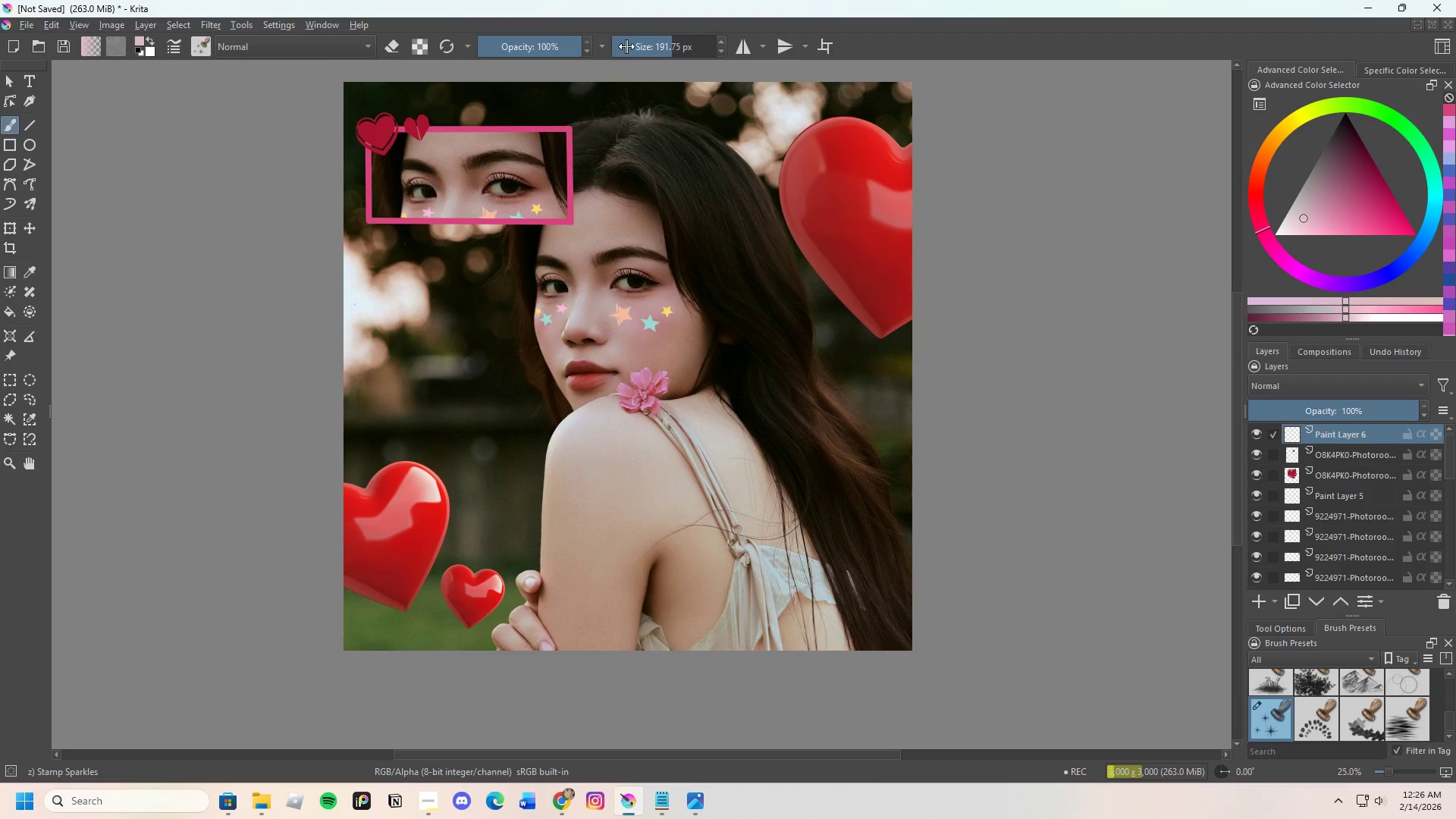 
left_click_drag(start_coordinate=[671, 45], to_coordinate=[700, 42])
 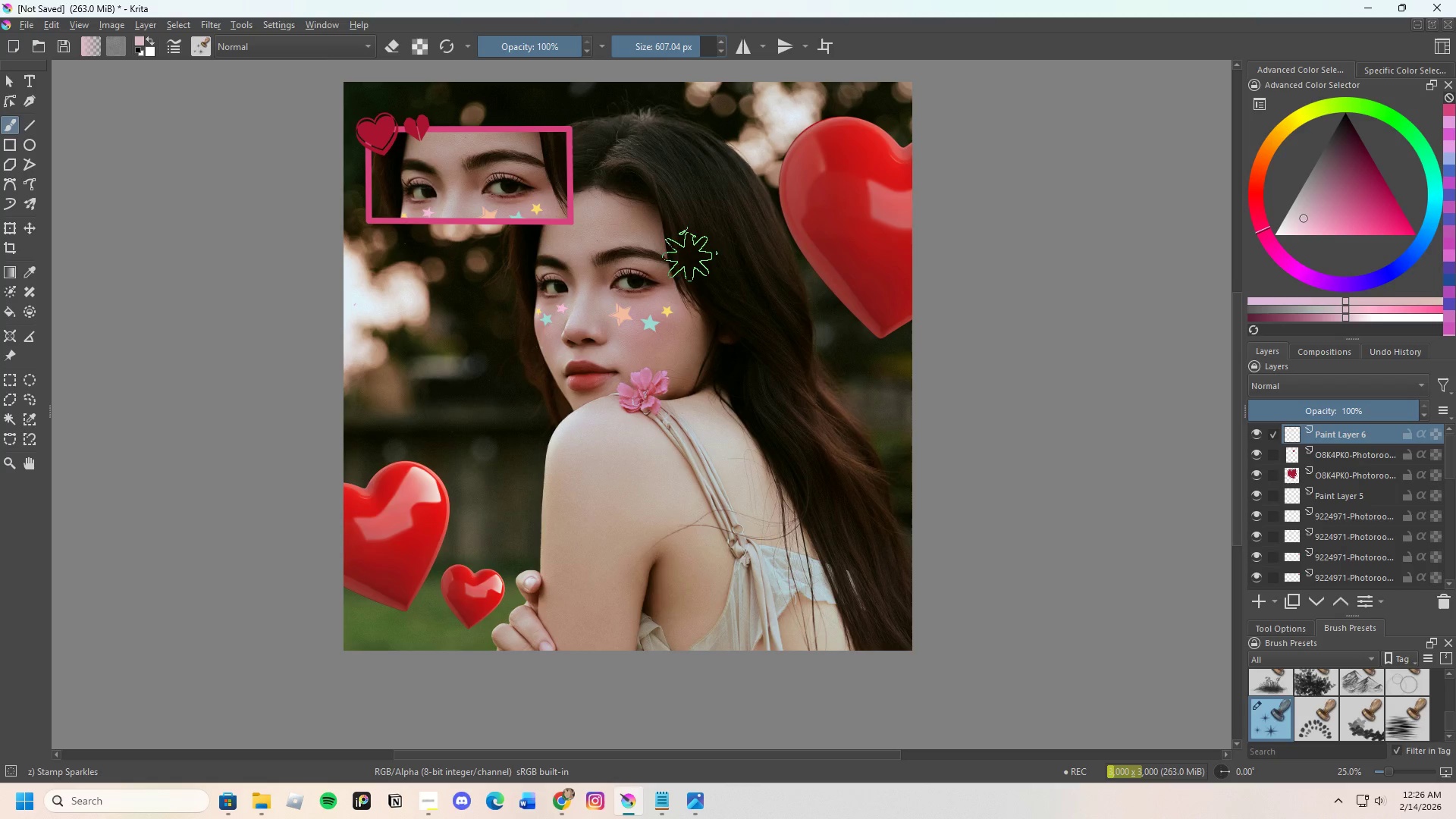 
left_click([707, 248])
 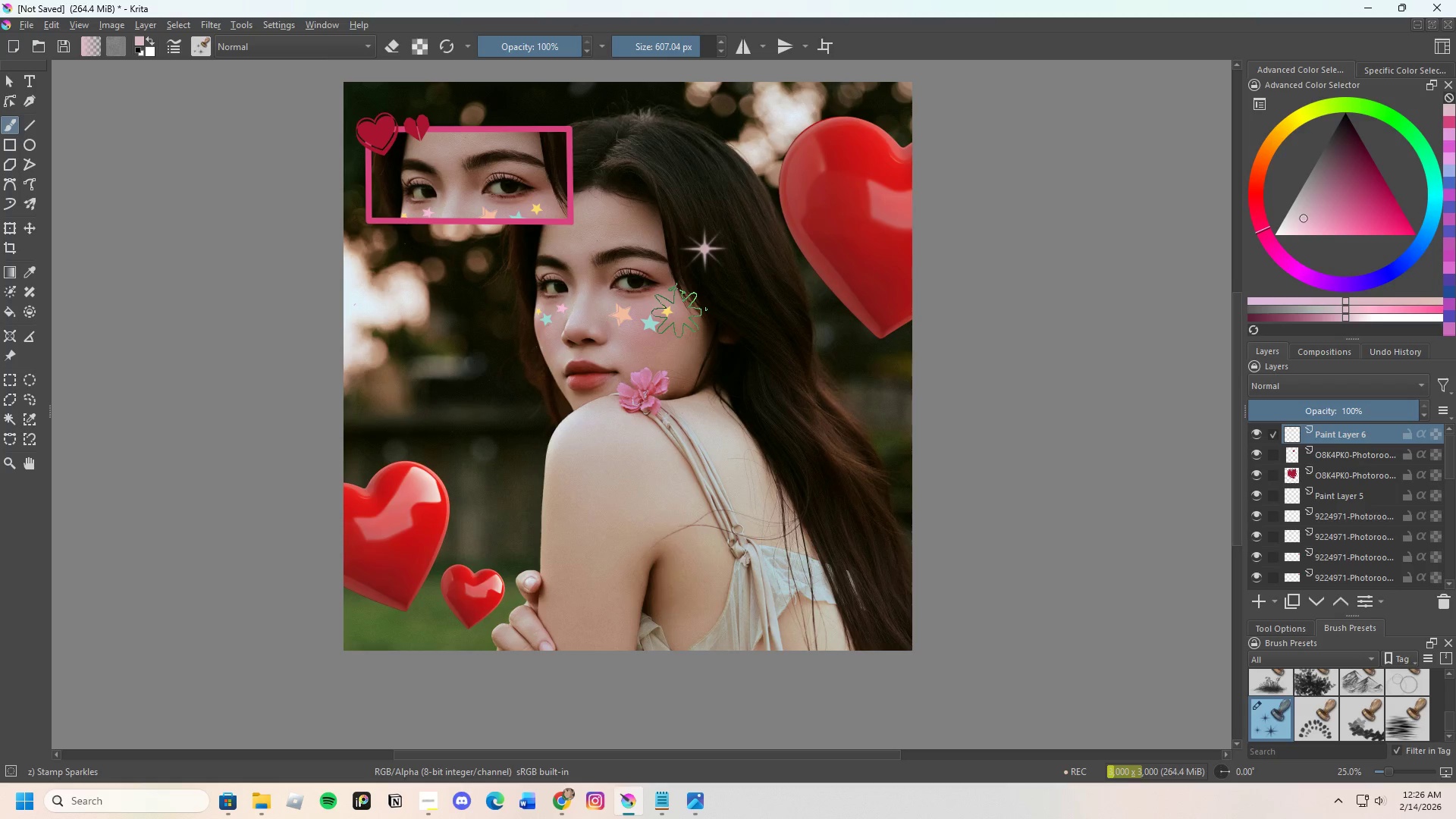 
key(Control+Z)
 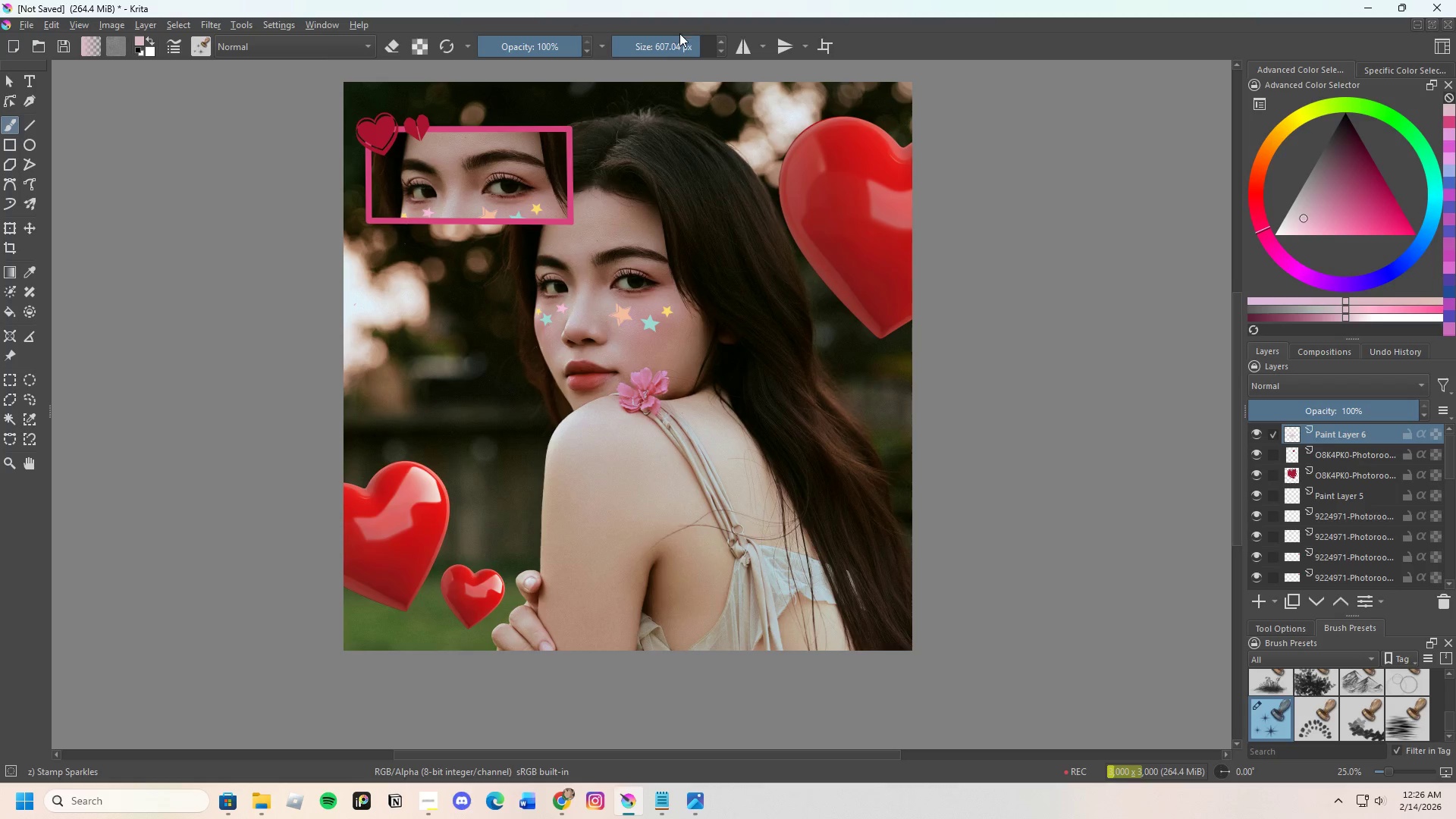 
left_click_drag(start_coordinate=[684, 42], to_coordinate=[667, 51])
 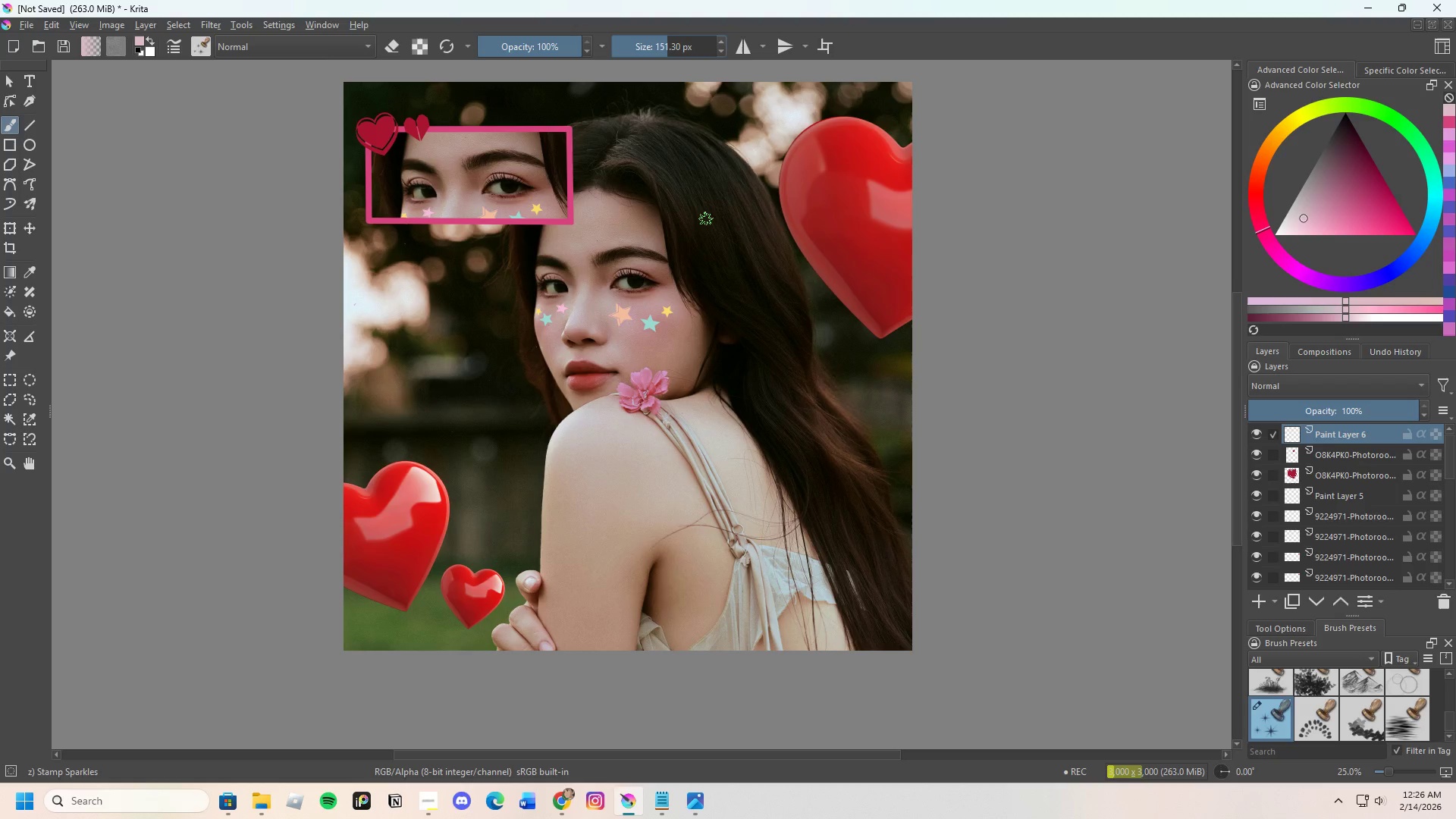 
left_click([706, 221])
 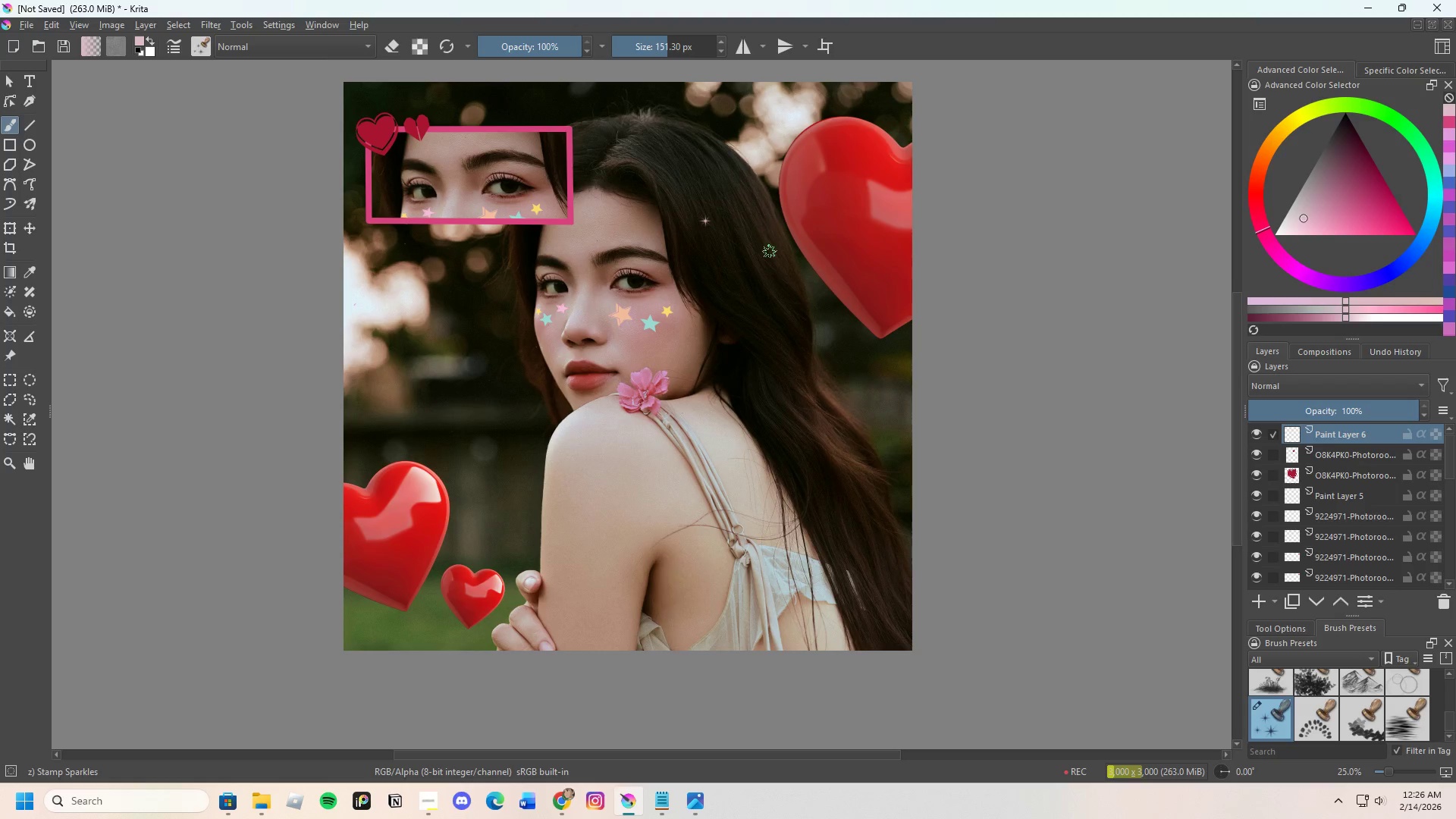 
left_click([771, 269])
 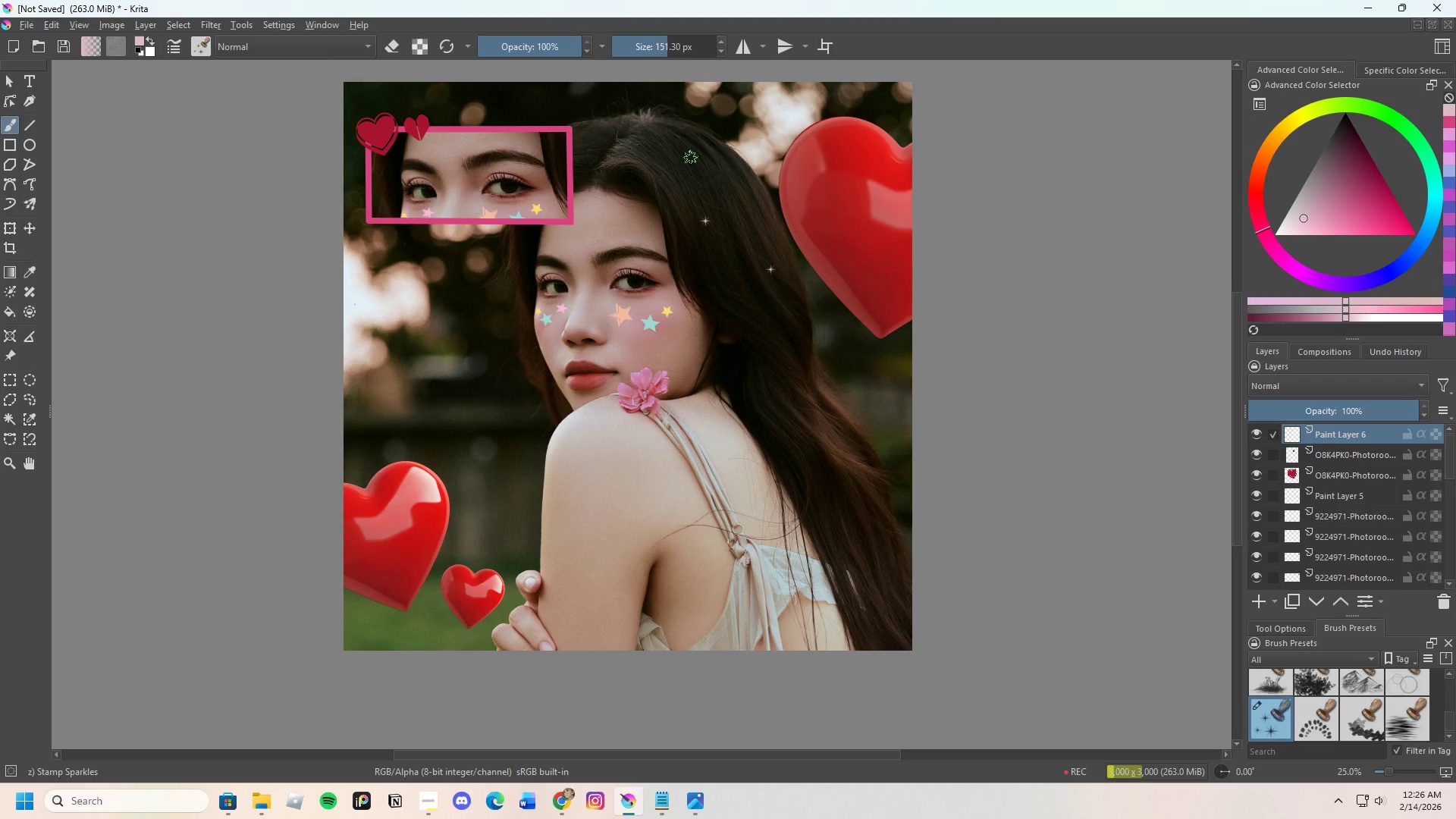 
left_click([691, 157])
 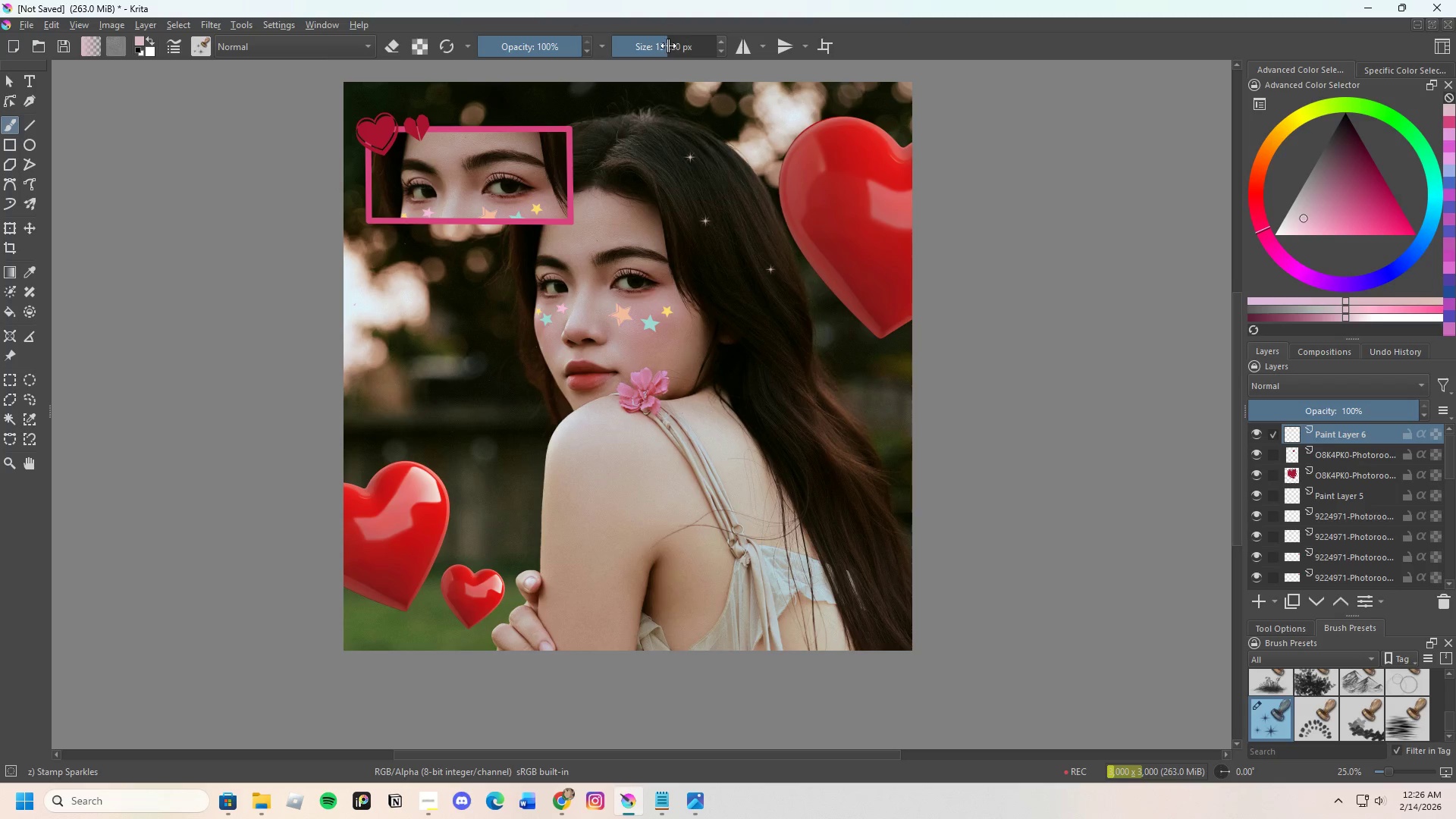 
left_click_drag(start_coordinate=[668, 46], to_coordinate=[686, 47])
 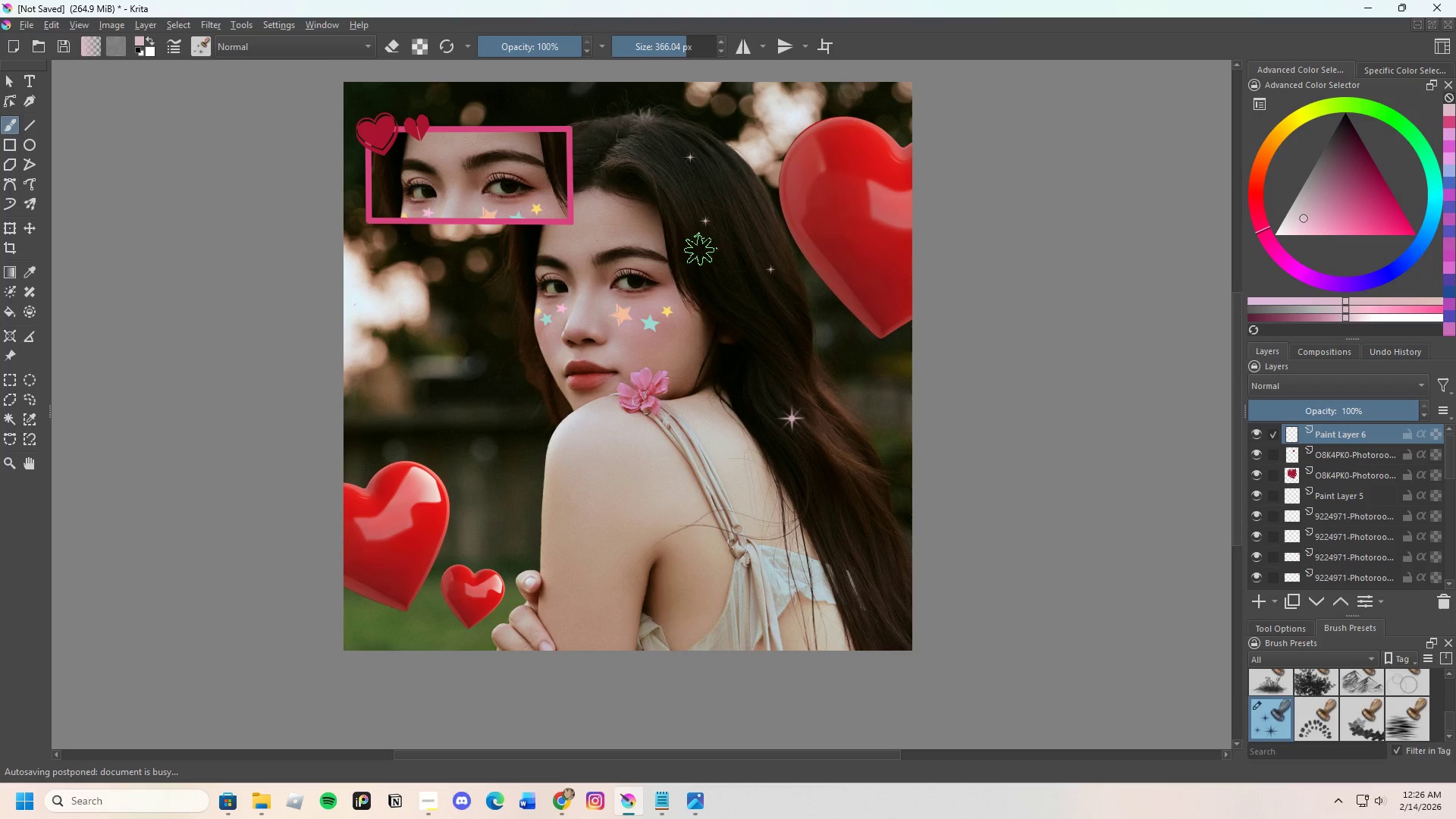 
left_click([704, 246])
 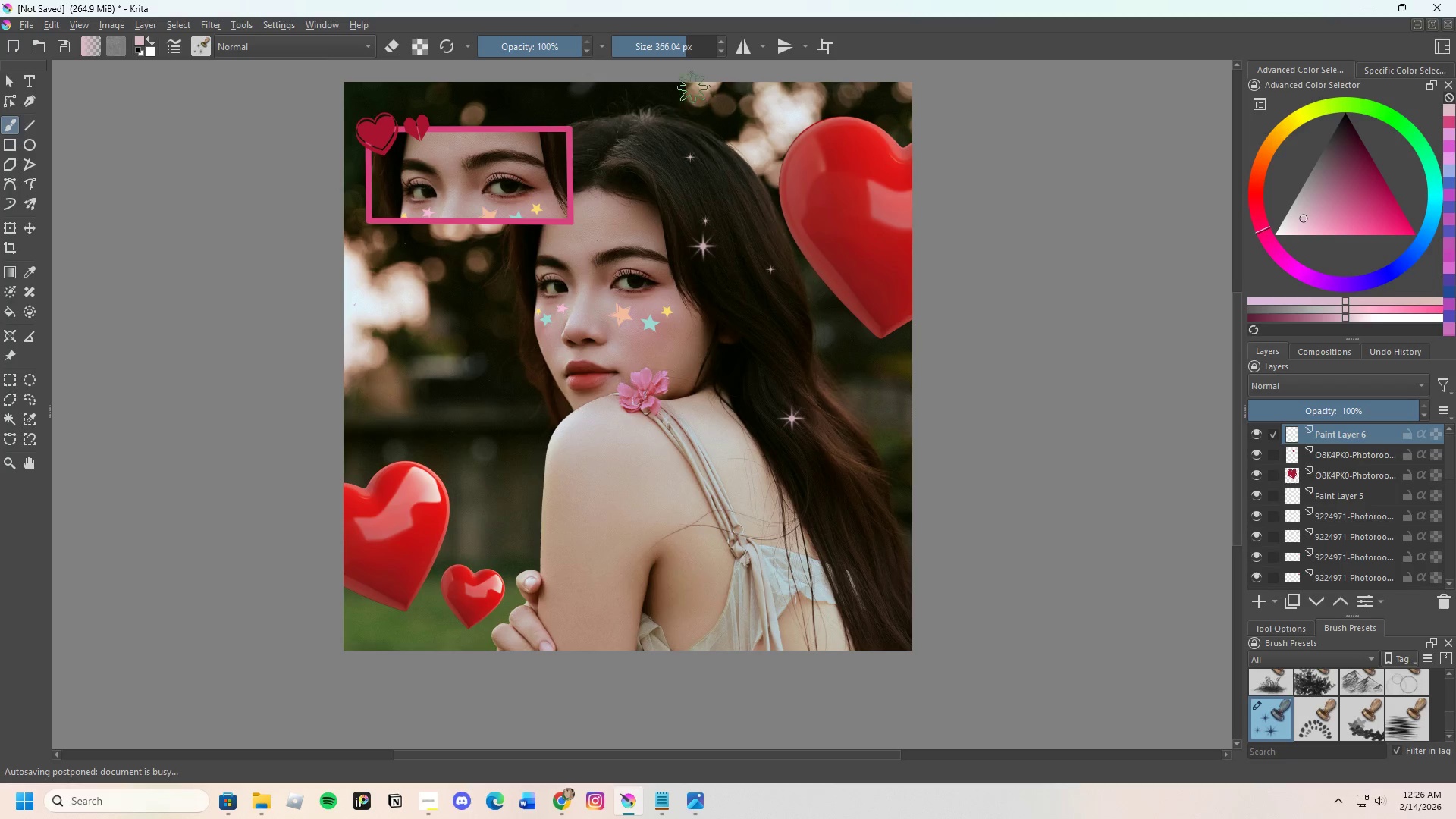 
left_click_drag(start_coordinate=[677, 49], to_coordinate=[668, 49])
 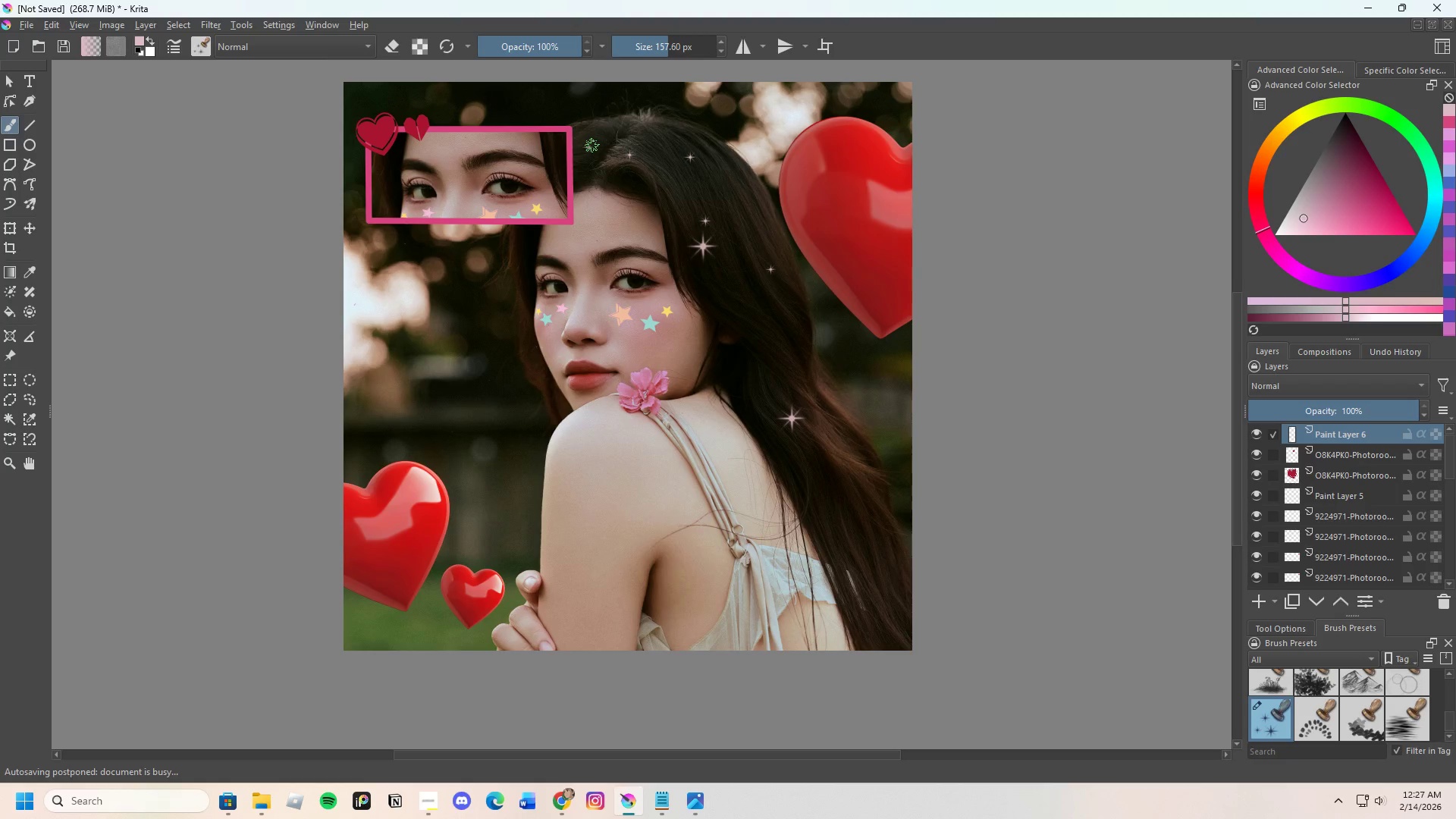 
double_click([606, 128])
 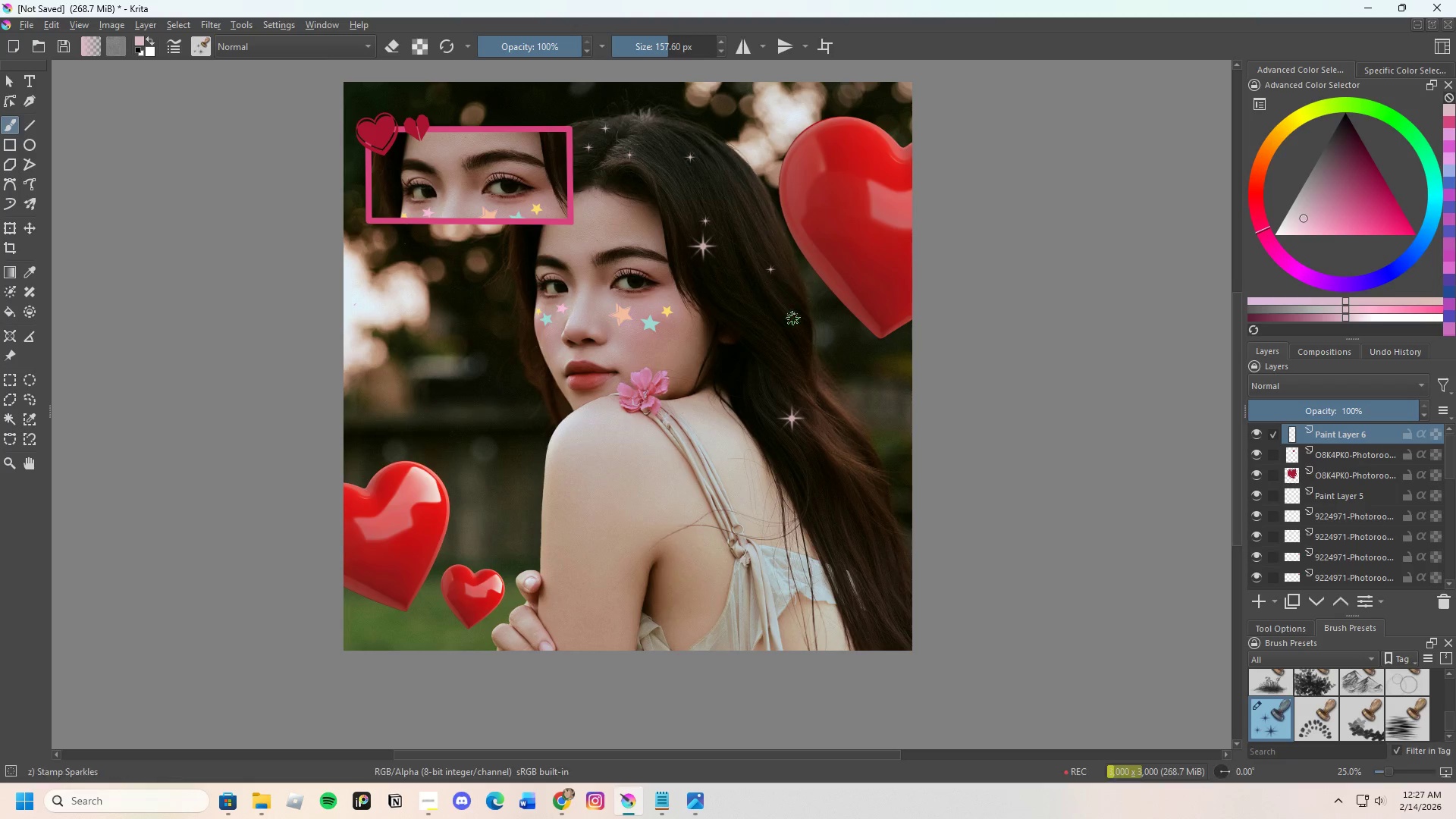 
left_click_drag(start_coordinate=[795, 334], to_coordinate=[795, 330])
 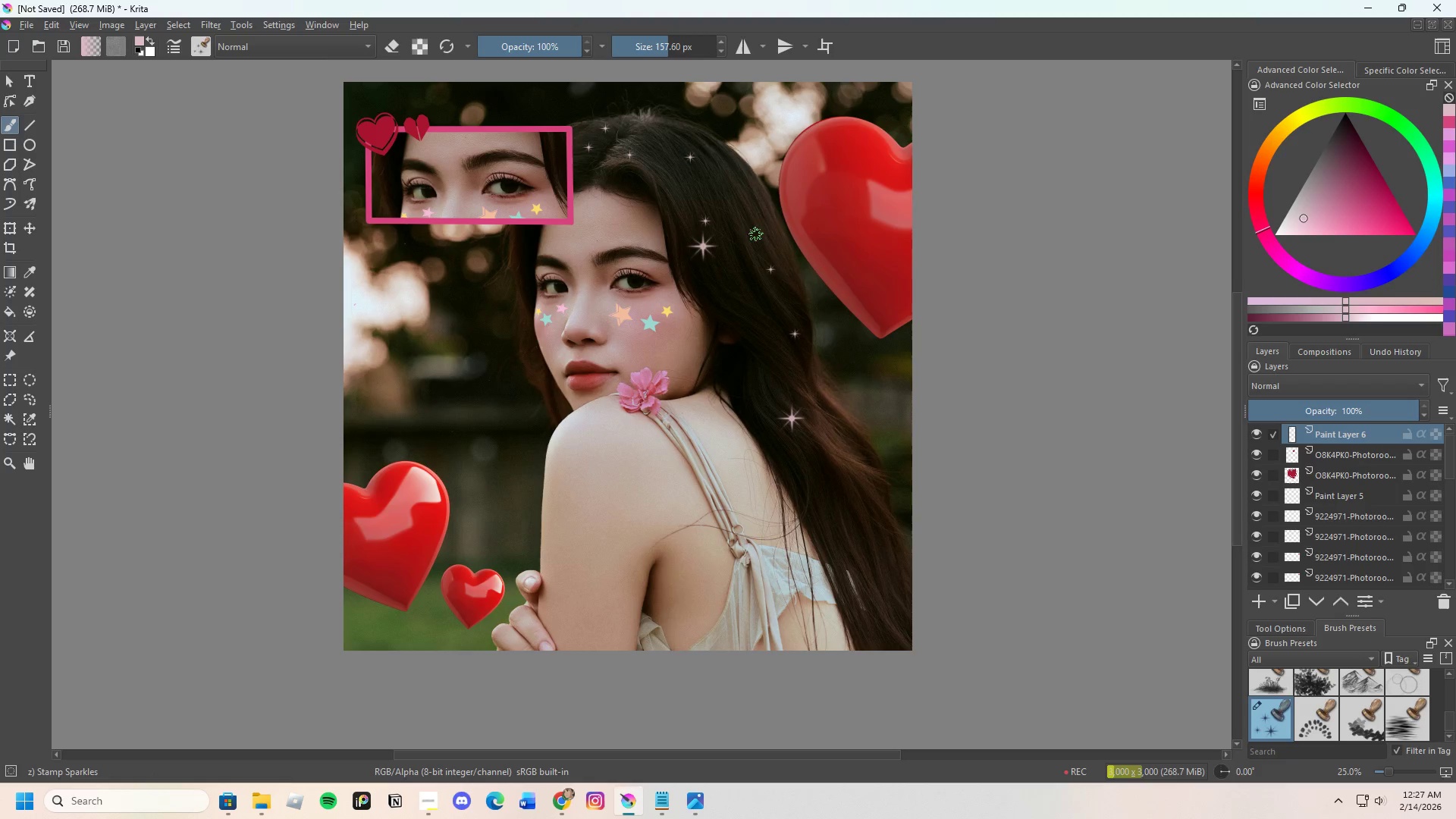 
left_click([757, 228])
 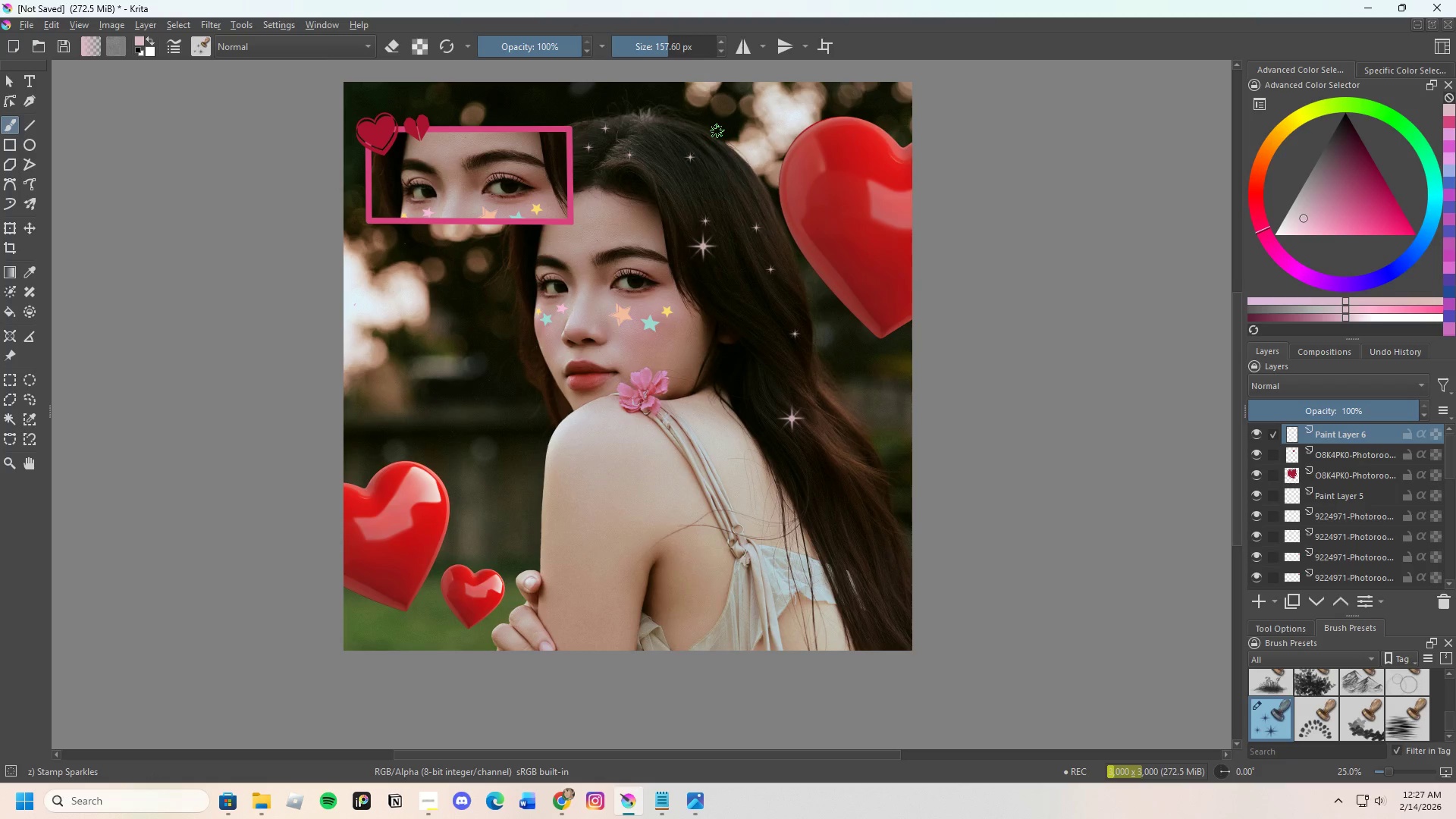 
left_click_drag(start_coordinate=[666, 43], to_coordinate=[680, 41])
 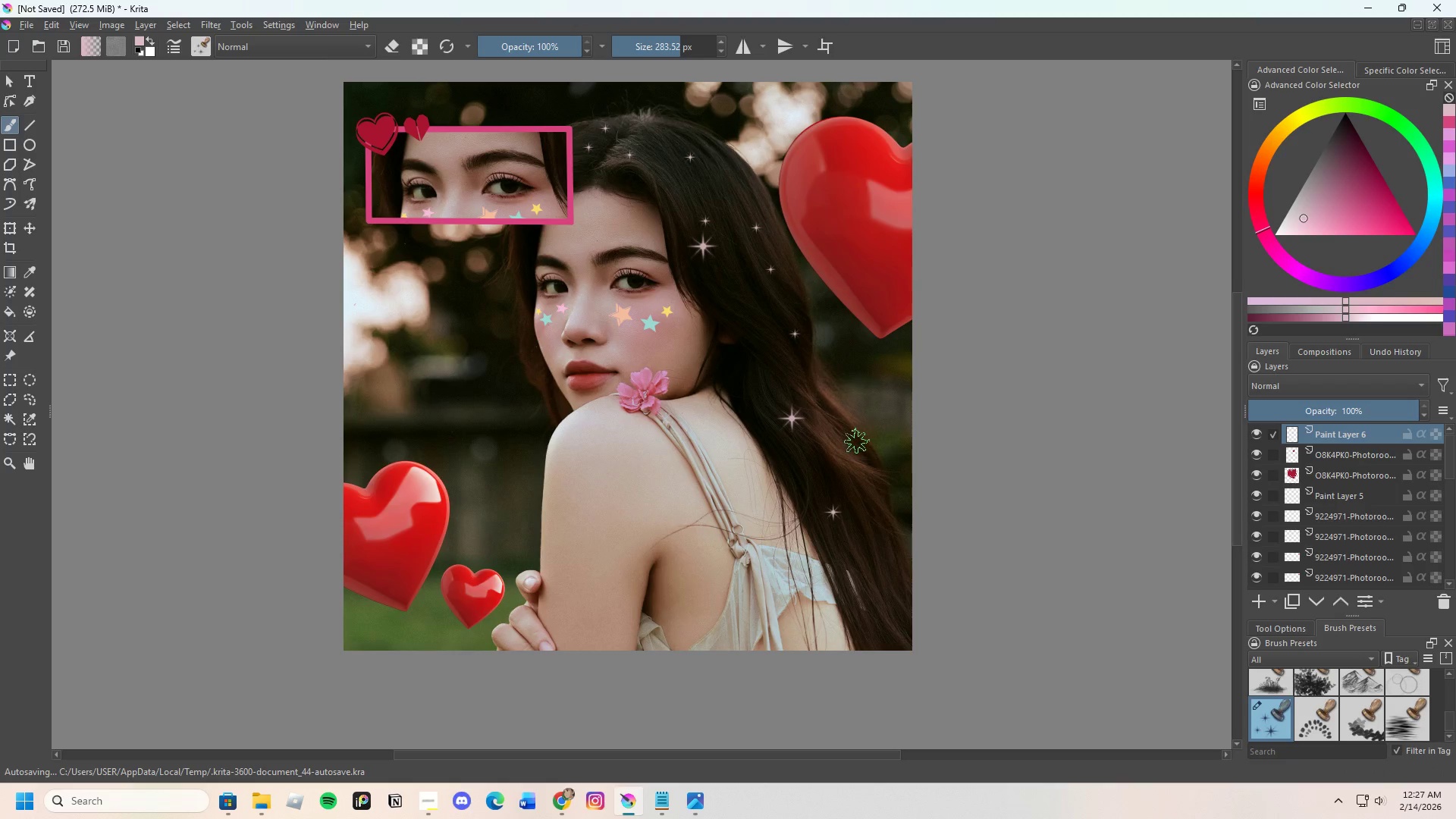 
left_click([855, 441])
 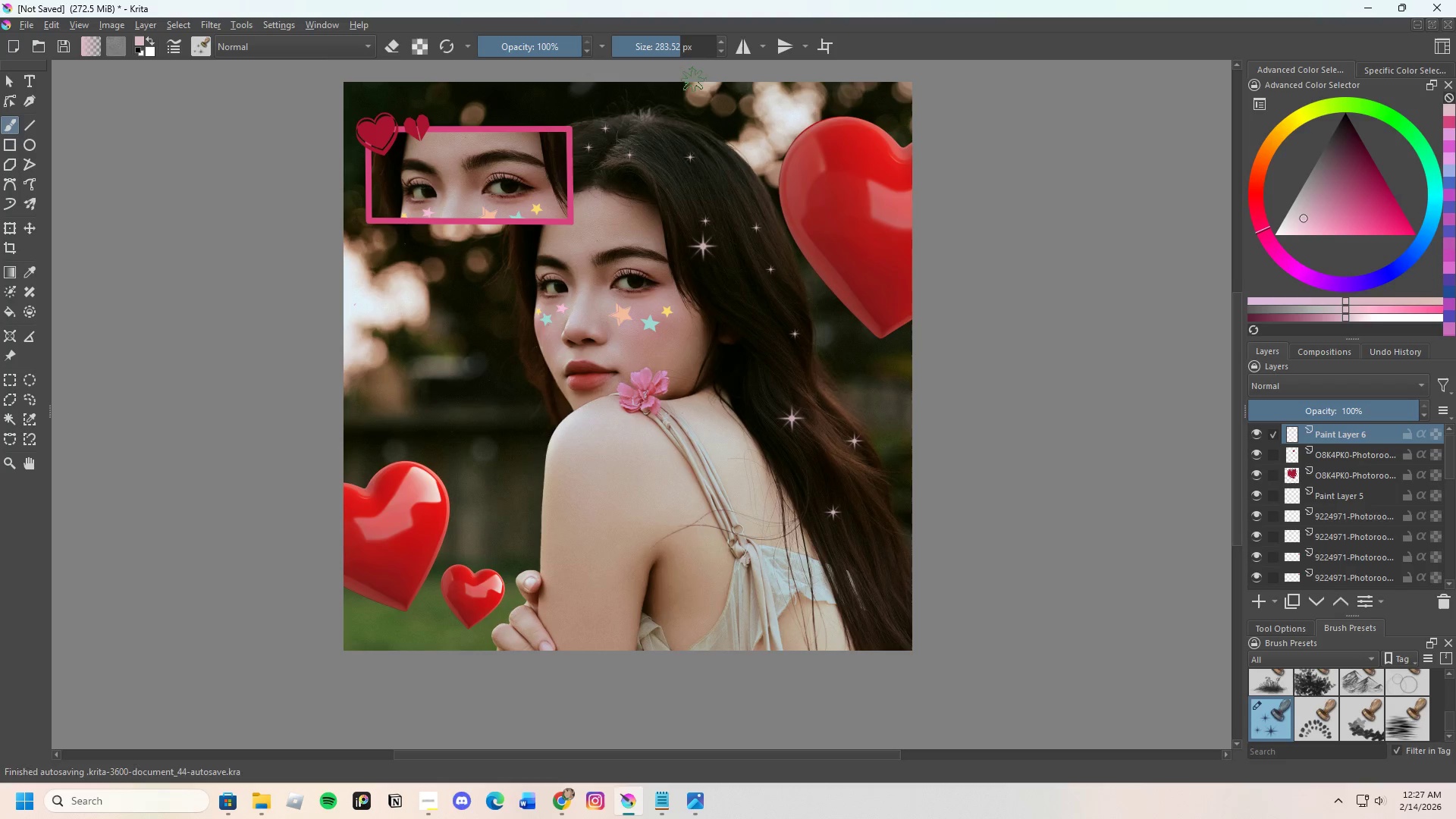 
left_click_drag(start_coordinate=[676, 39], to_coordinate=[652, 59])
 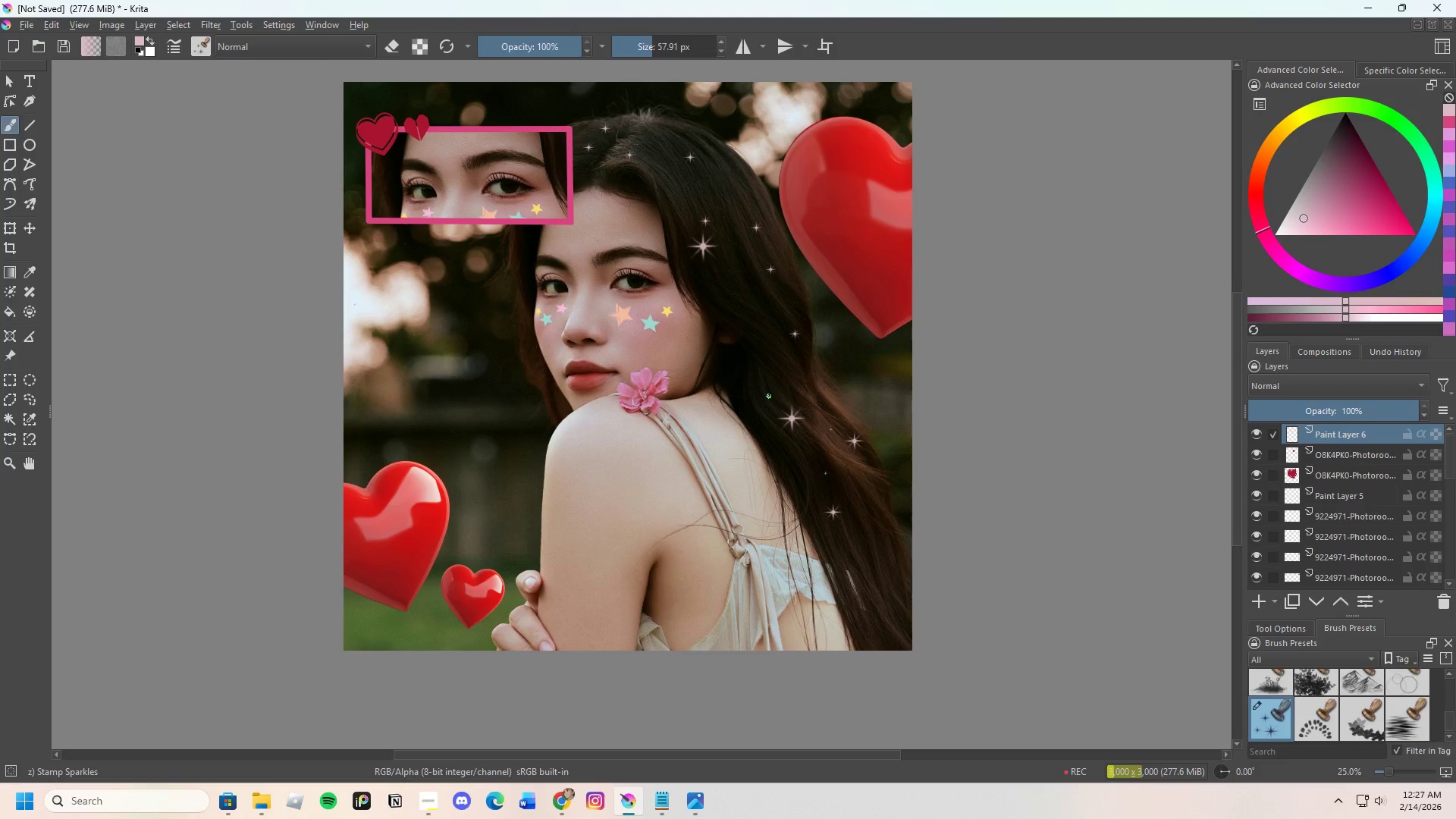 
triple_click([783, 365])
 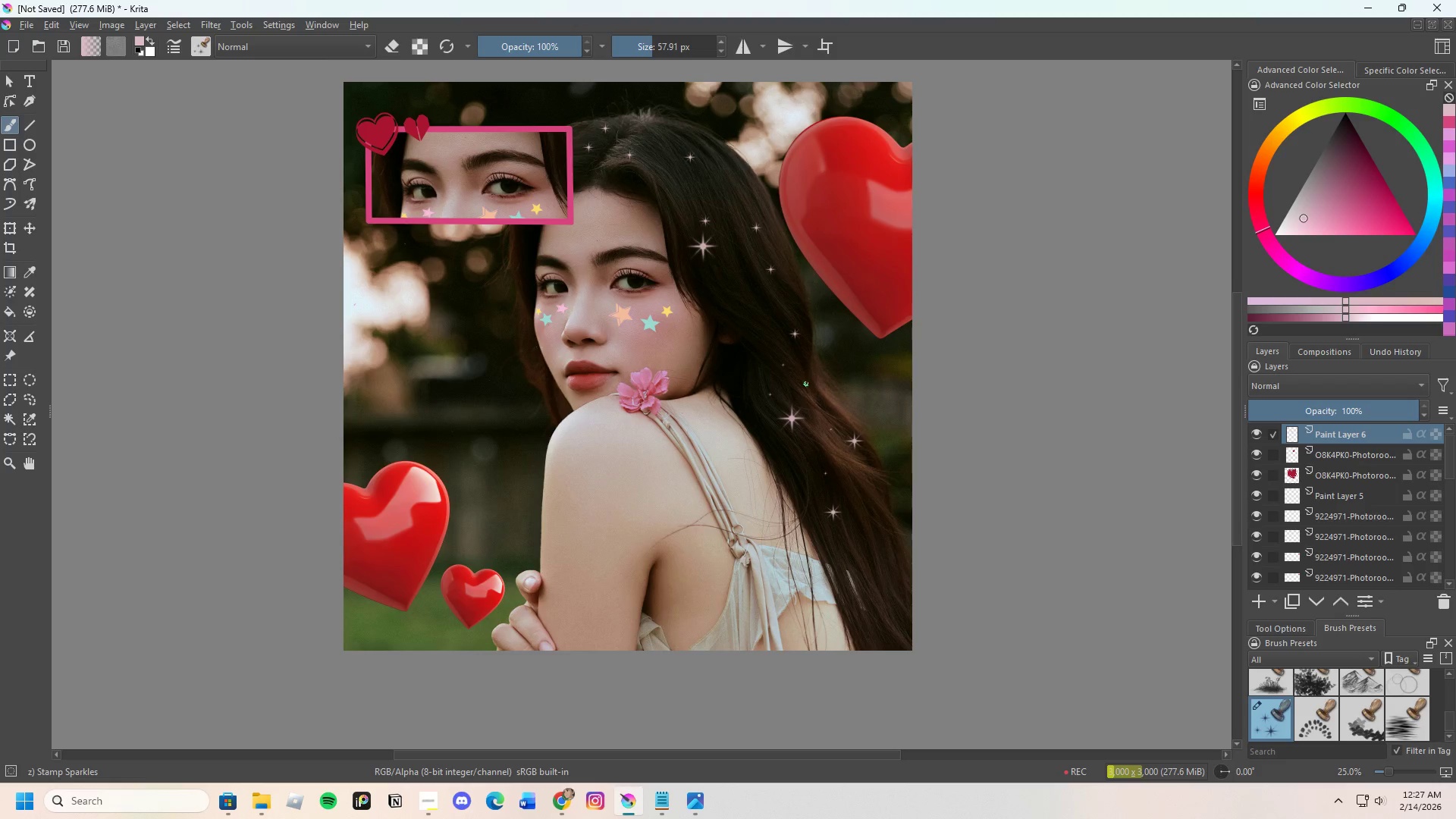 
left_click([806, 384])
 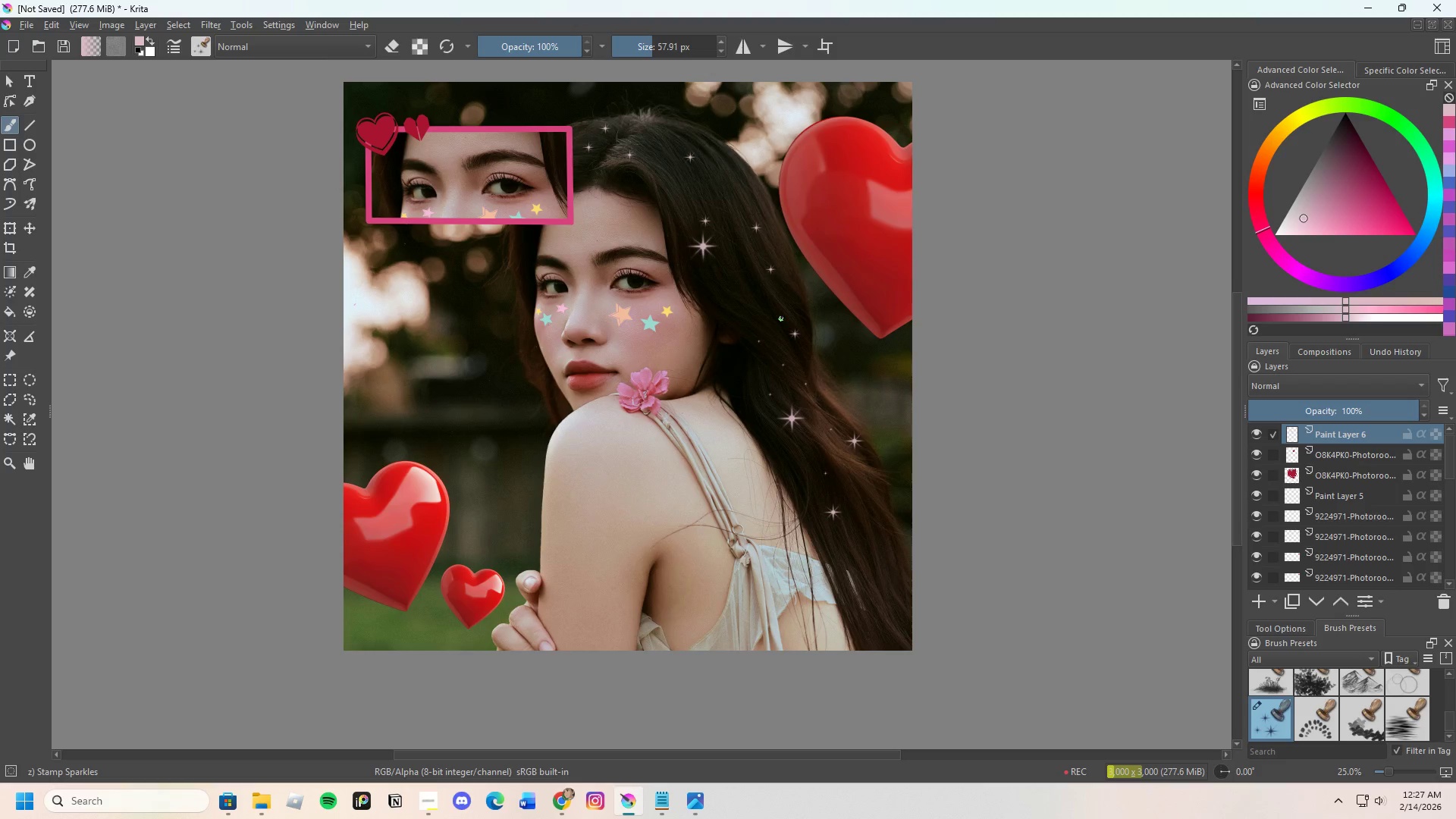 
left_click_drag(start_coordinate=[788, 311], to_coordinate=[788, 307])
 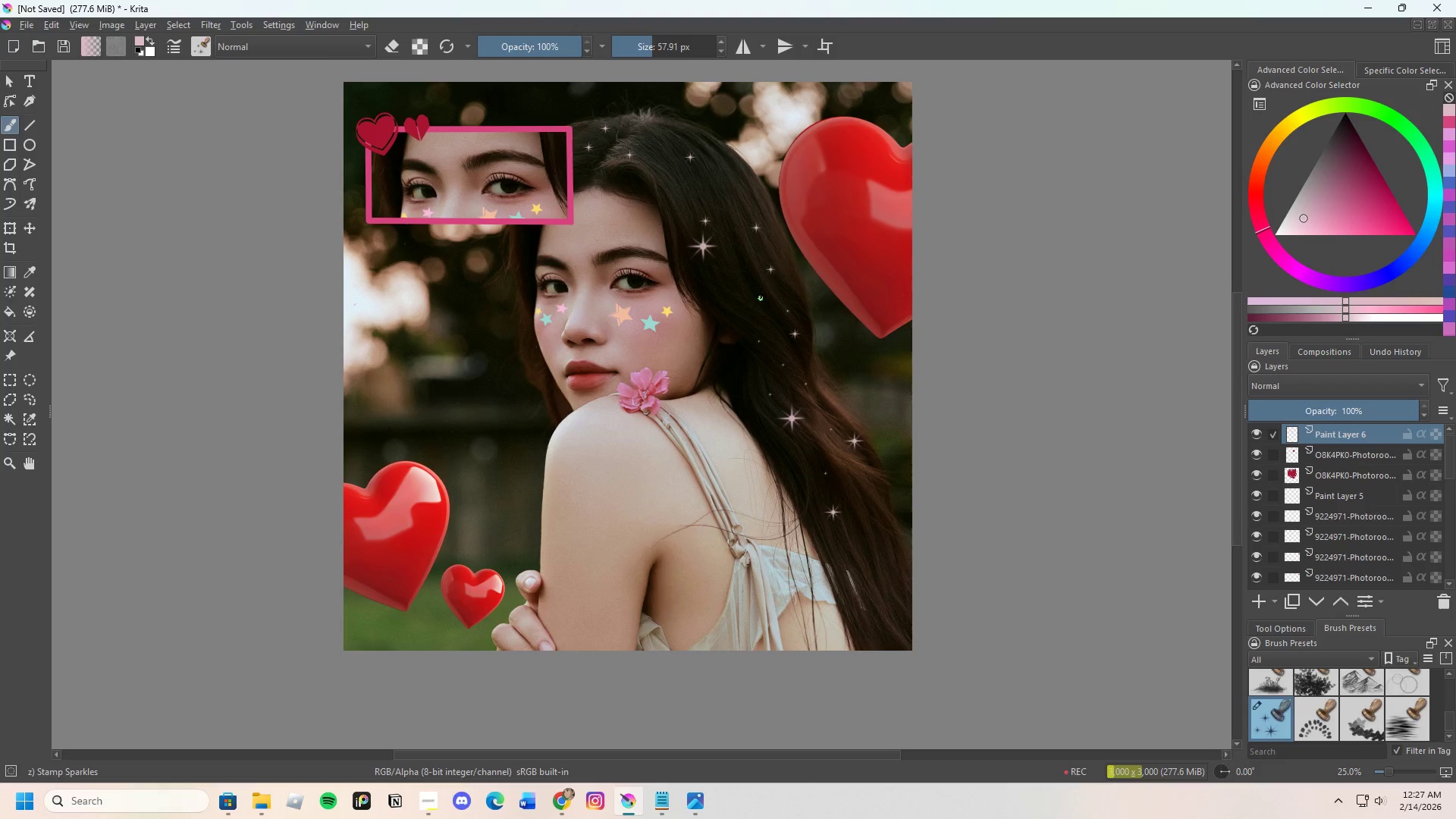 
triple_click([752, 298])
 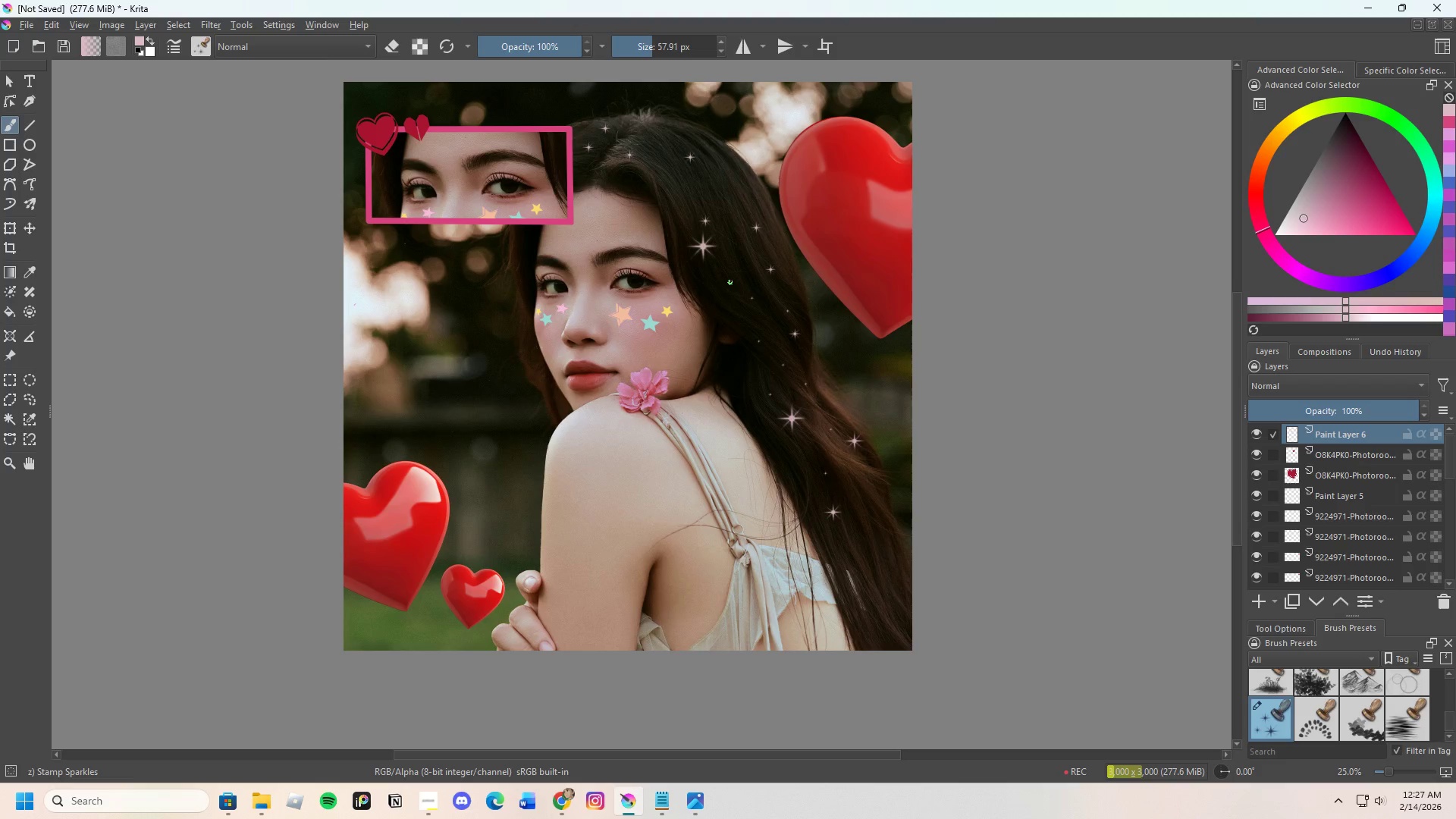 
triple_click([733, 278])
 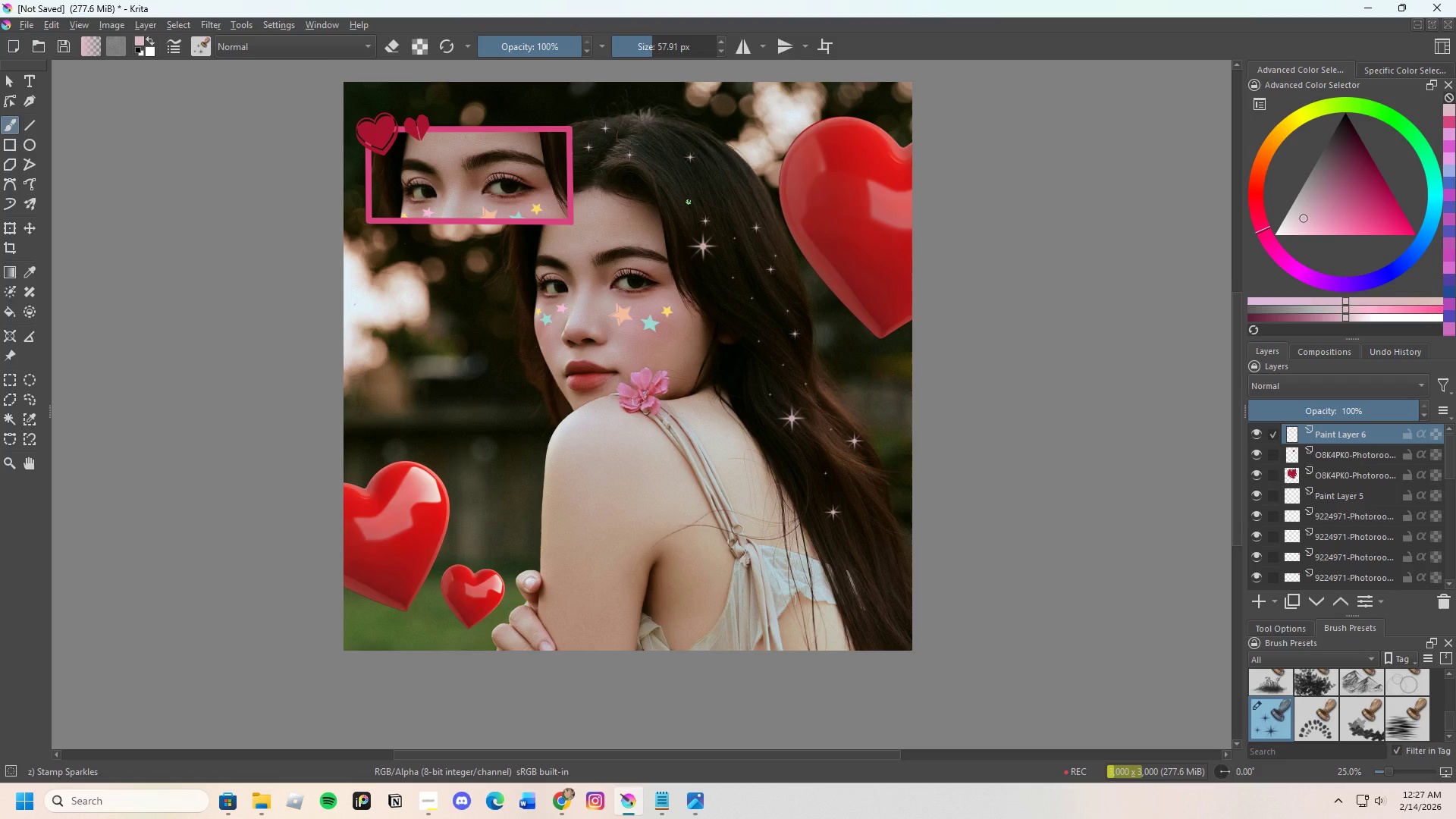 
triple_click([716, 187])
 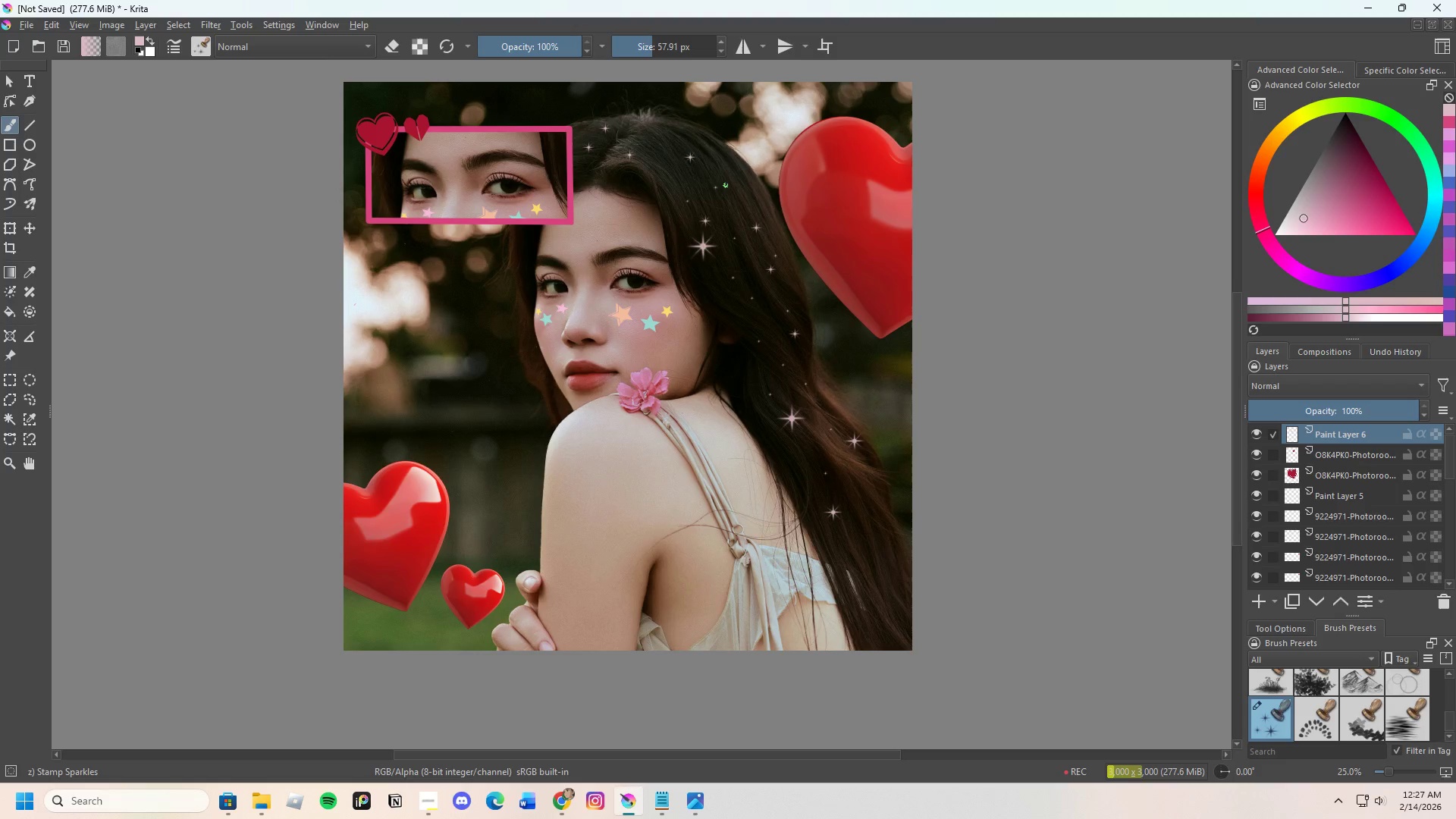 
left_click([735, 193])
 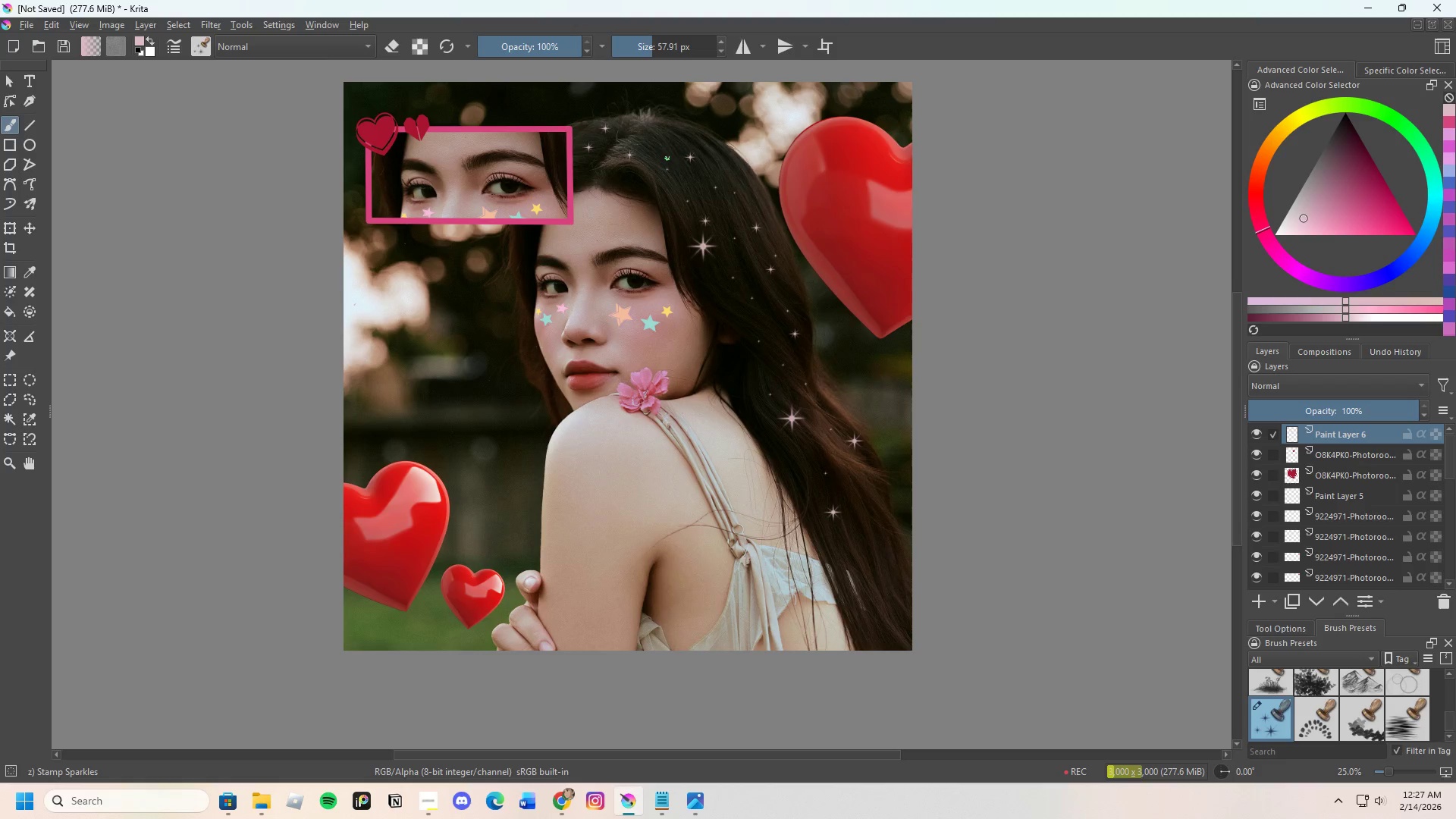 
triple_click([666, 142])
 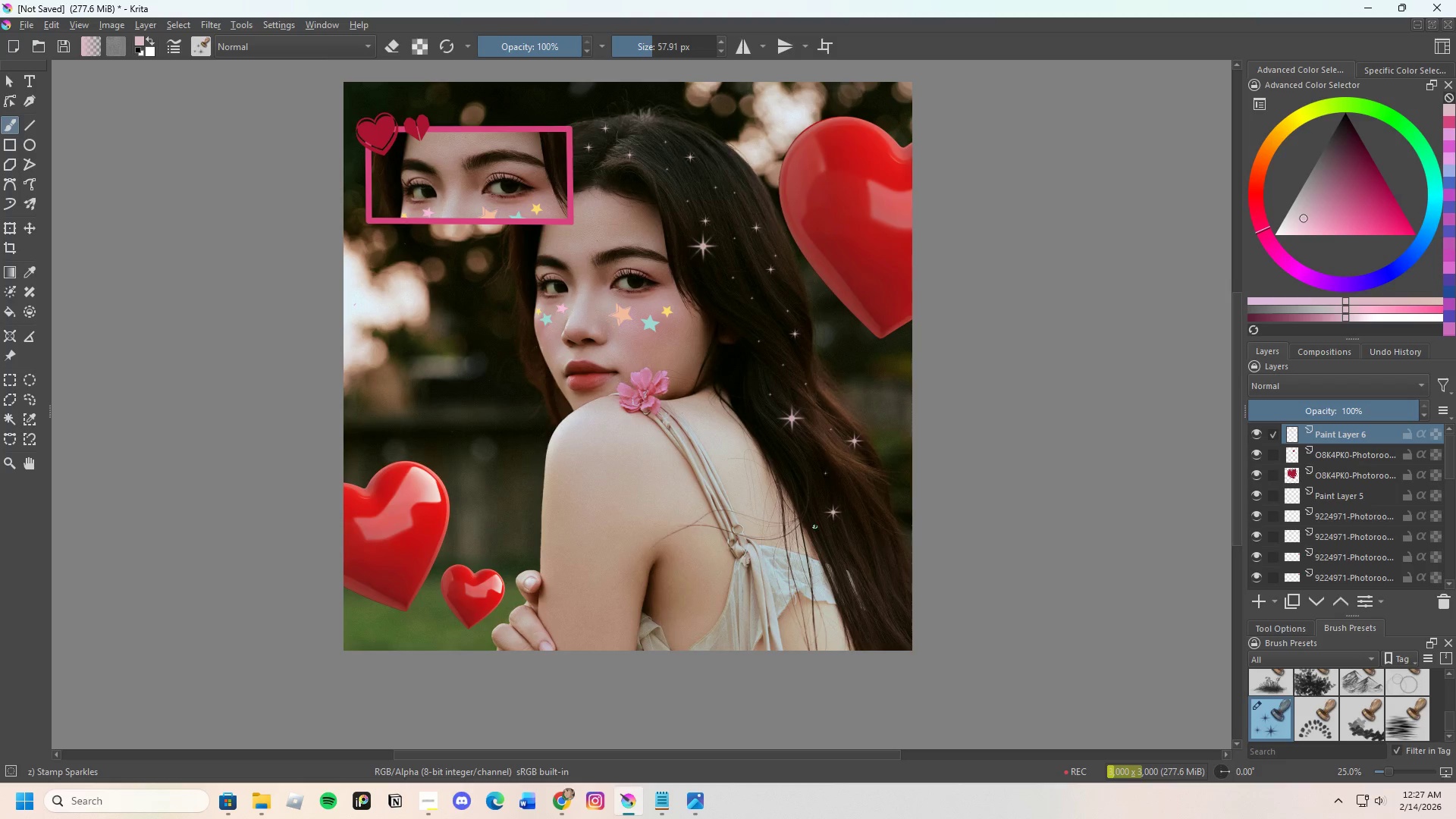 
left_click([883, 586])
 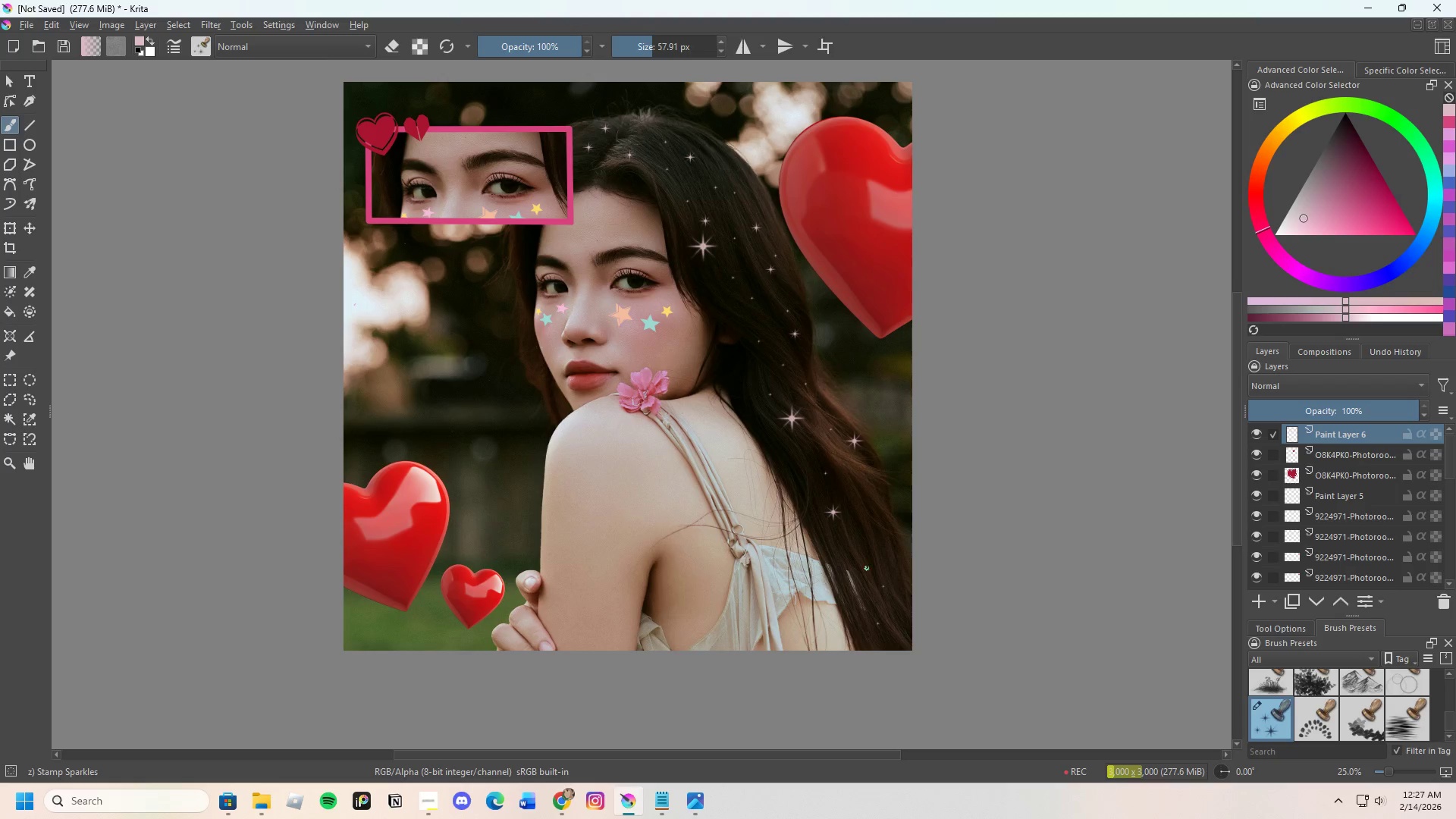 
left_click_drag(start_coordinate=[867, 558], to_coordinate=[868, 553])
 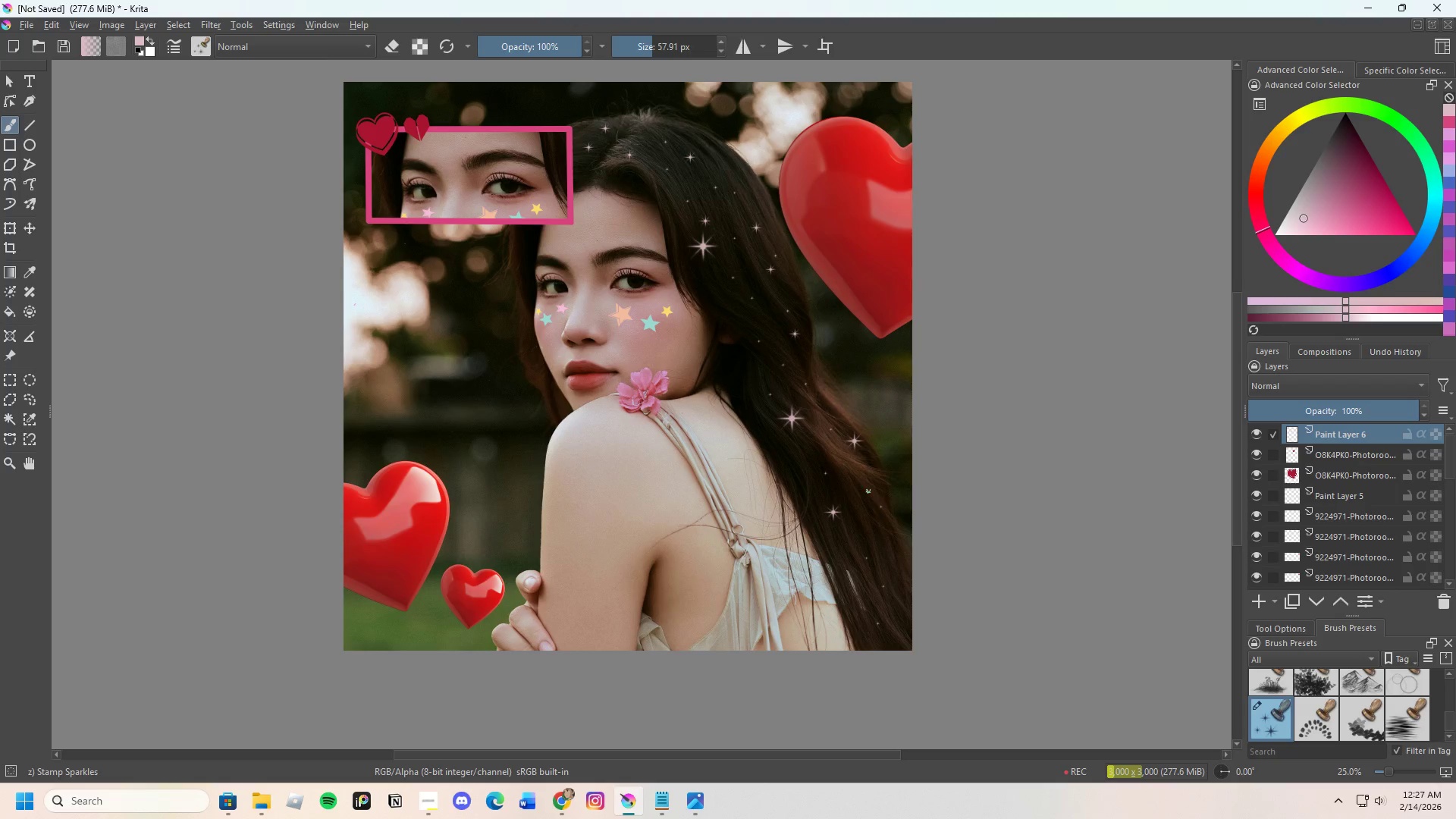 
triple_click([861, 482])
 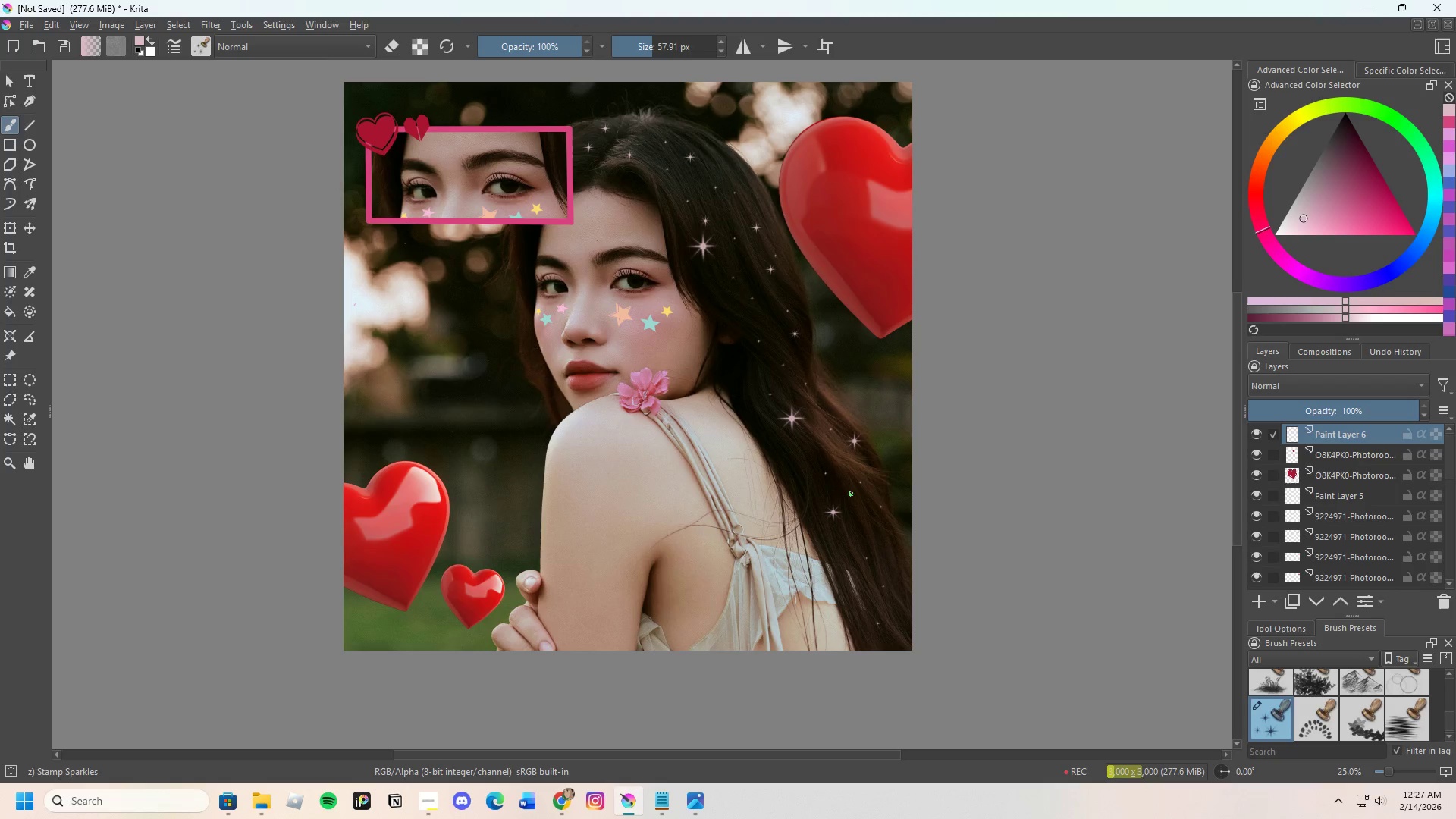 
triple_click([851, 494])
 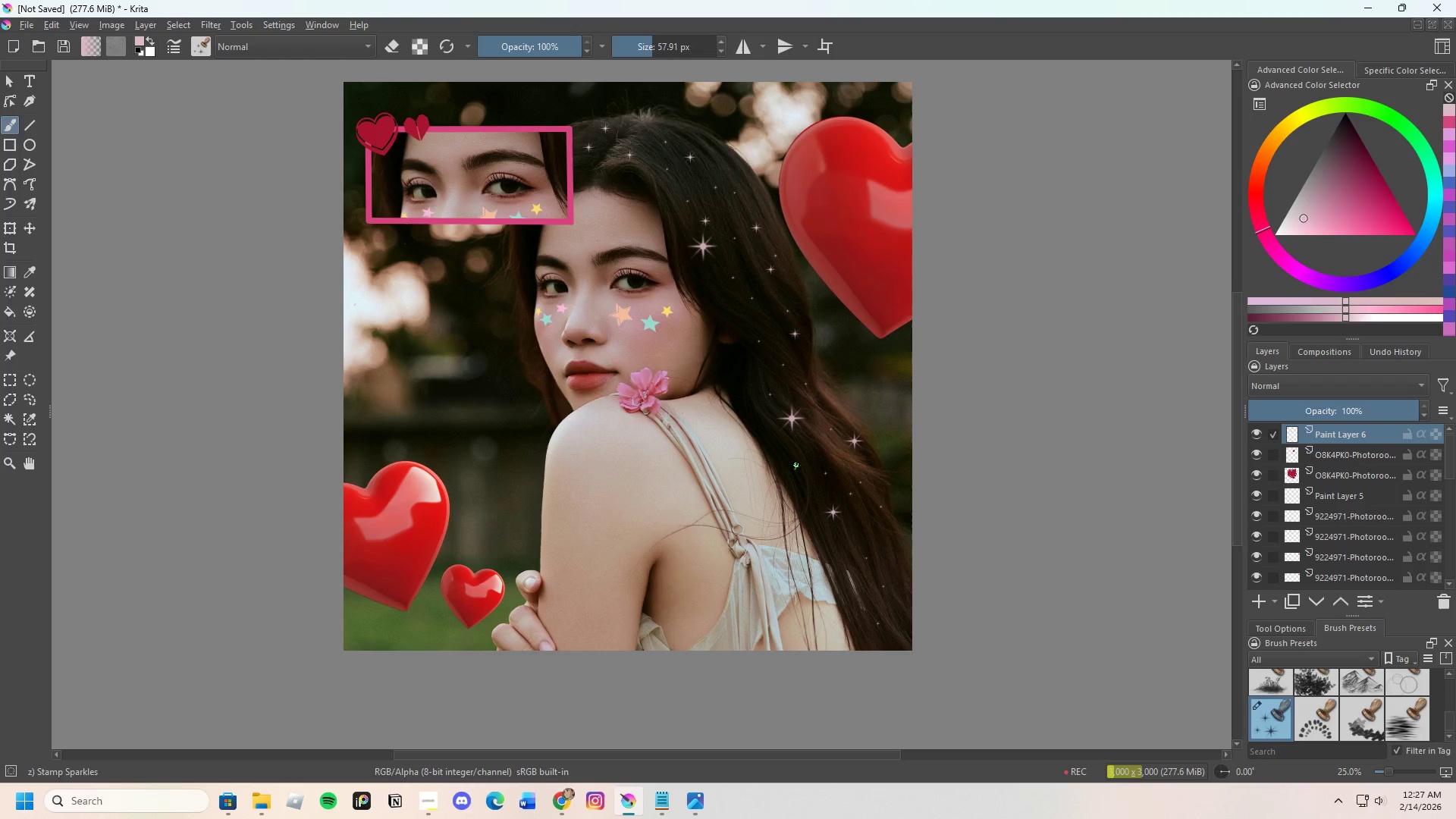 
double_click([782, 447])
 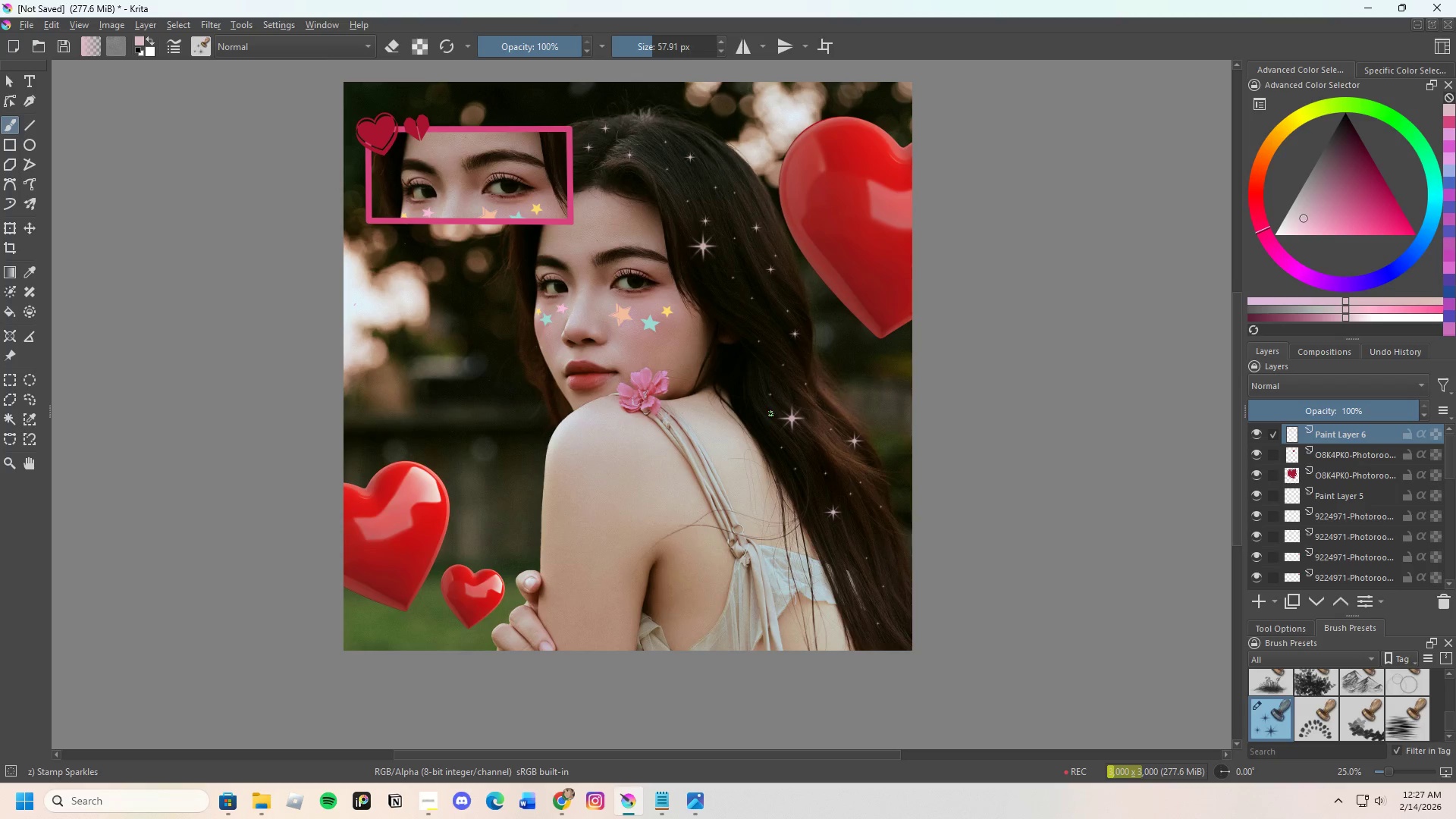 
double_click([811, 399])
 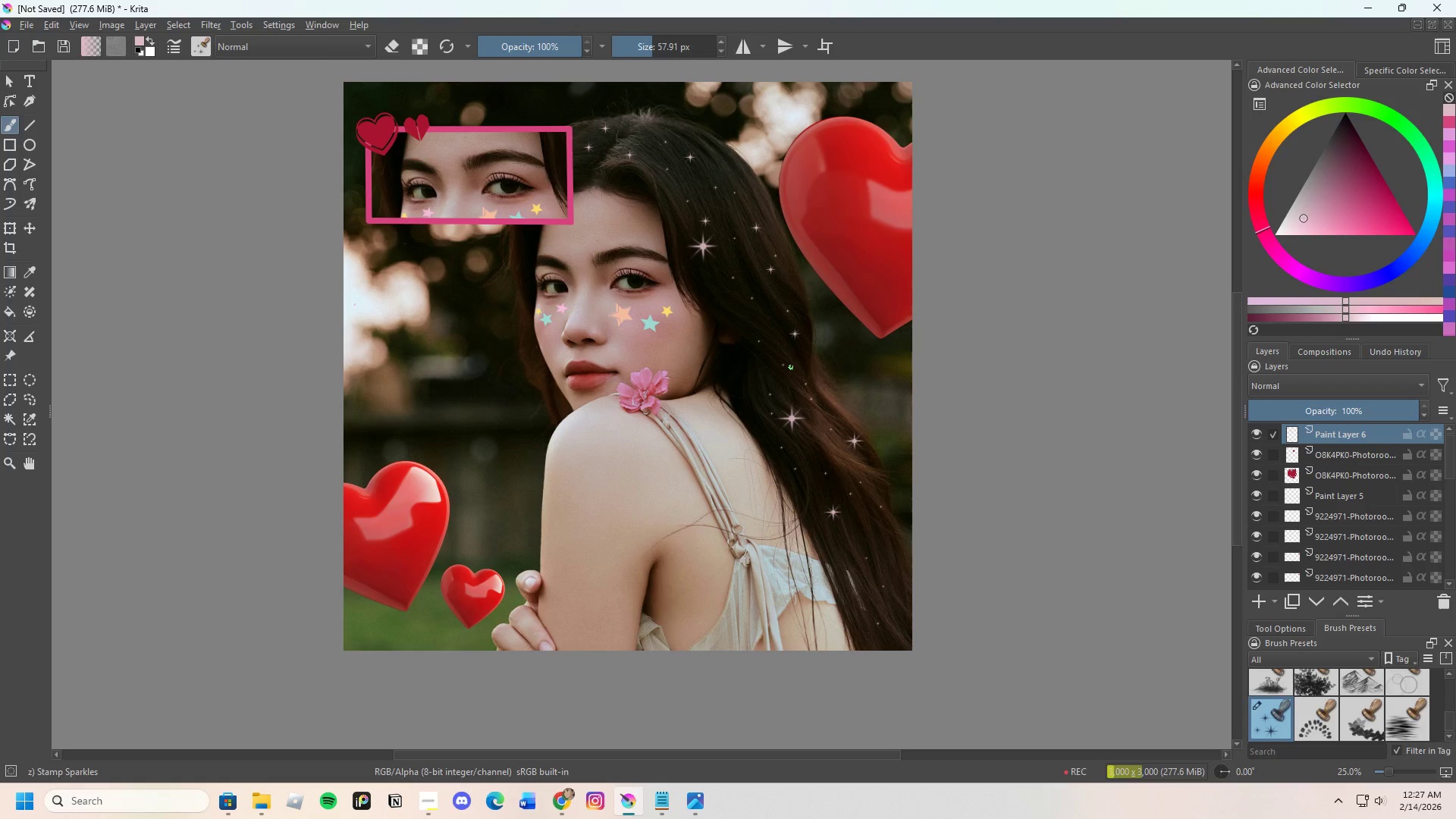 
triple_click([791, 366])
 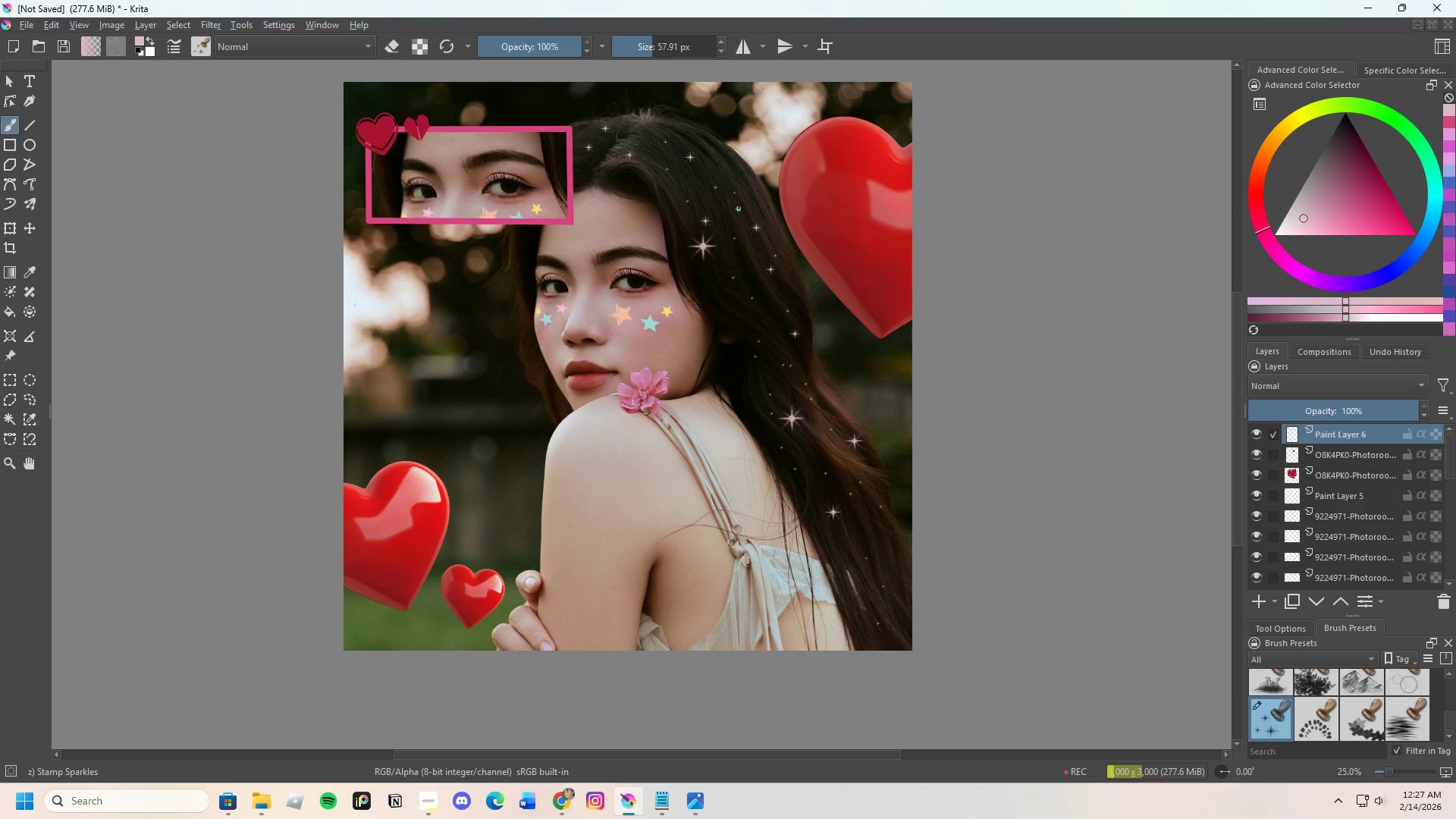 
left_click([755, 199])
 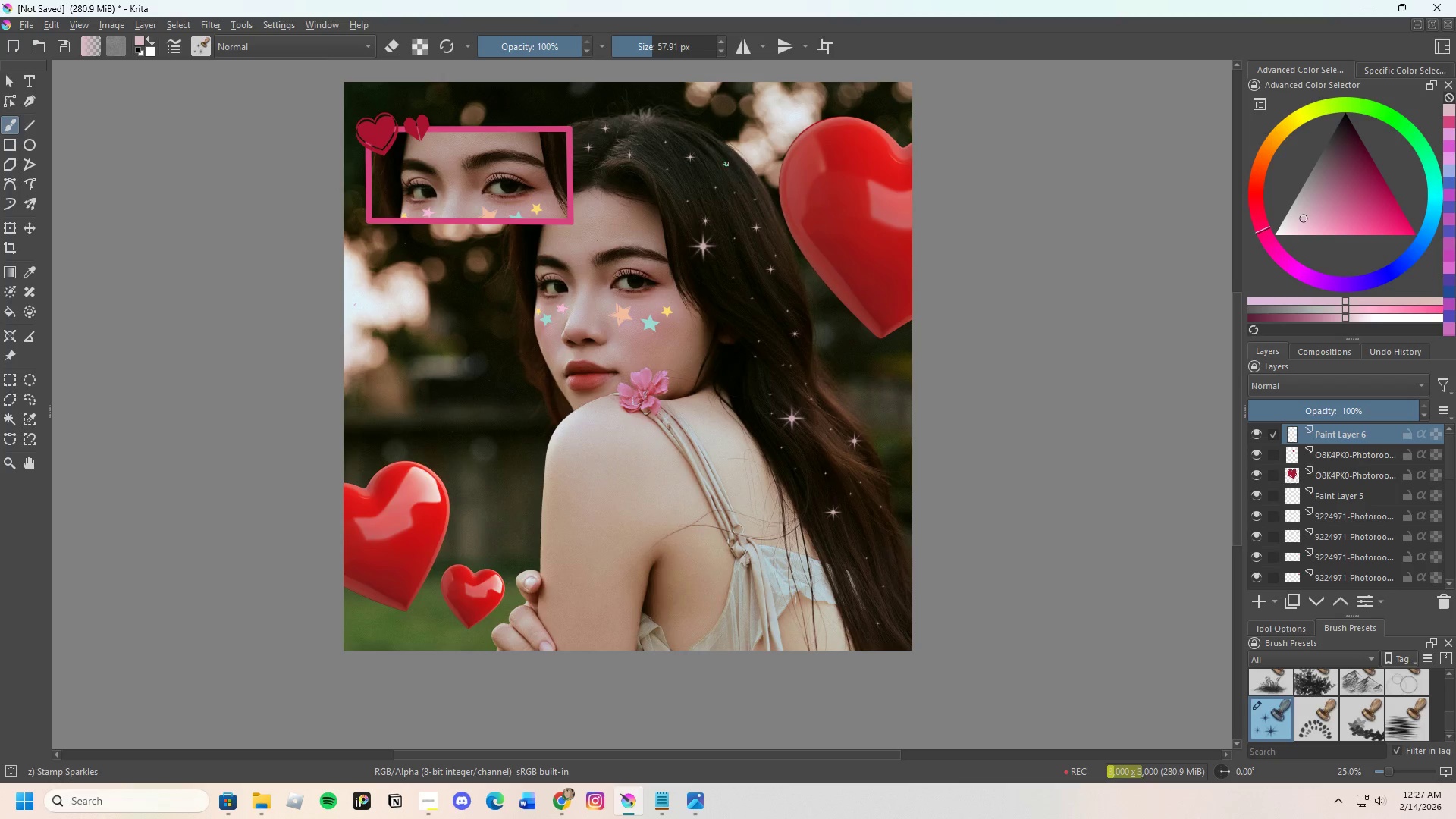 
left_click([712, 159])
 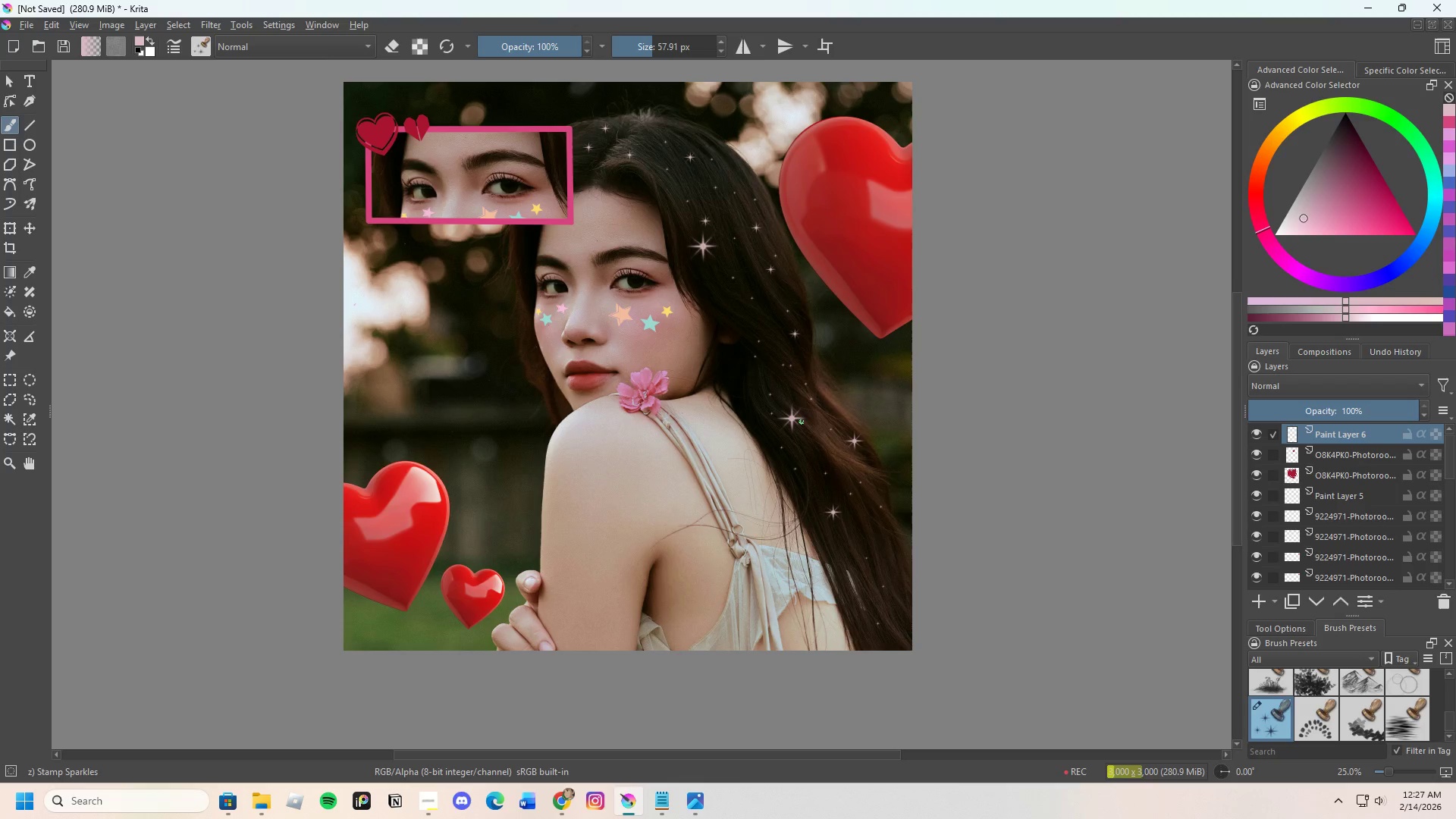 
scroll: coordinate [648, 350], scroll_direction: down, amount: 1.0
 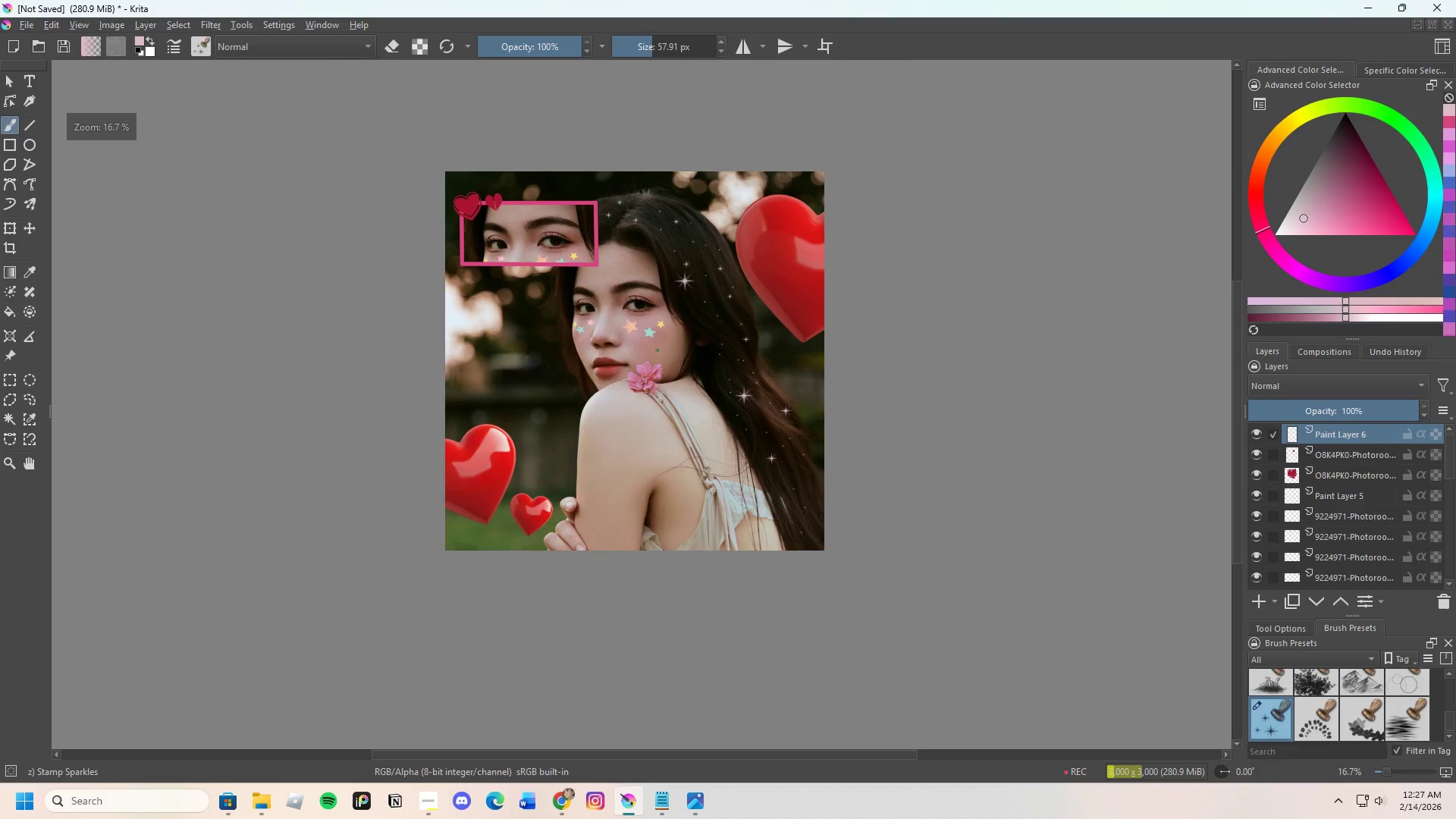 
scroll: coordinate [662, 351], scroll_direction: up, amount: 1.0
 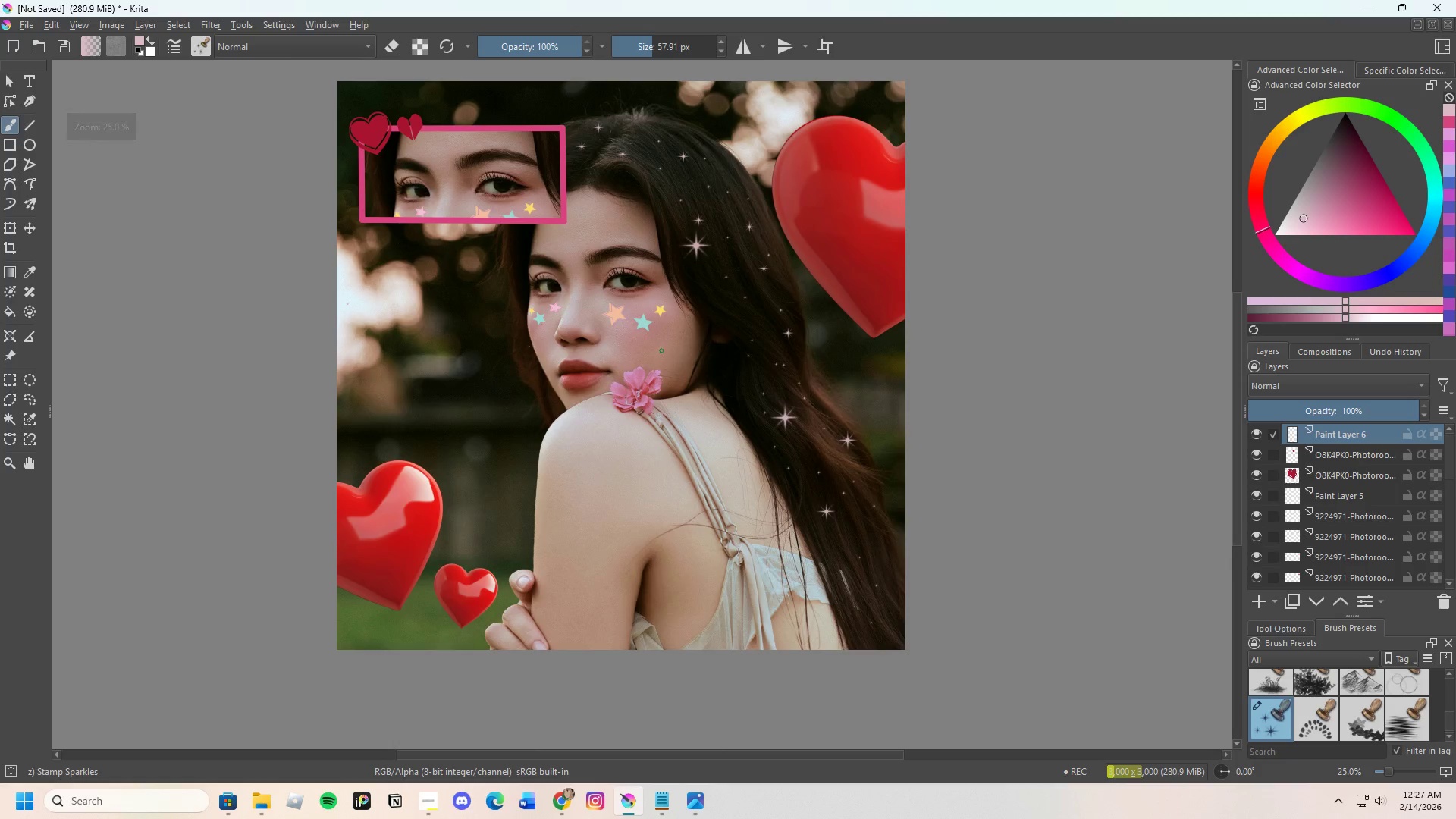 
scroll: coordinate [662, 351], scroll_direction: down, amount: 1.0
 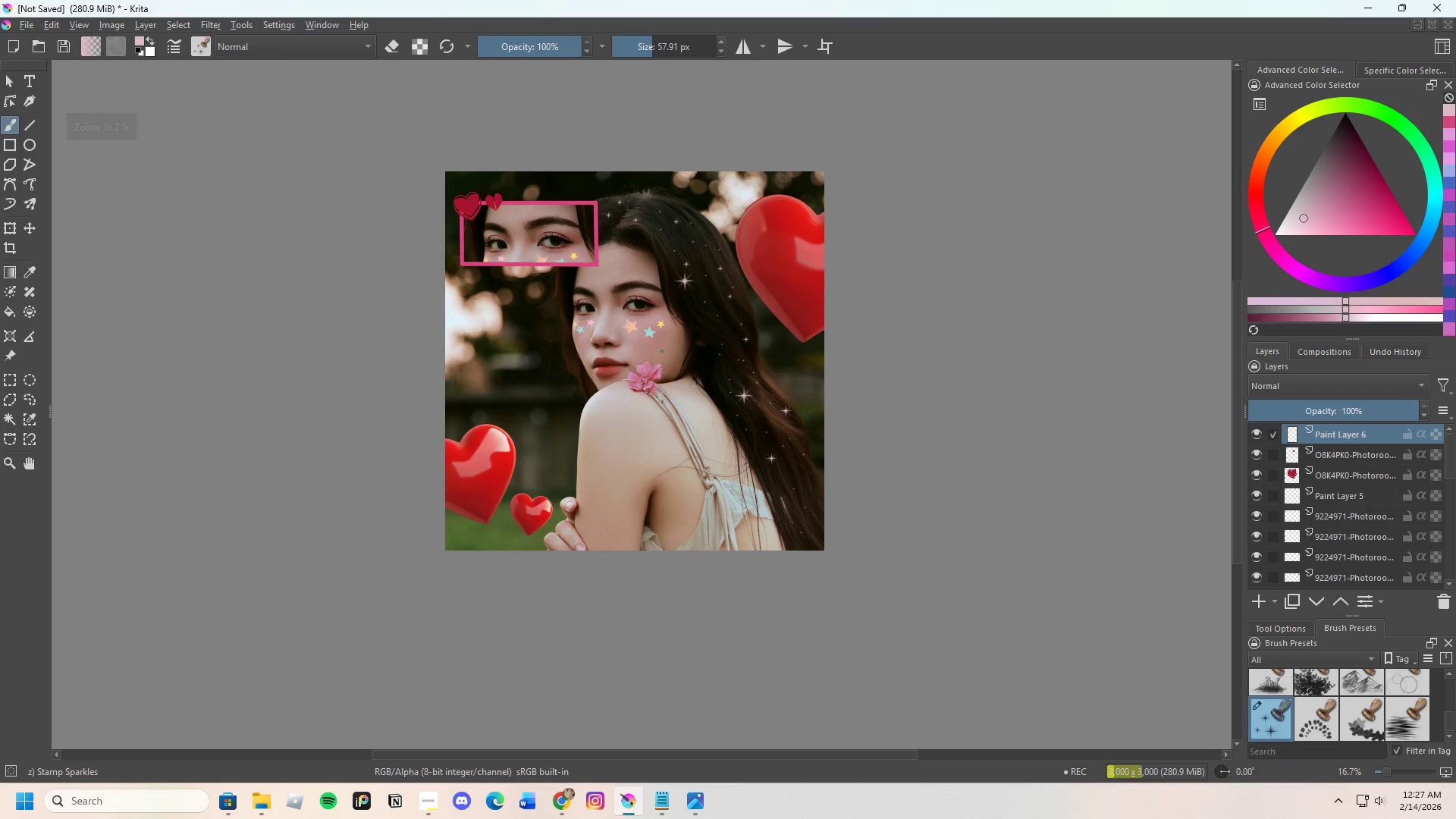 
scroll: coordinate [681, 420], scroll_direction: up, amount: 2.0
 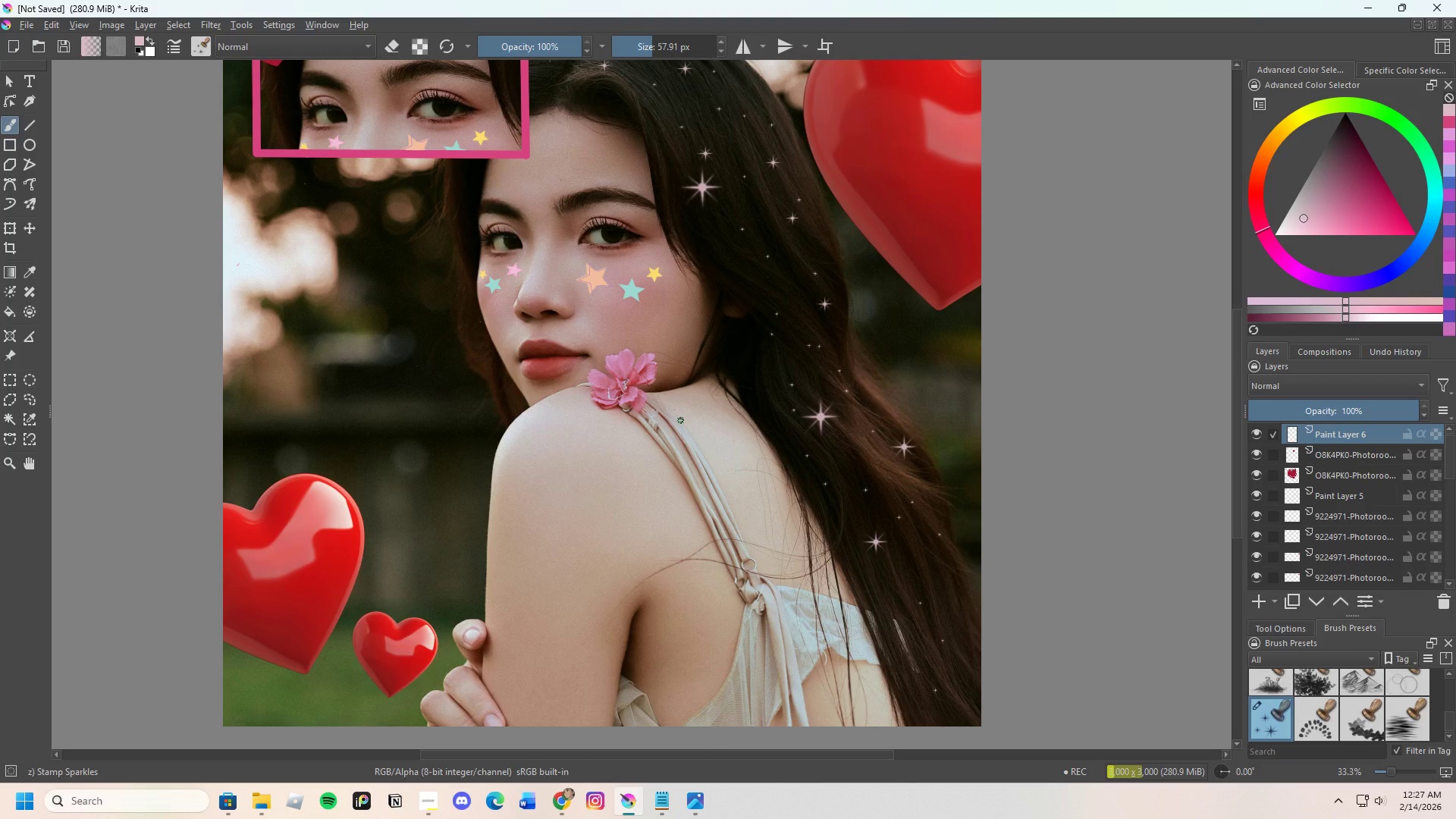 
scroll: coordinate [681, 420], scroll_direction: down, amount: 1.0
 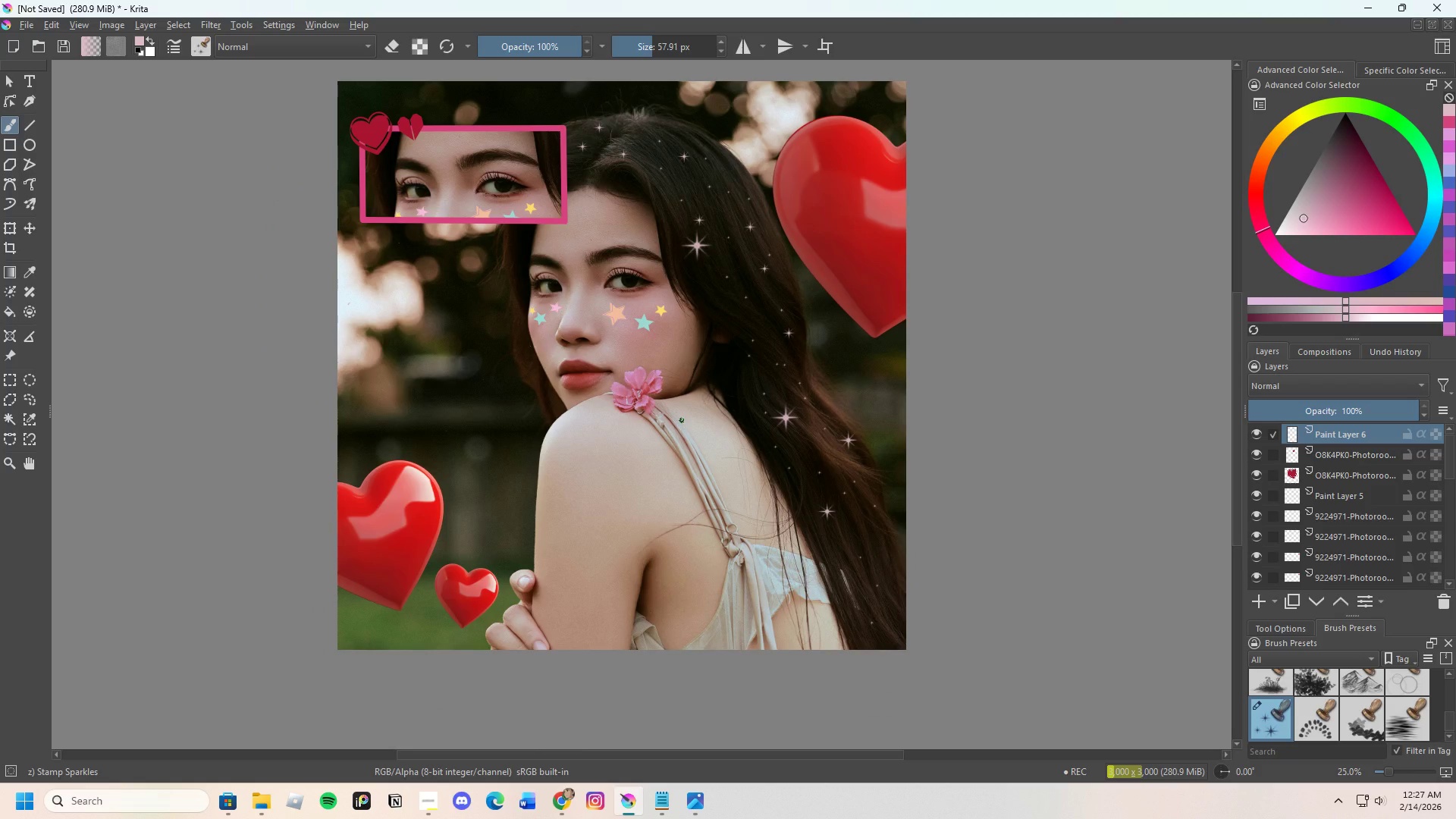 
scroll: coordinate [682, 418], scroll_direction: none, amount: 0.0
 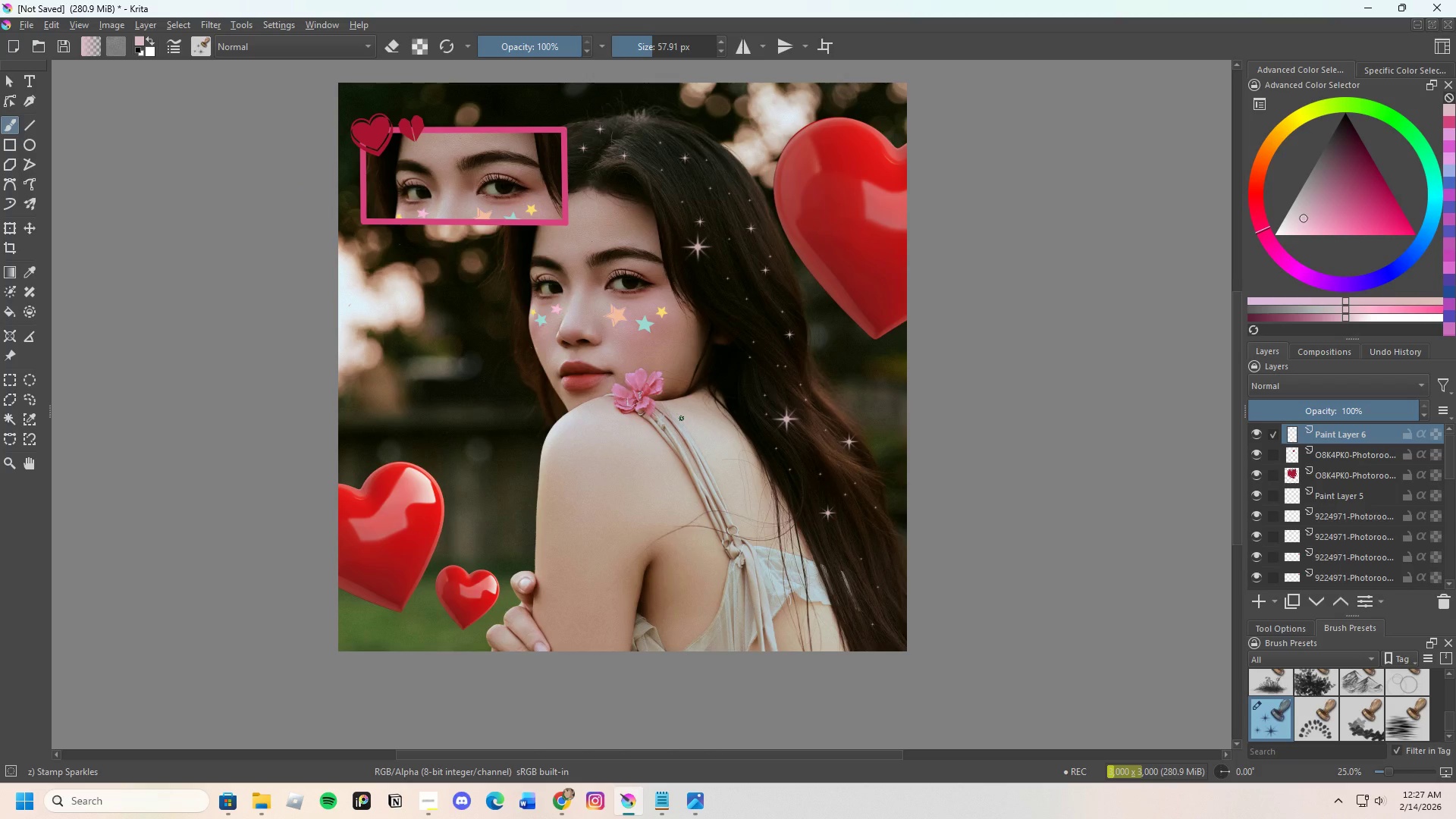 
scroll: coordinate [682, 418], scroll_direction: up, amount: 2.0
 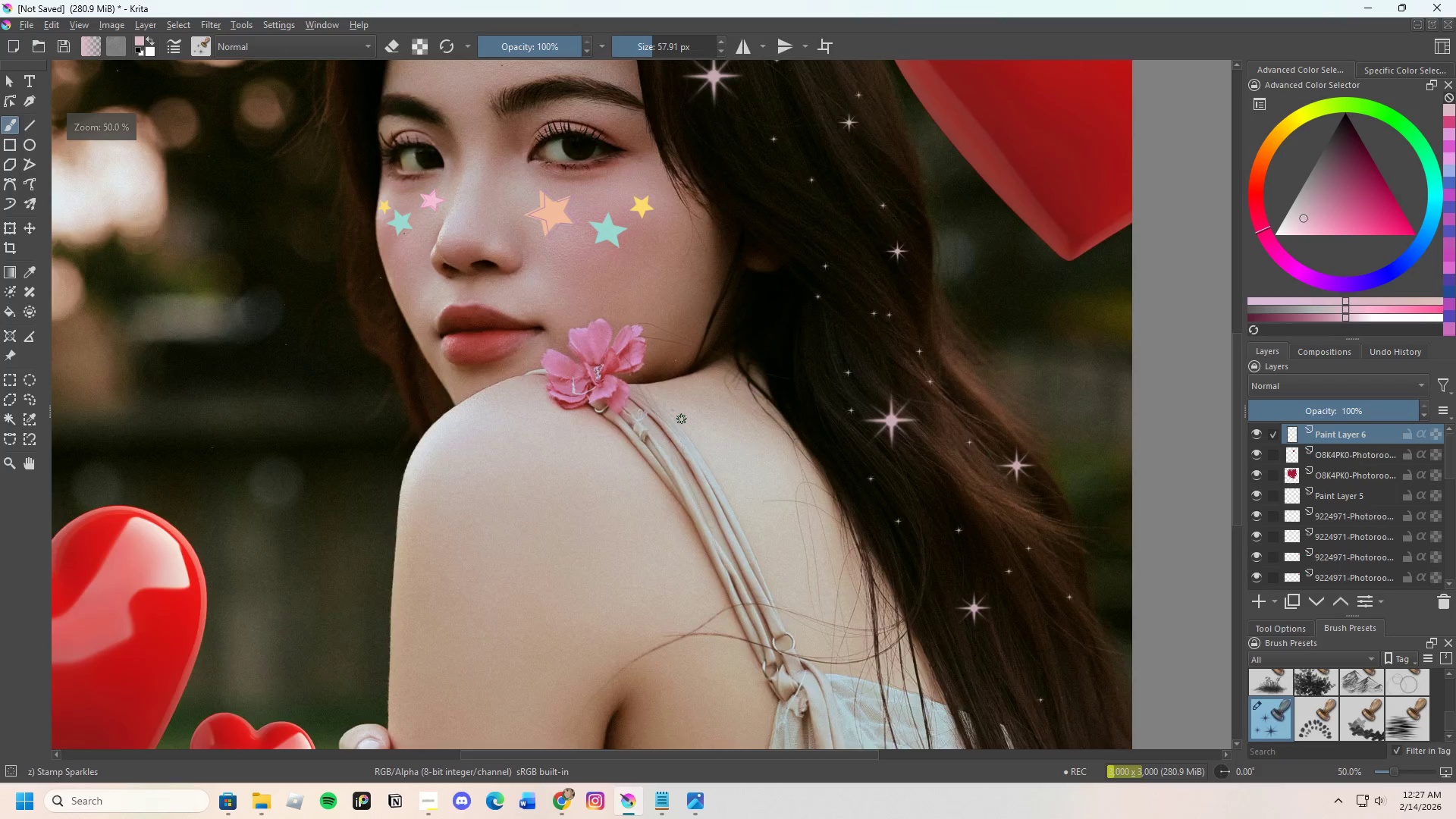 
scroll: coordinate [682, 418], scroll_direction: down, amount: 1.0
 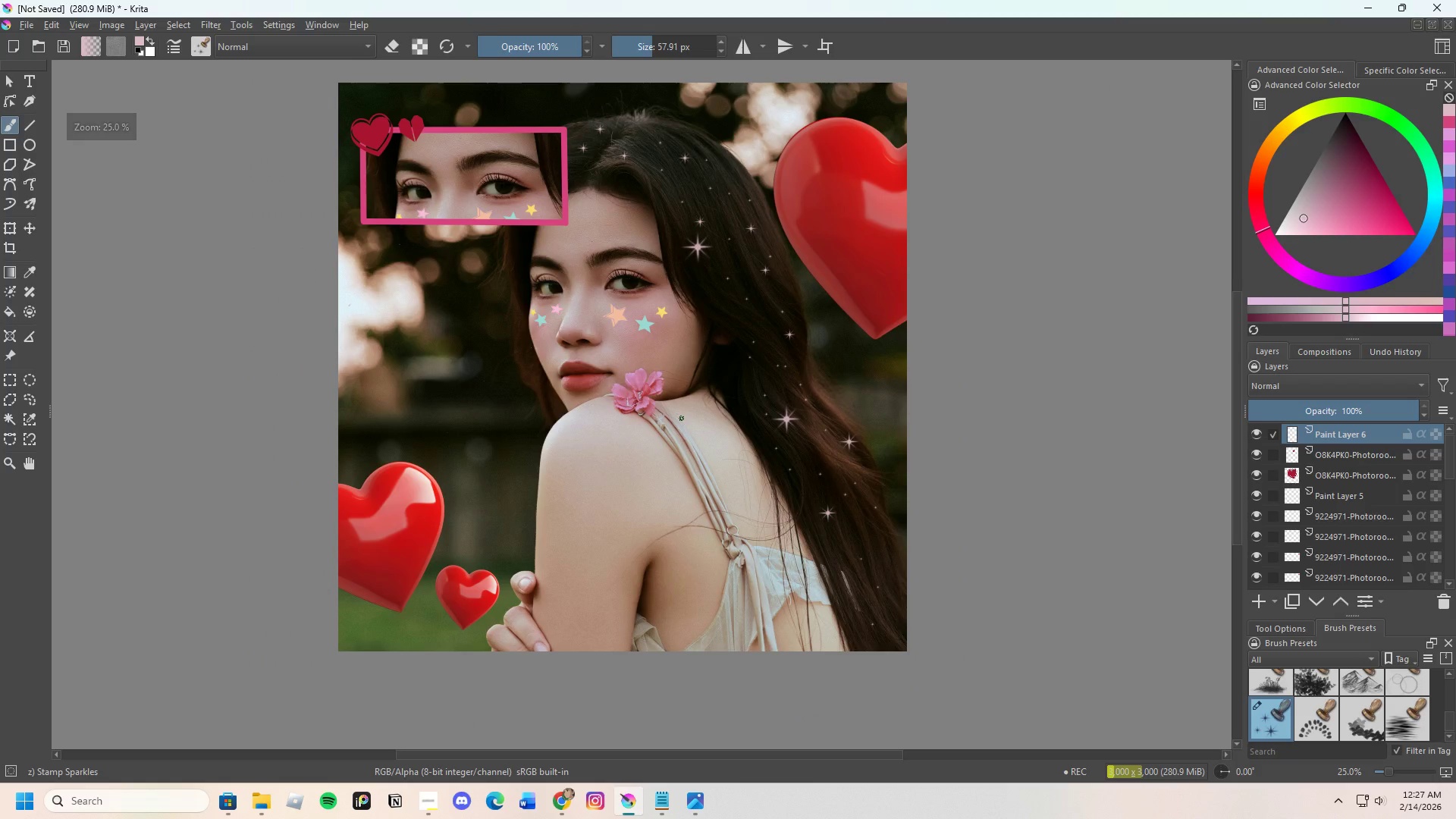 
scroll: coordinate [682, 418], scroll_direction: up, amount: 1.0
 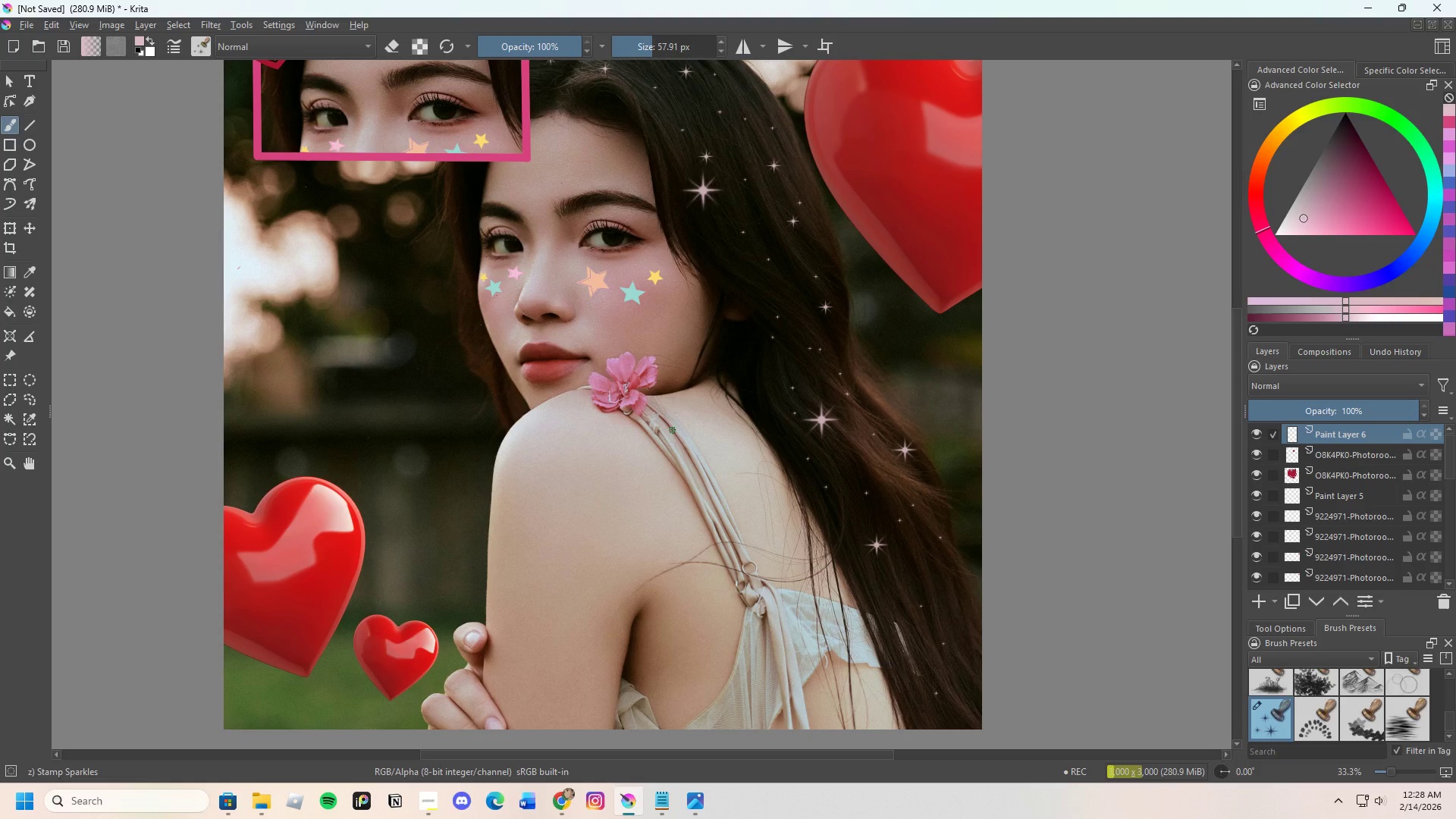 
wait(79.1)
 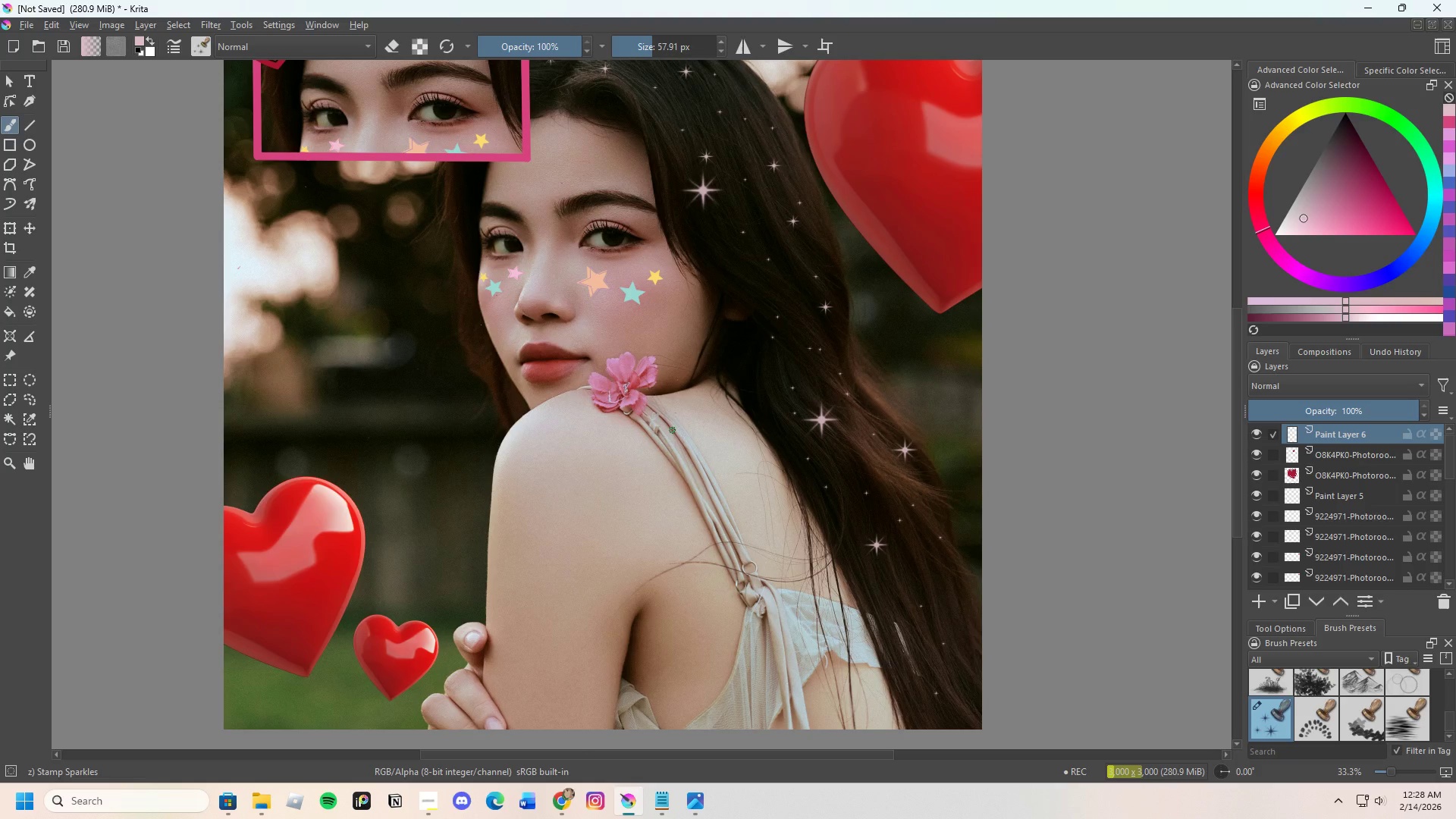 
scroll: coordinate [768, 435], scroll_direction: down, amount: 1.0
 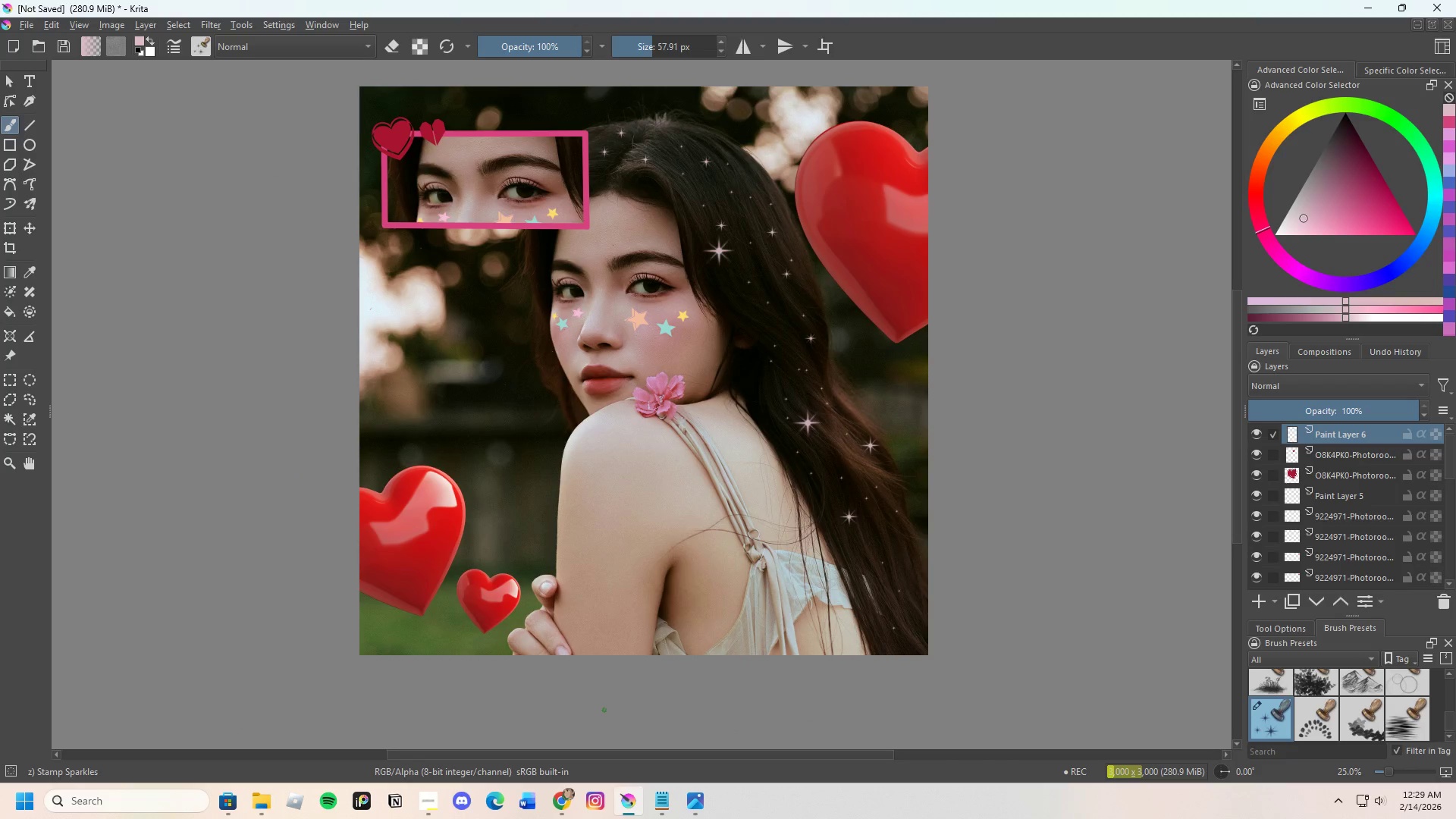 
left_click([692, 809])
 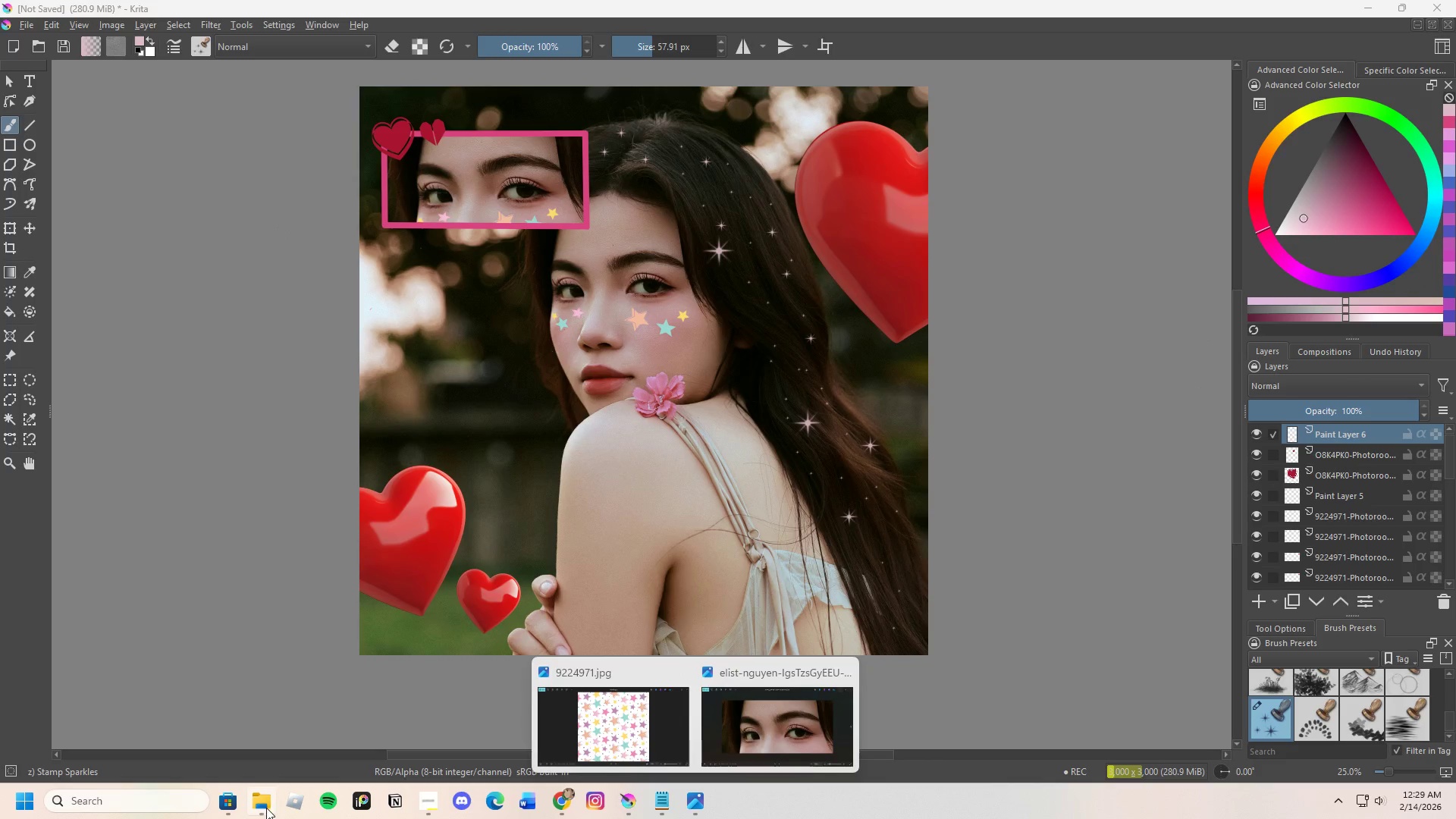 
left_click([1124, 441])
 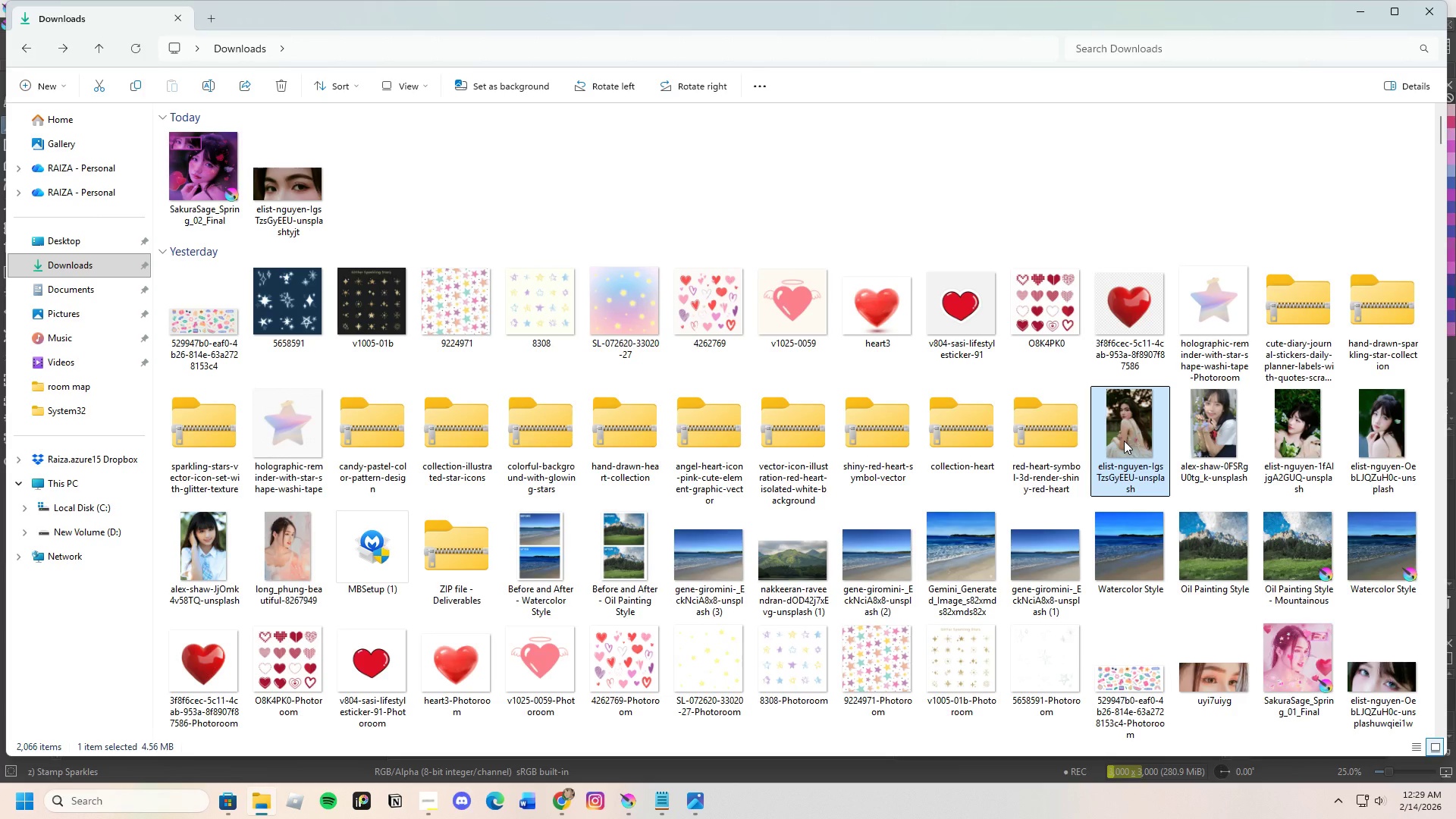 
key(Enter)
 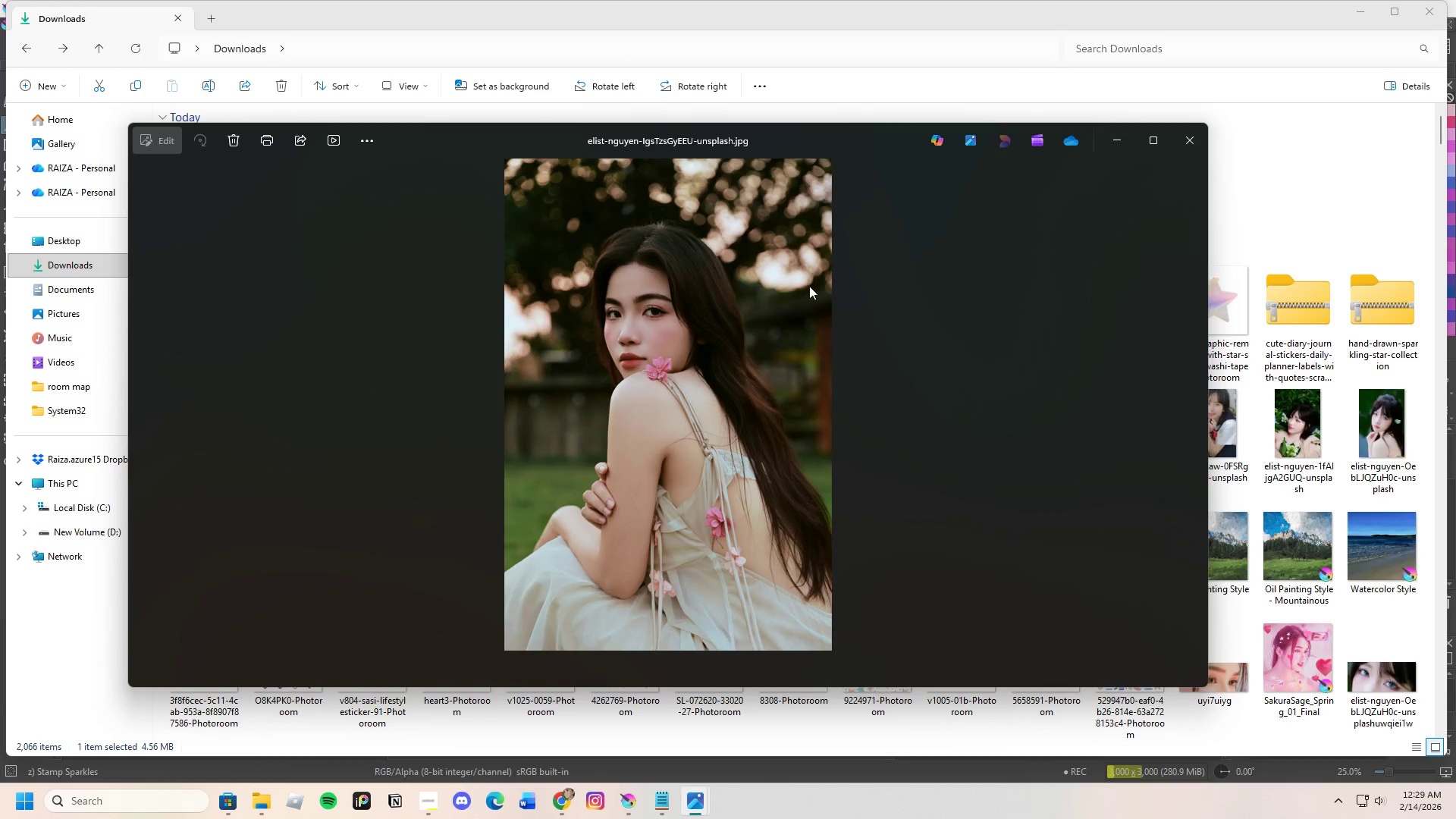 
scroll: coordinate [736, 352], scroll_direction: up, amount: 3.0
 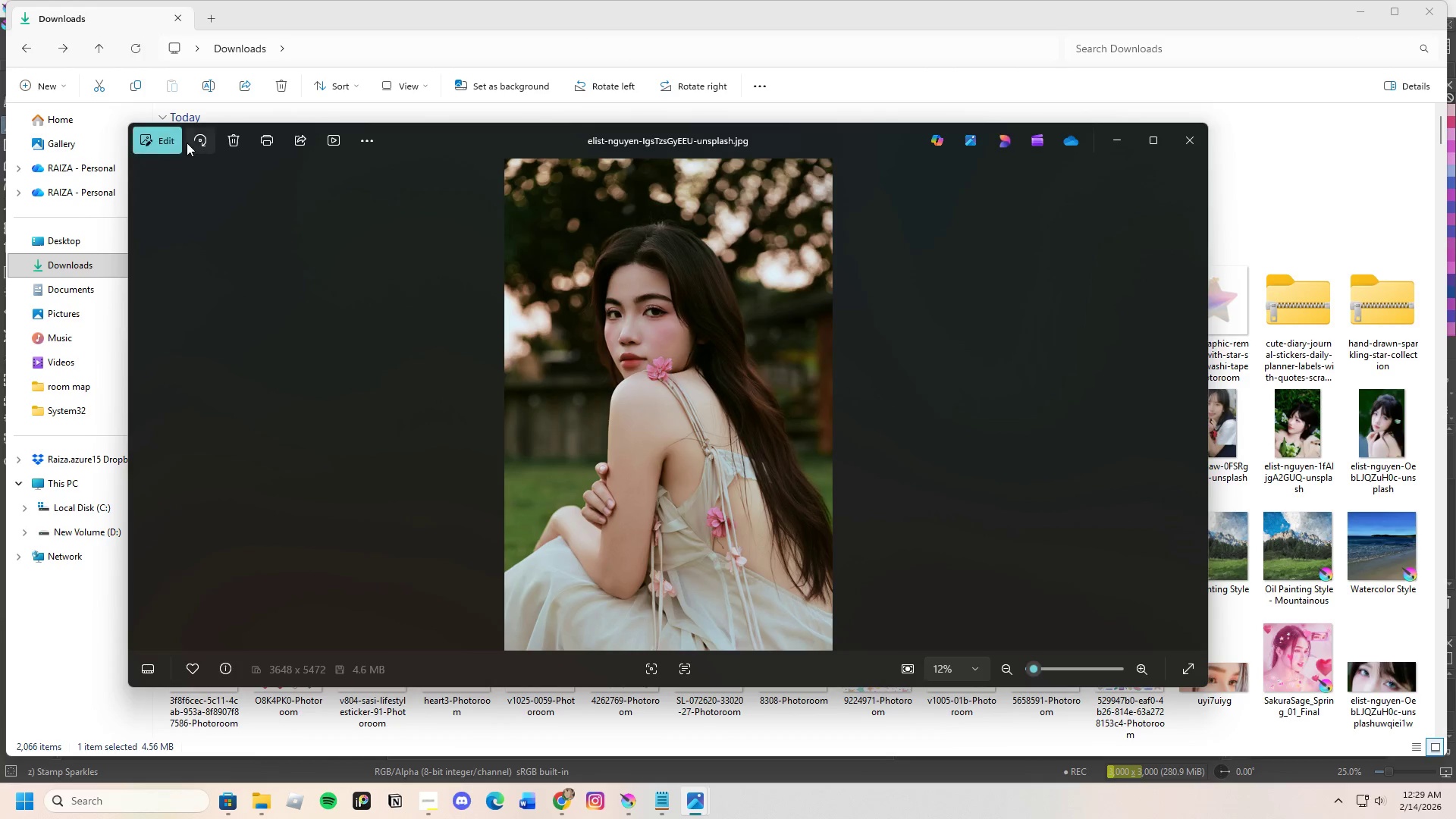 
left_click([174, 142])
 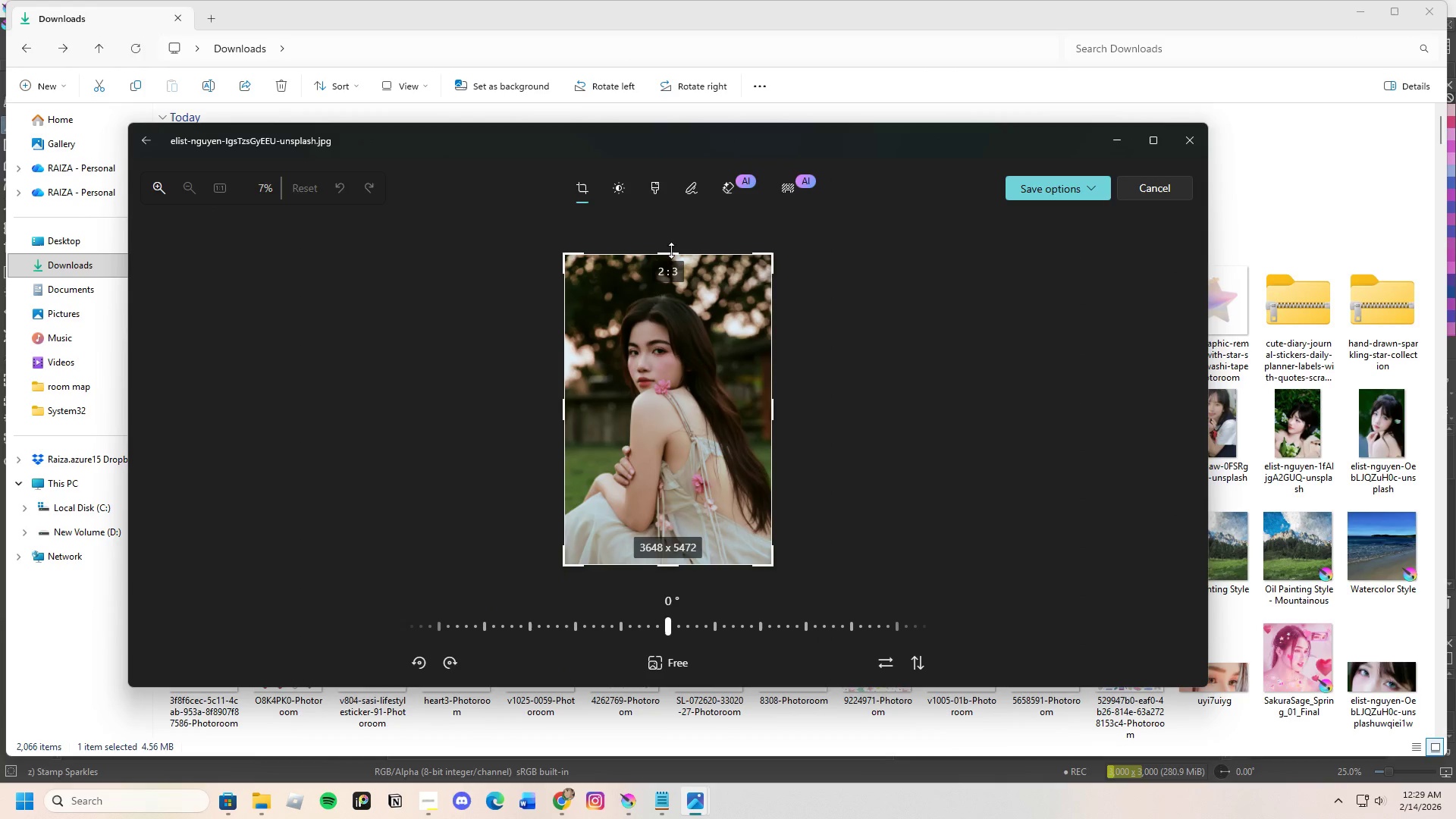 
left_click_drag(start_coordinate=[665, 249], to_coordinate=[700, 362])
 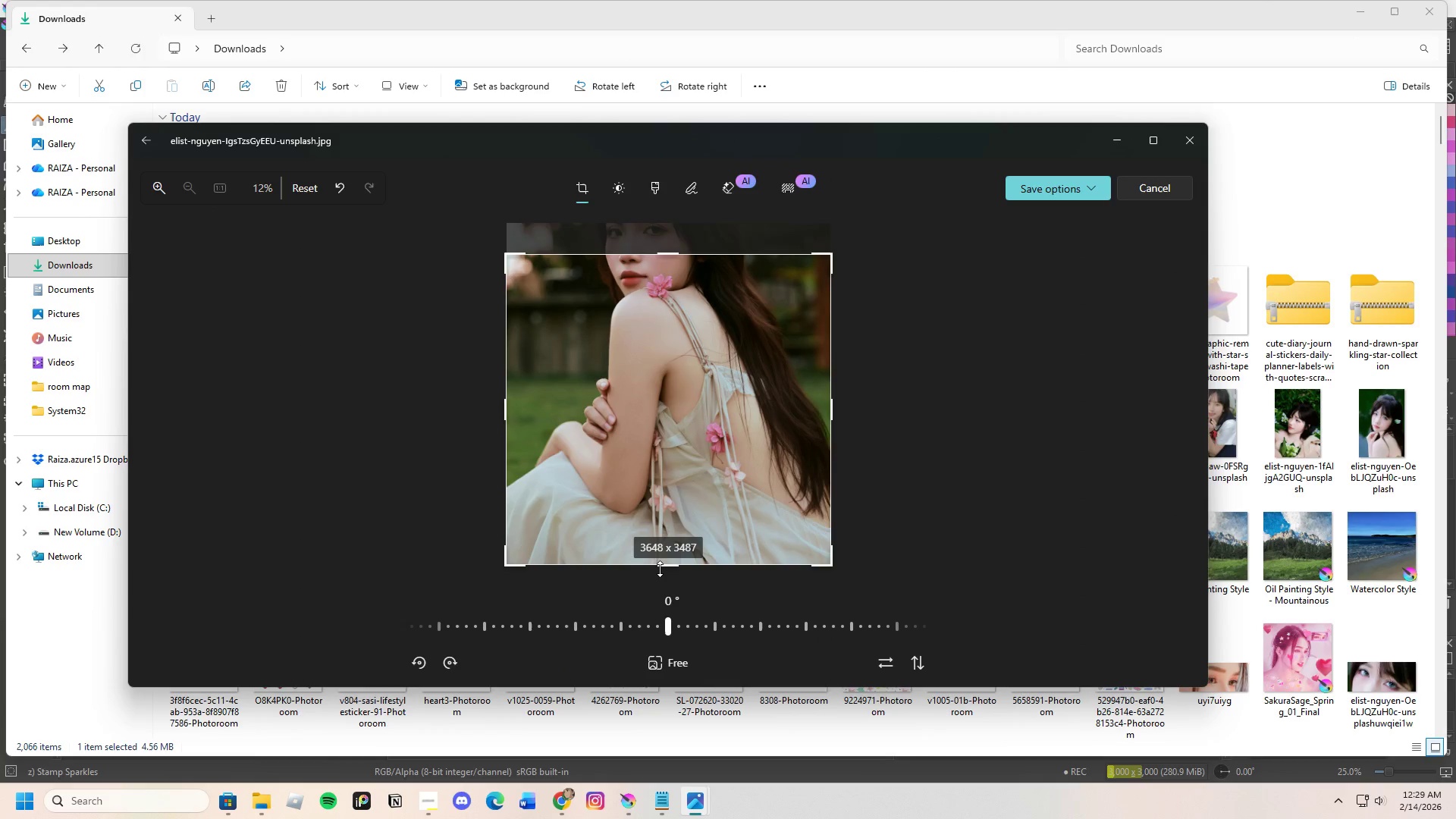 
left_click_drag(start_coordinate=[663, 563], to_coordinate=[667, 307])
 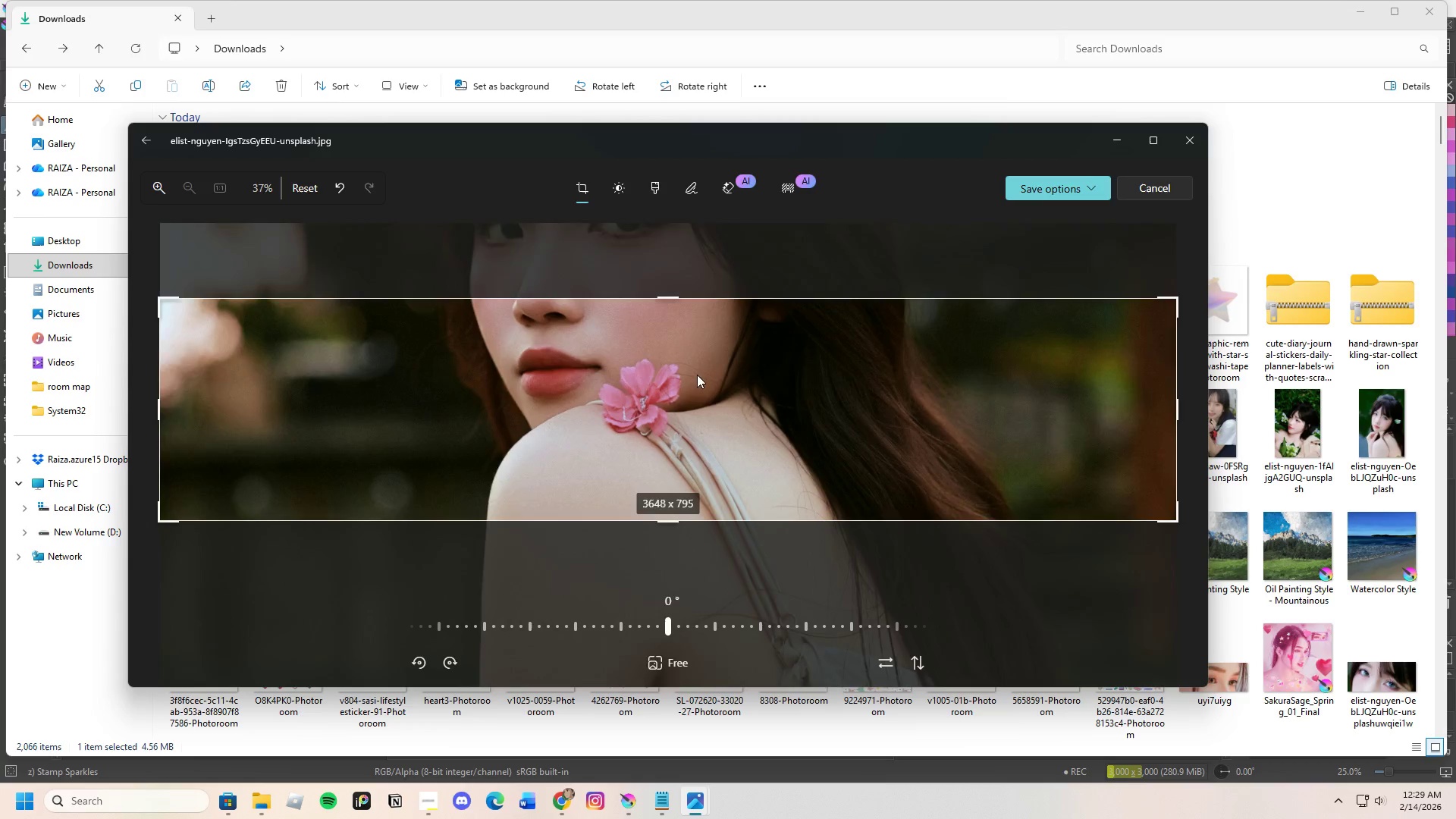 
scroll: coordinate [698, 375], scroll_direction: up, amount: 1.0
 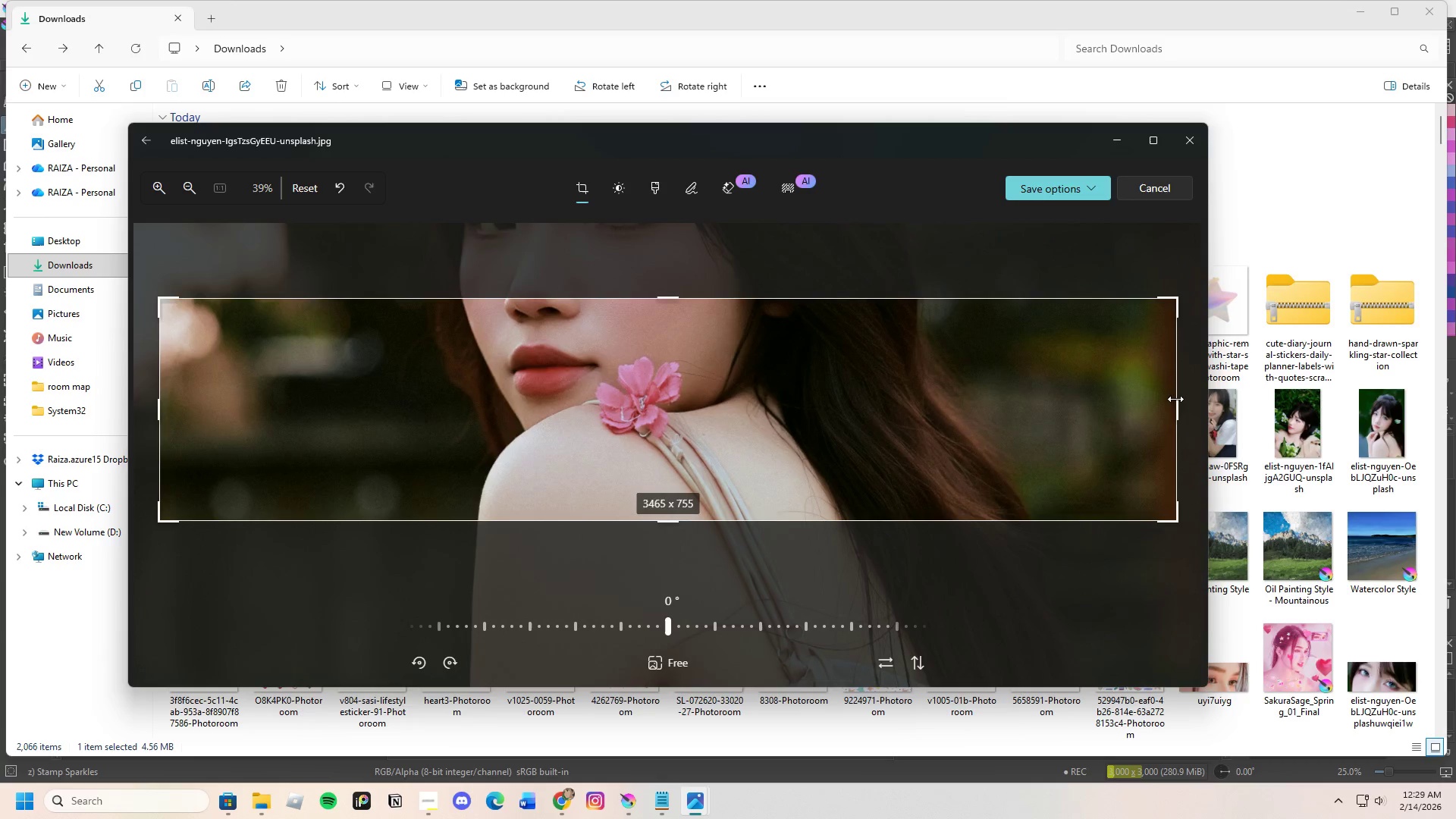 
left_click_drag(start_coordinate=[1176, 403], to_coordinate=[733, 402])
 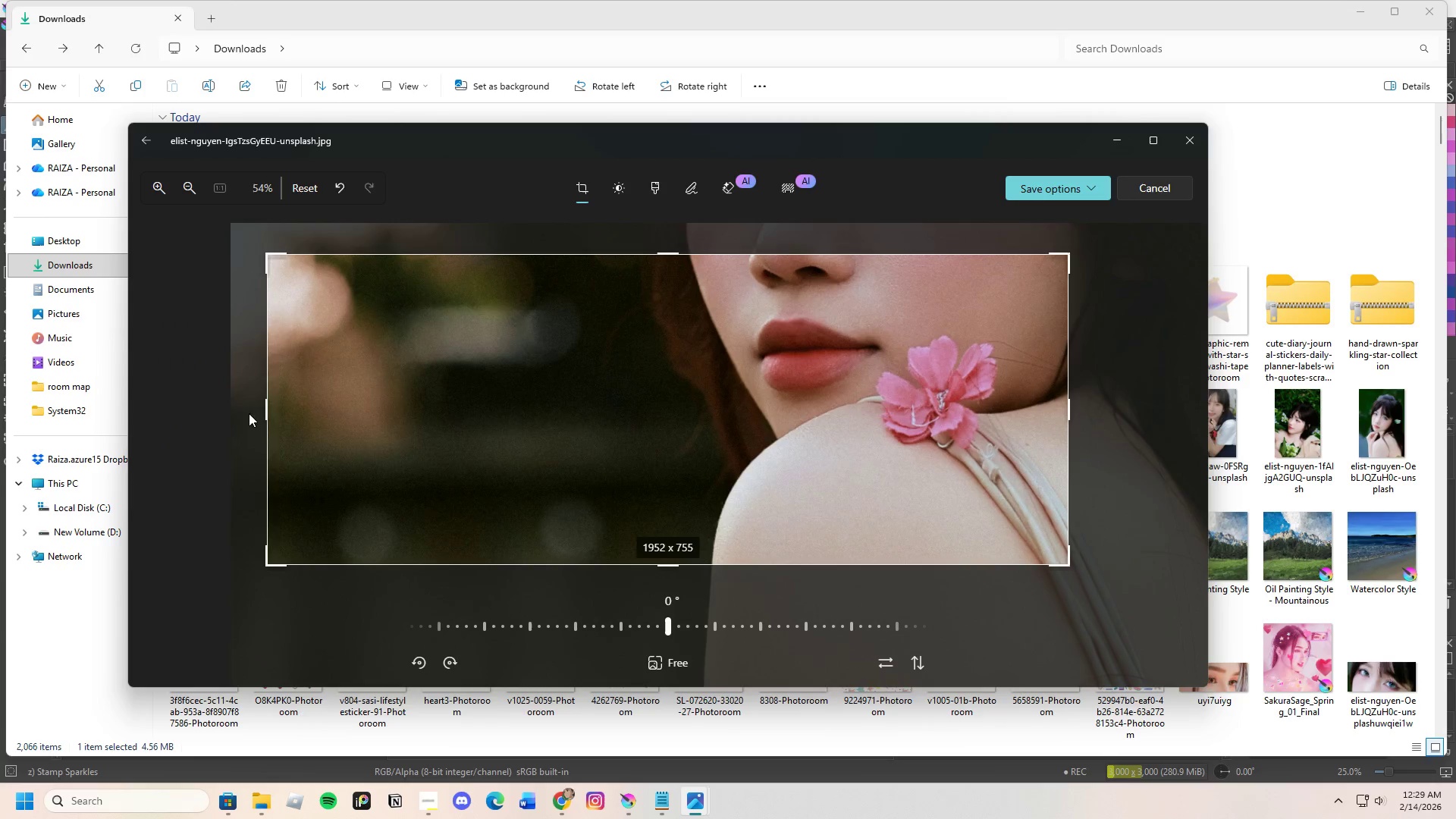 
left_click_drag(start_coordinate=[261, 406], to_coordinate=[844, 424])
 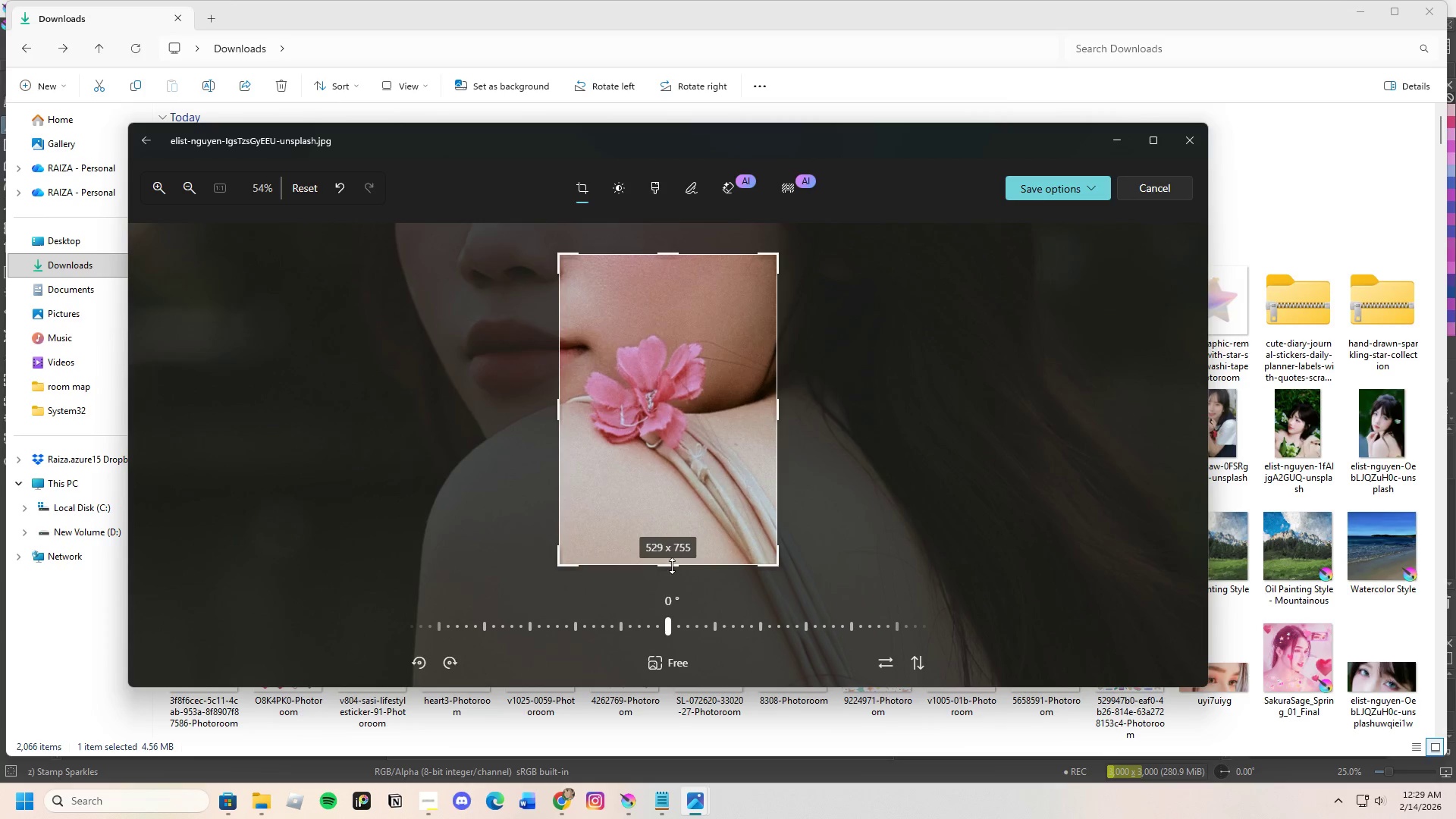 
left_click_drag(start_coordinate=[669, 565], to_coordinate=[674, 469])
 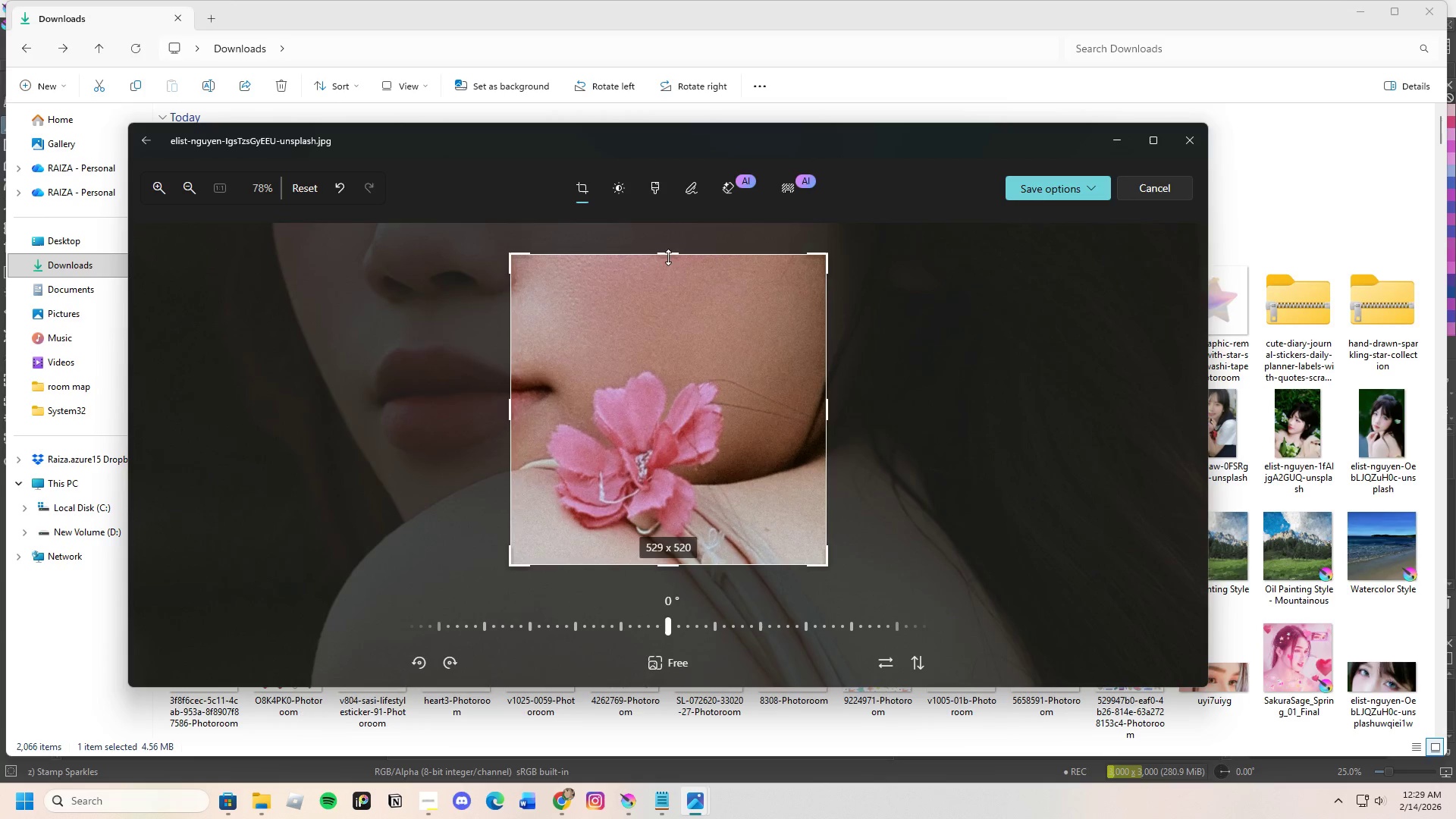 
left_click_drag(start_coordinate=[668, 256], to_coordinate=[676, 316])
 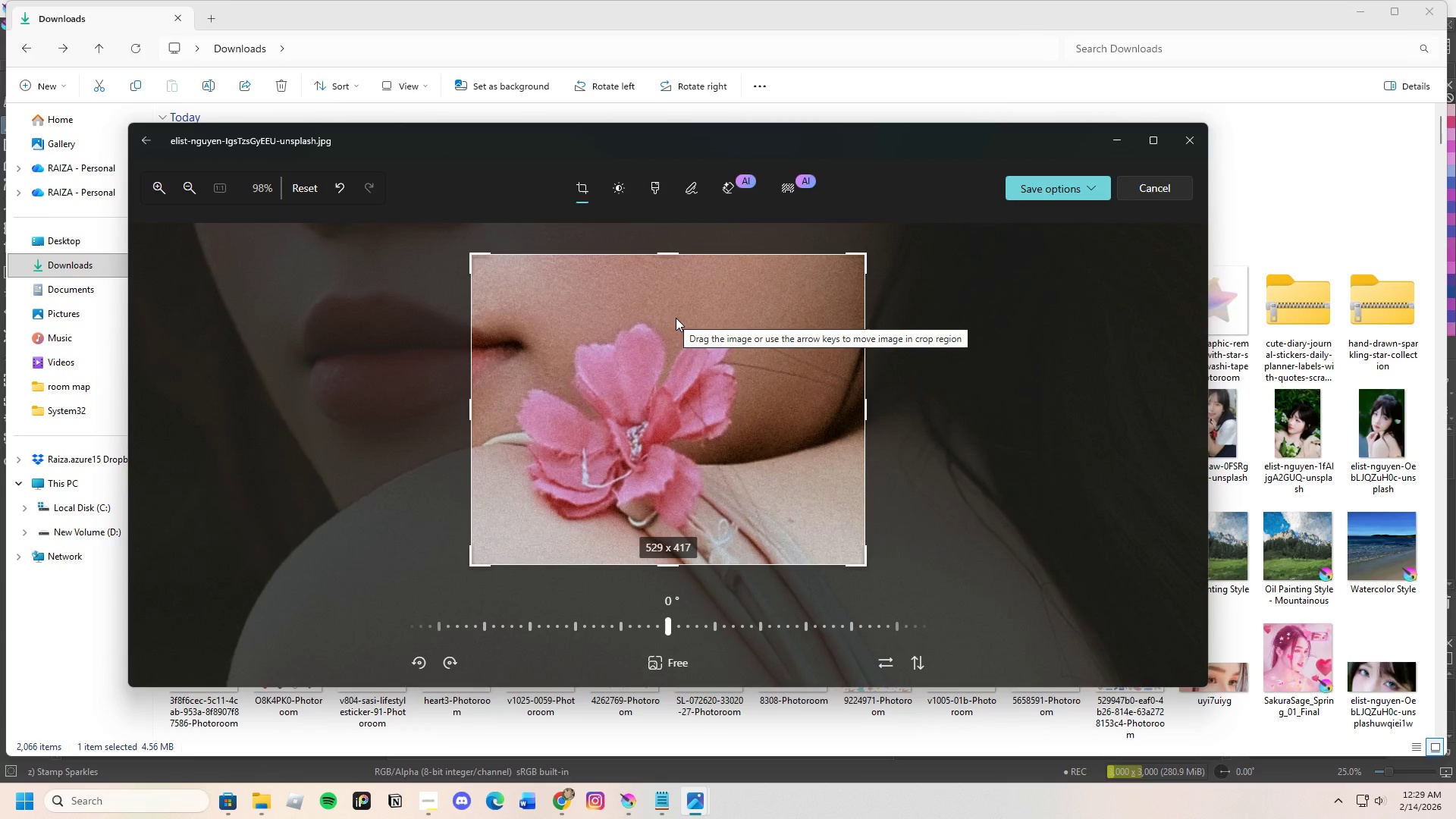 
key(Enter)
 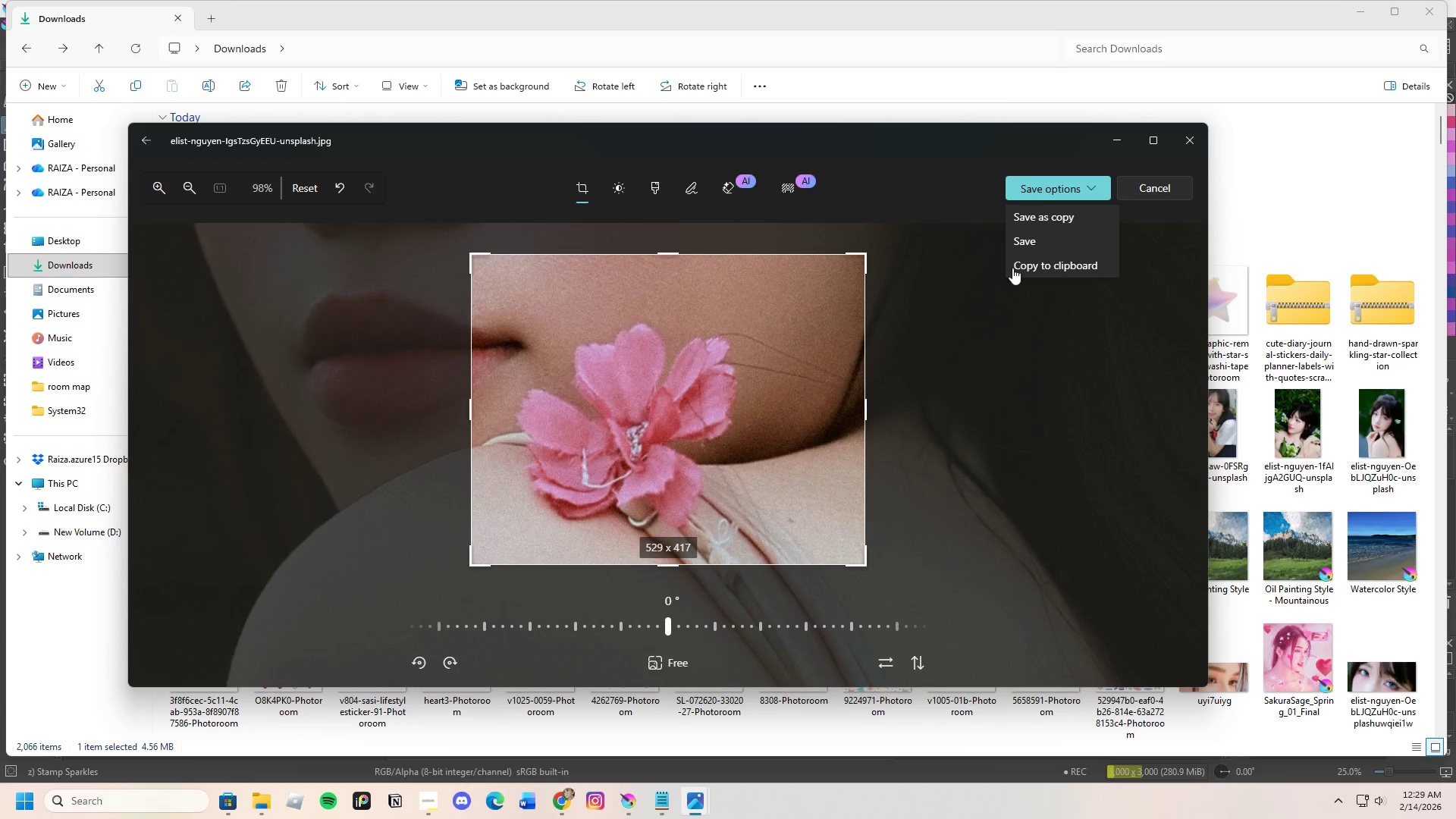 
left_click([1032, 221])
 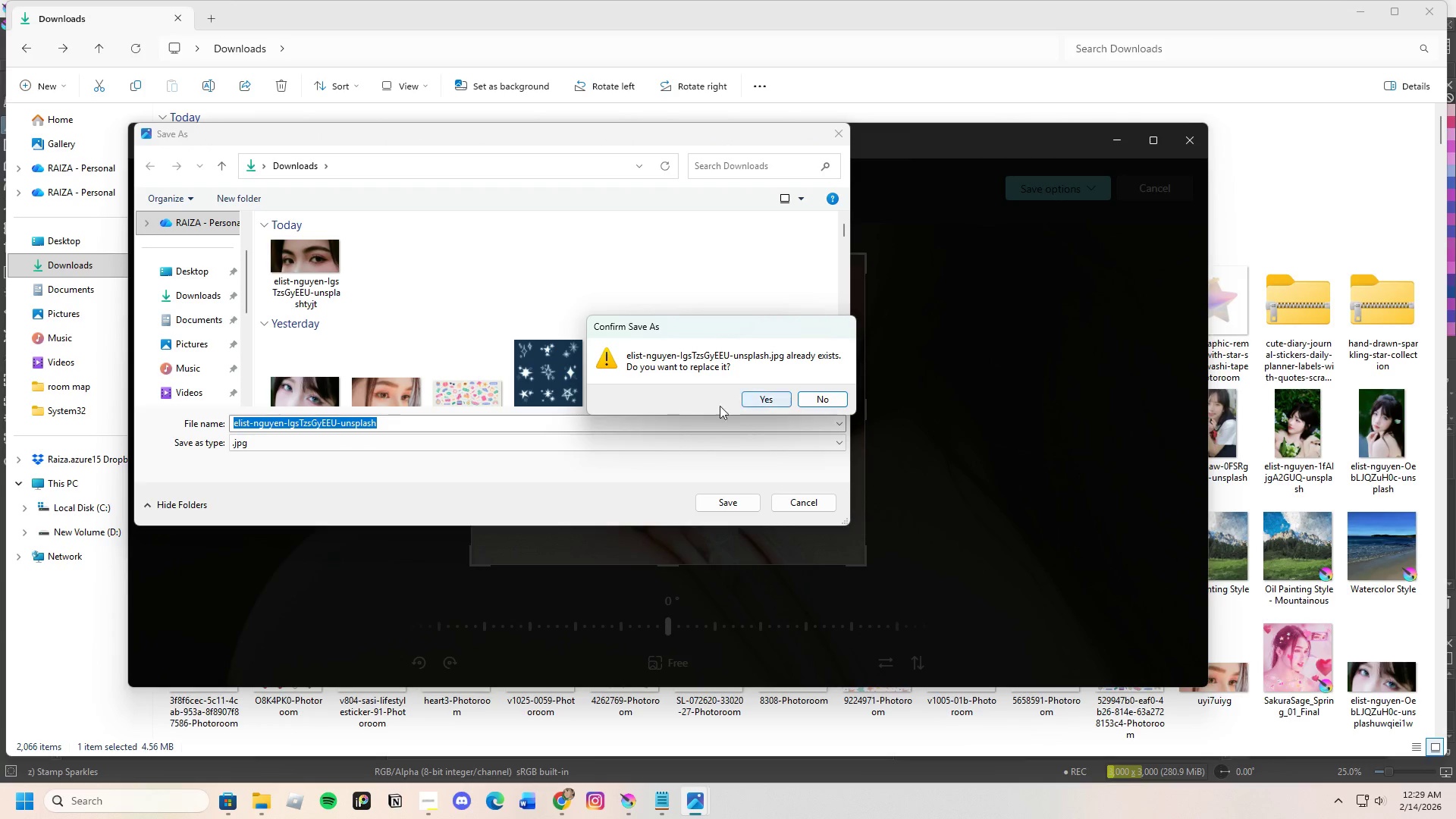 
left_click_drag(start_coordinate=[529, 425], to_coordinate=[535, 425])
 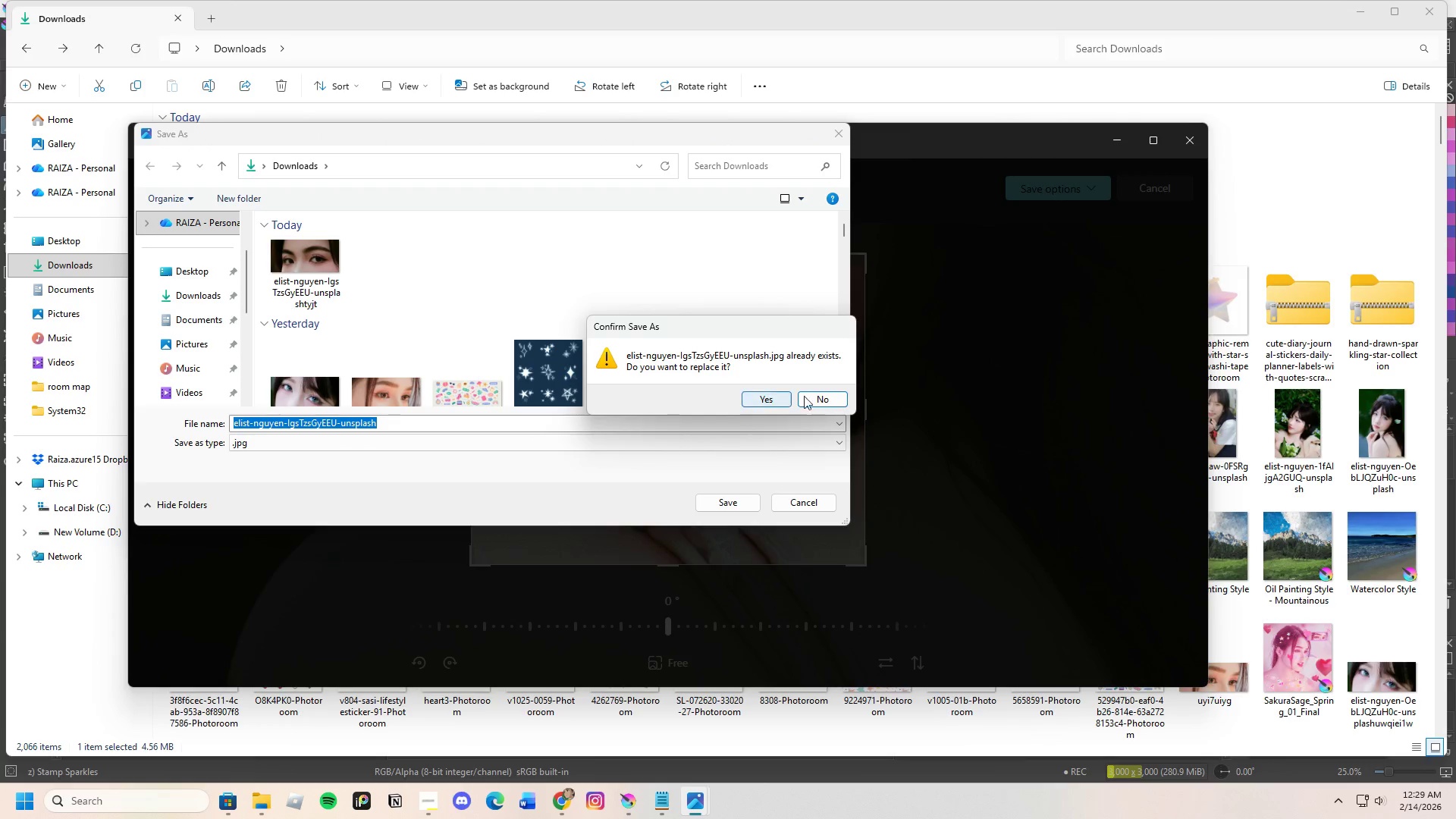 
left_click([808, 394])
 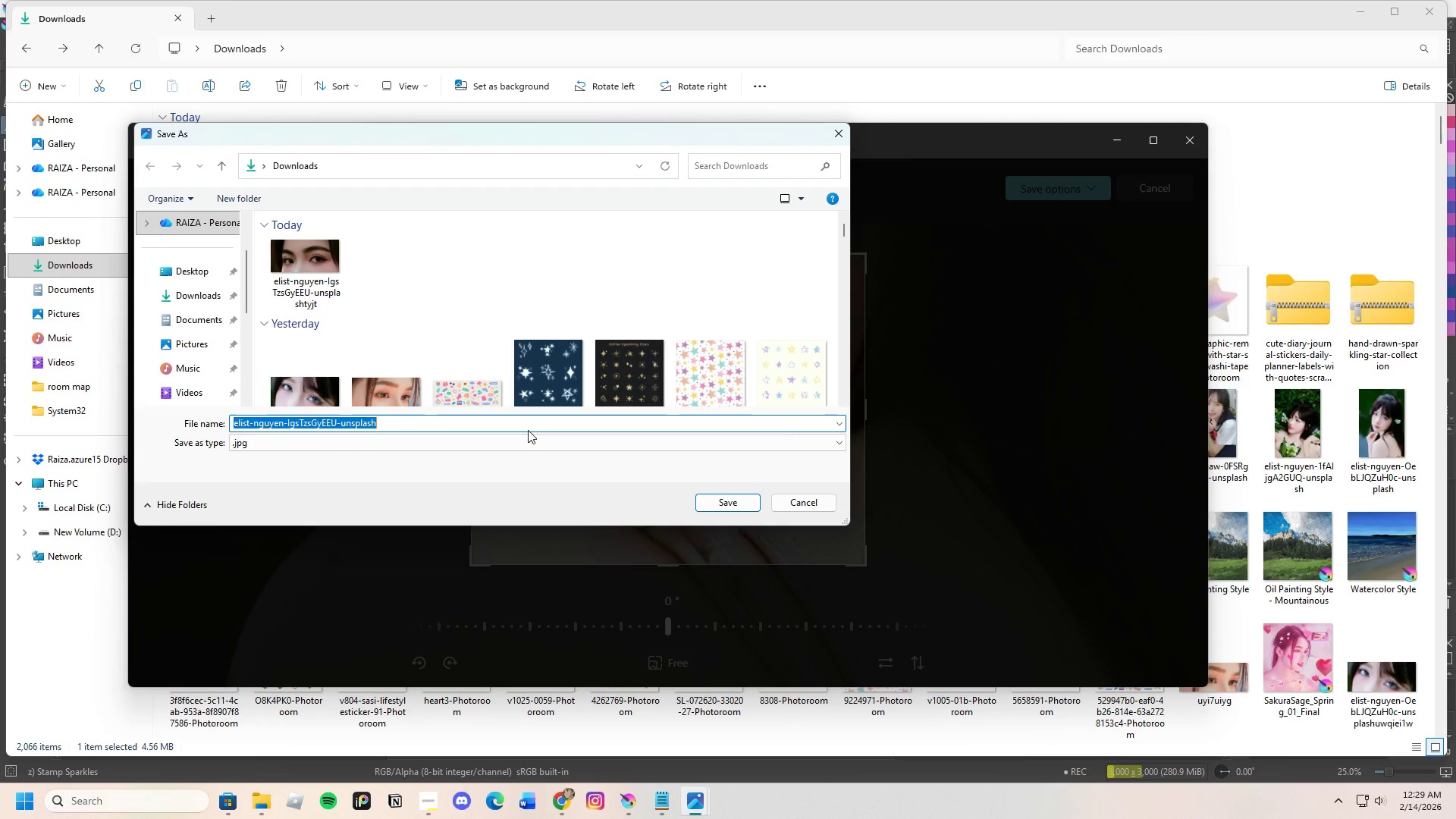 
type(hui)
 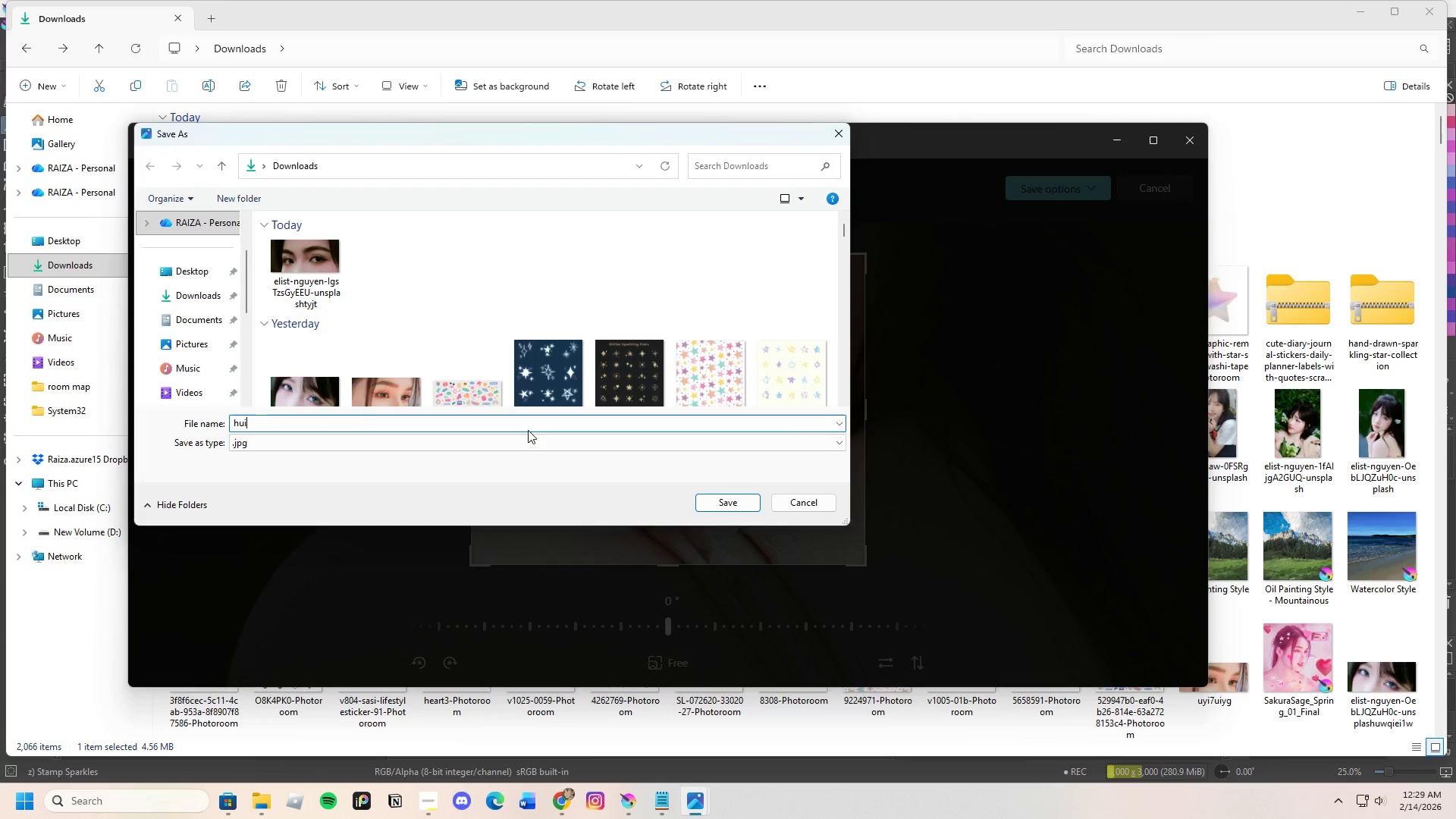 
key(Enter)
 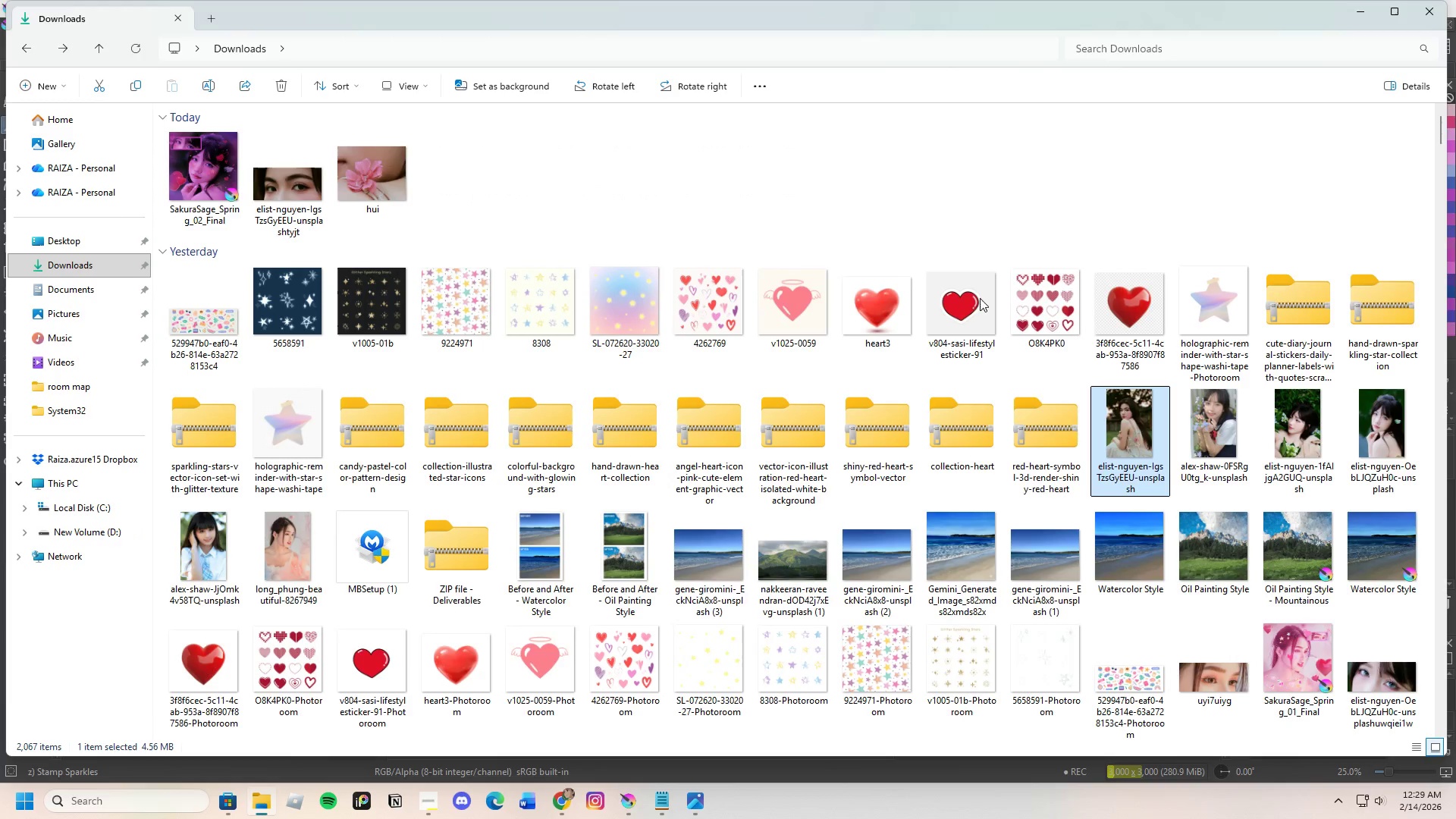 
left_click([1354, 12])
 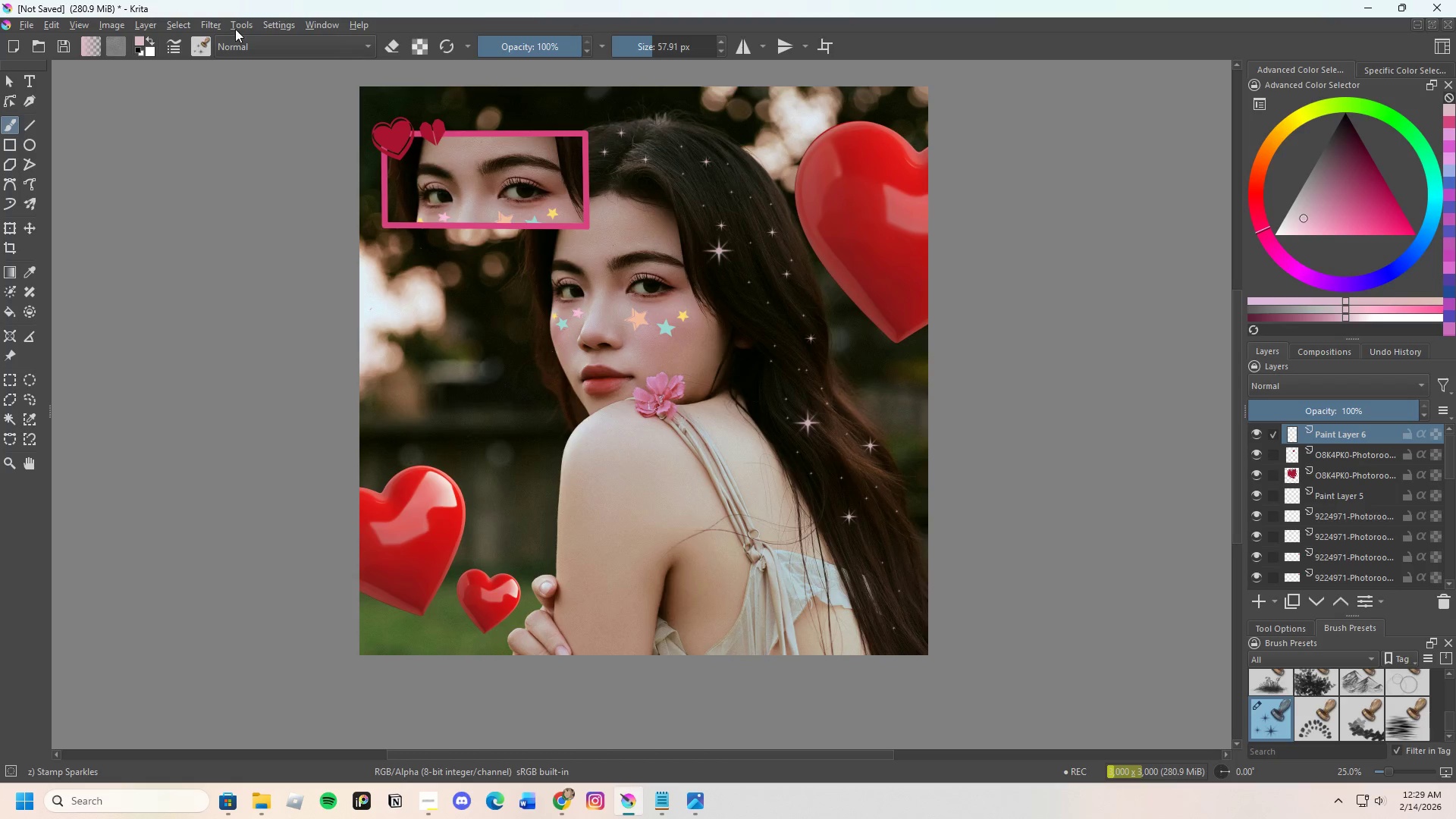 
left_click([145, 21])
 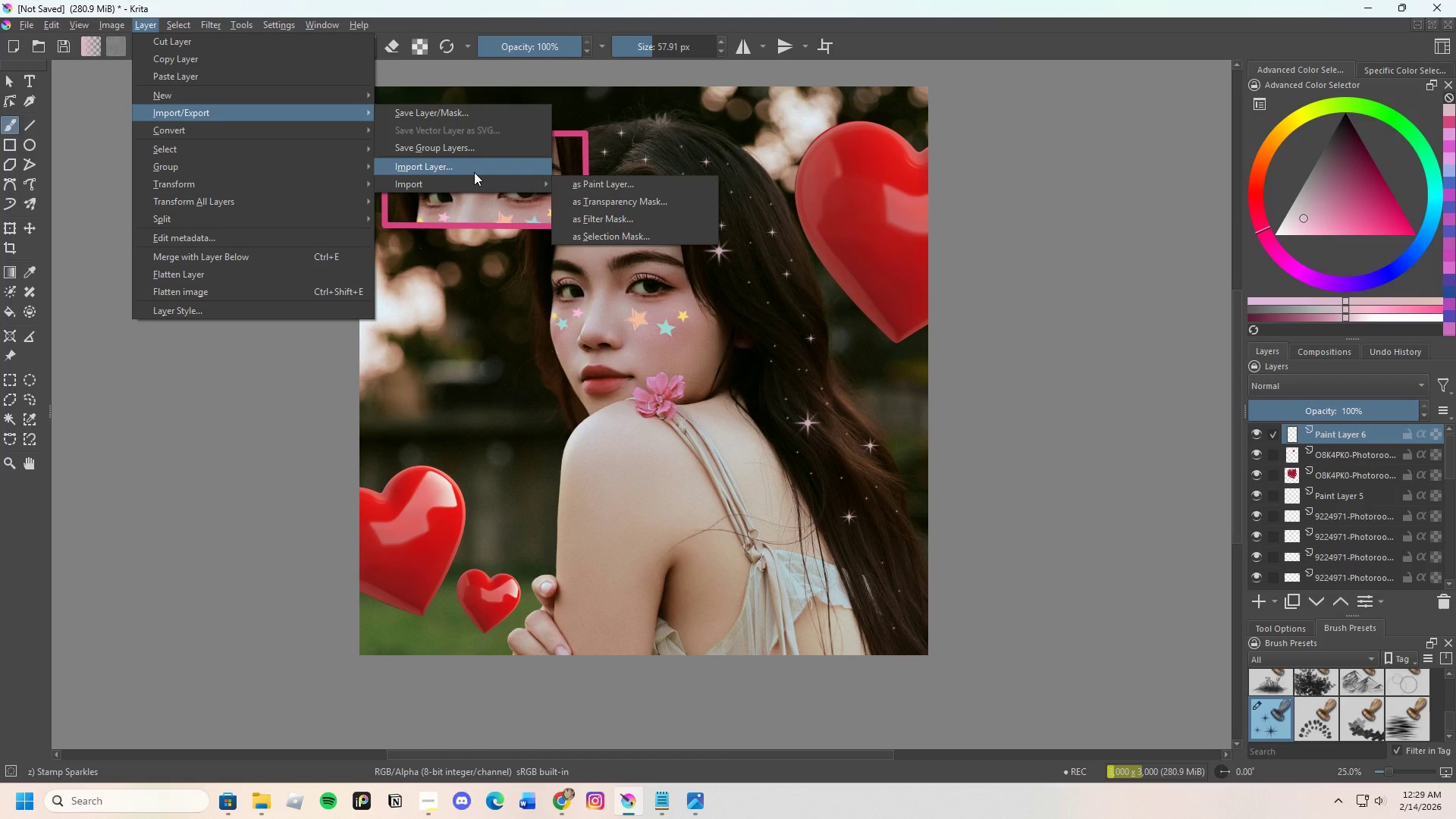 
wait(8.47)
 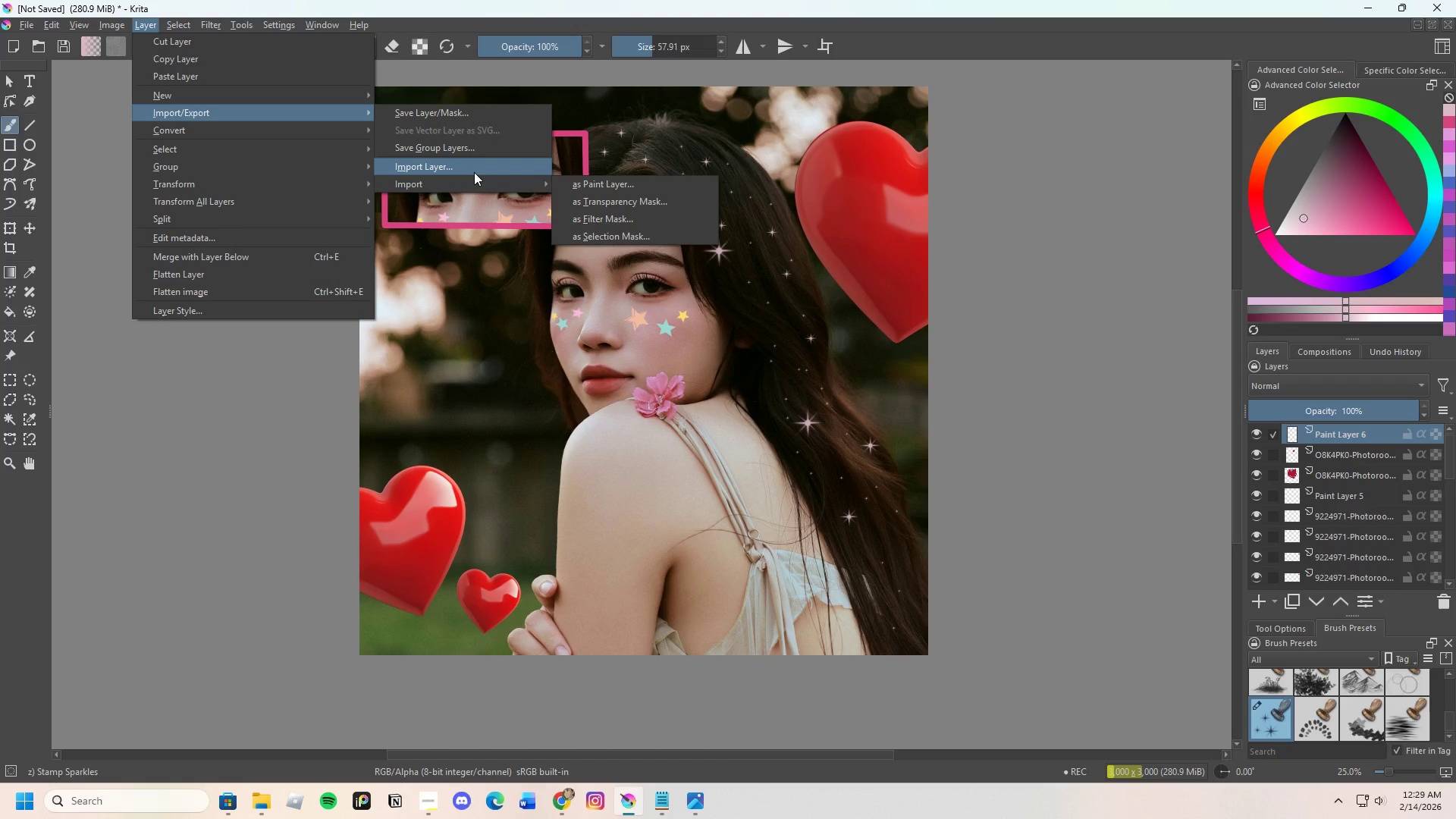 
left_click([434, 167])
 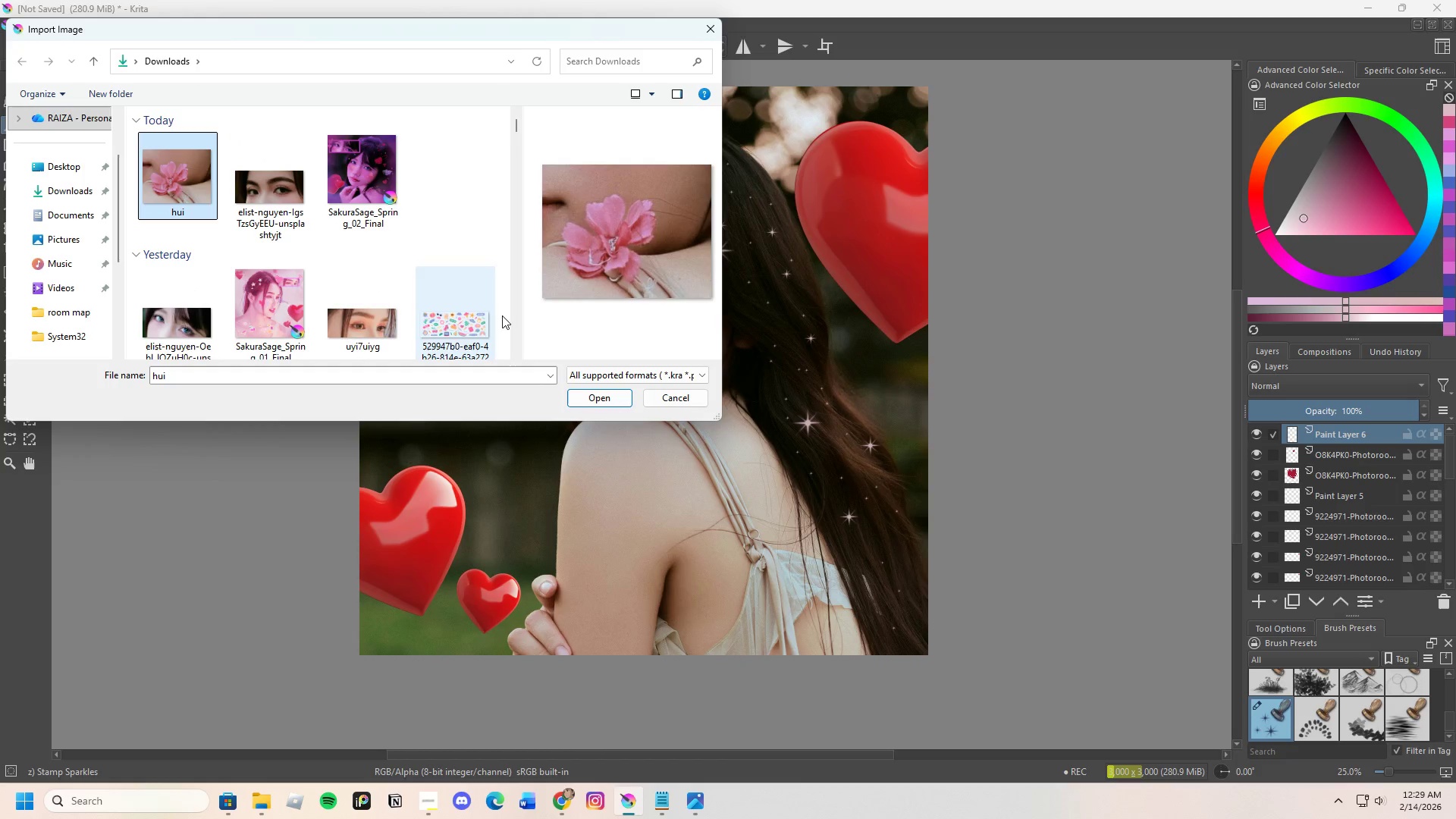 
left_click([594, 399])
 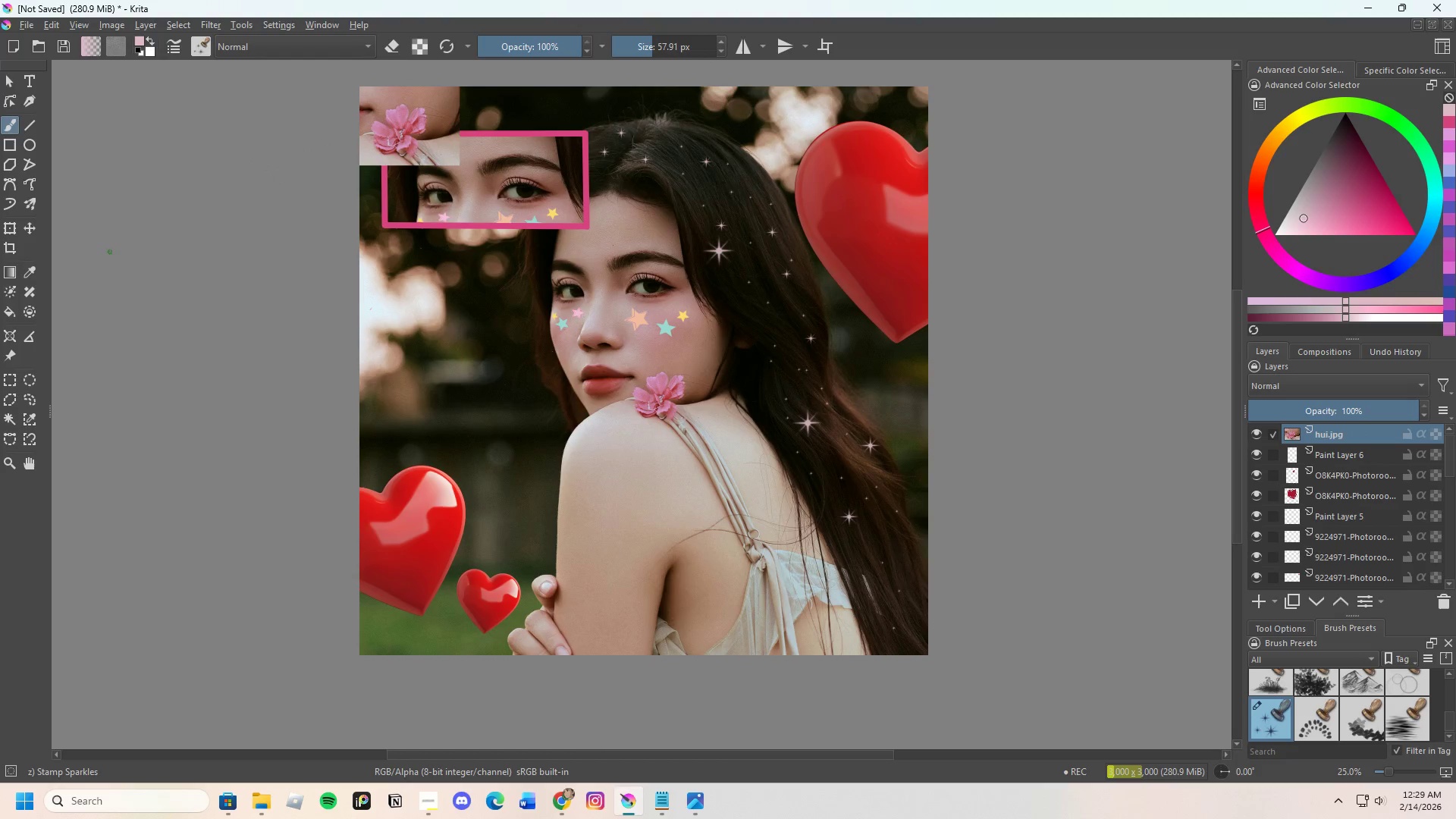 
left_click([9, 228])
 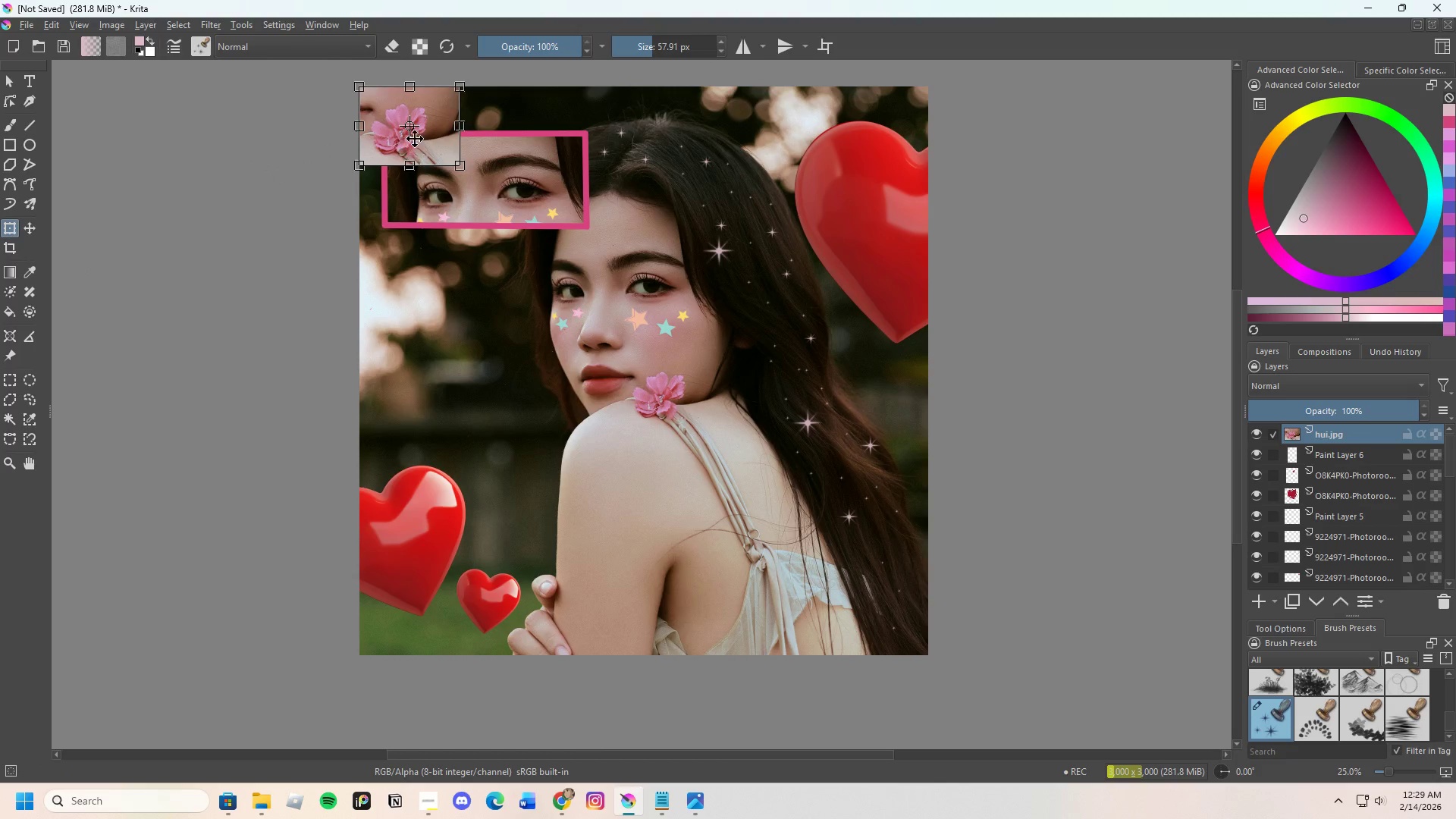 
left_click_drag(start_coordinate=[422, 134], to_coordinate=[518, 393])
 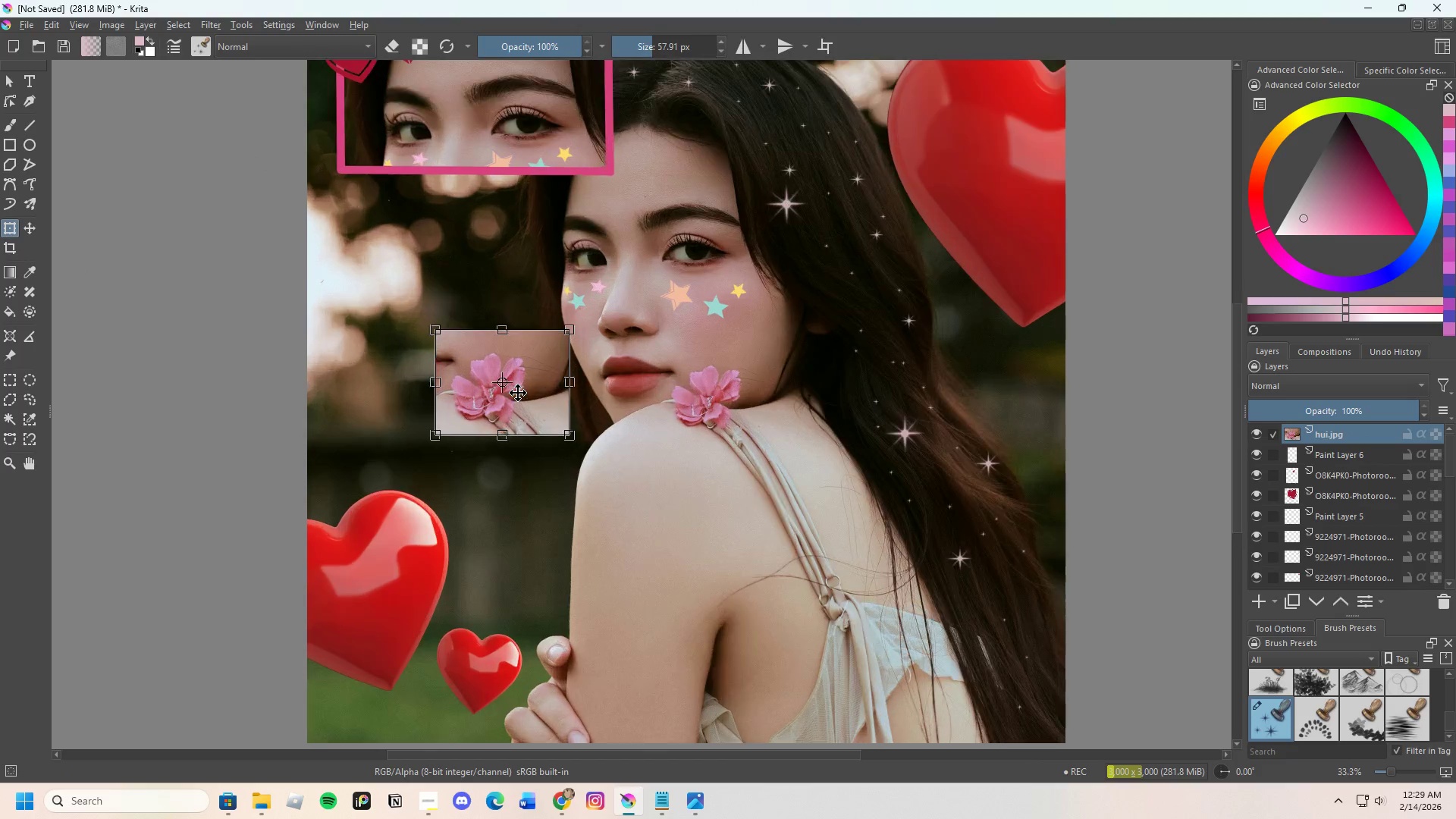 
scroll: coordinate [518, 393], scroll_direction: up, amount: 2.0
 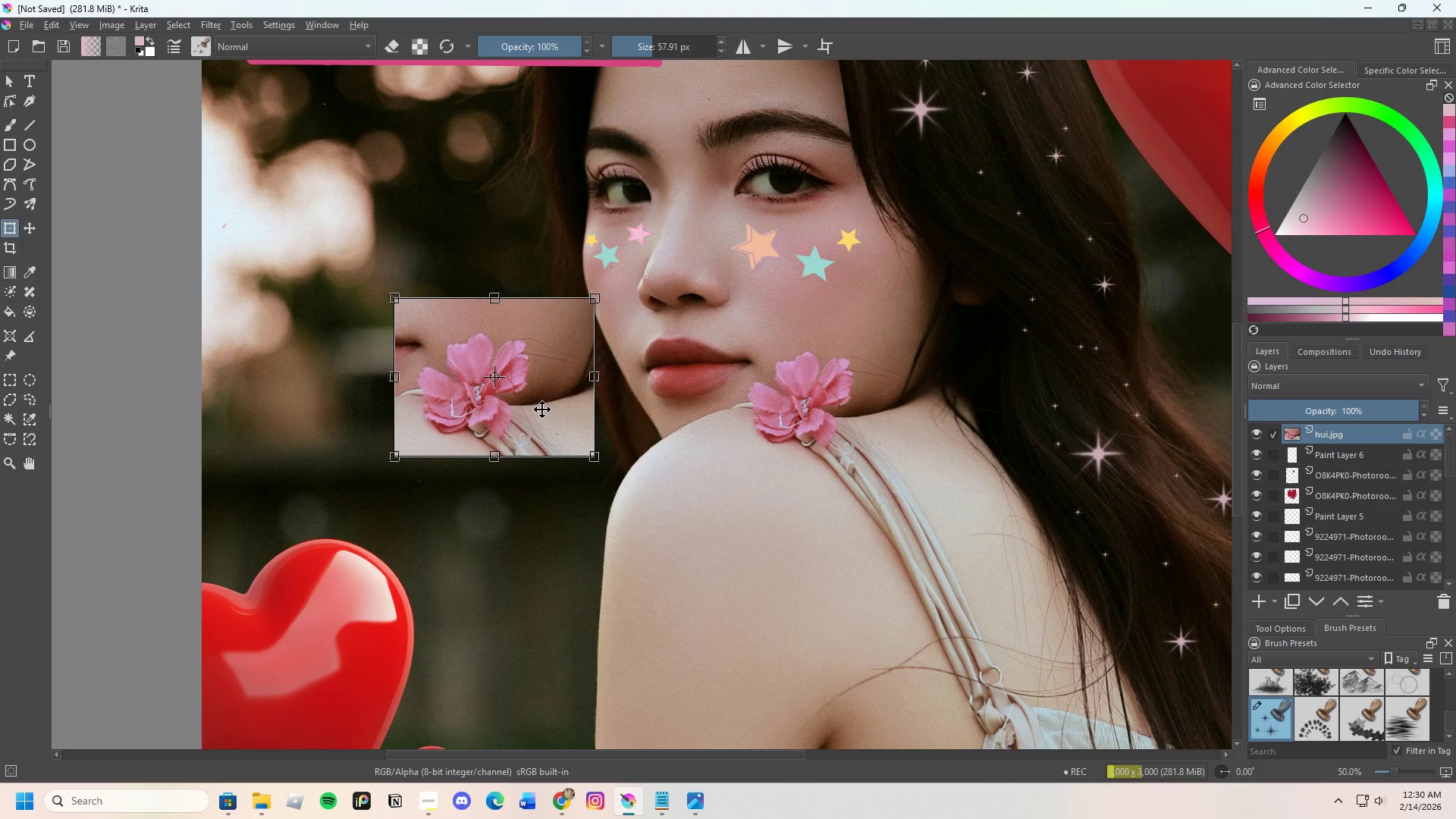 
wait(54.04)
 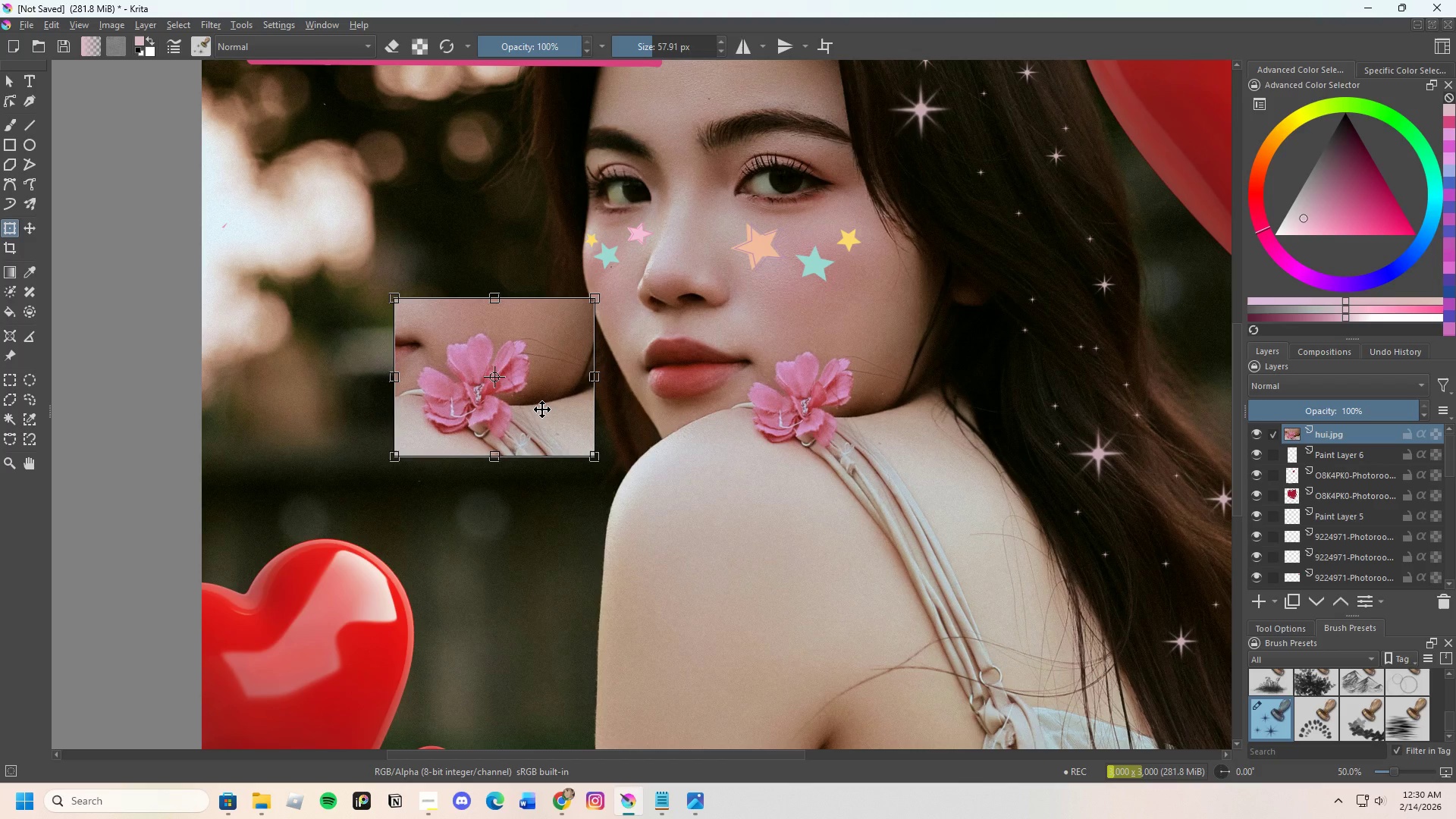 
scroll: coordinate [585, 572], scroll_direction: up, amount: 1.0
 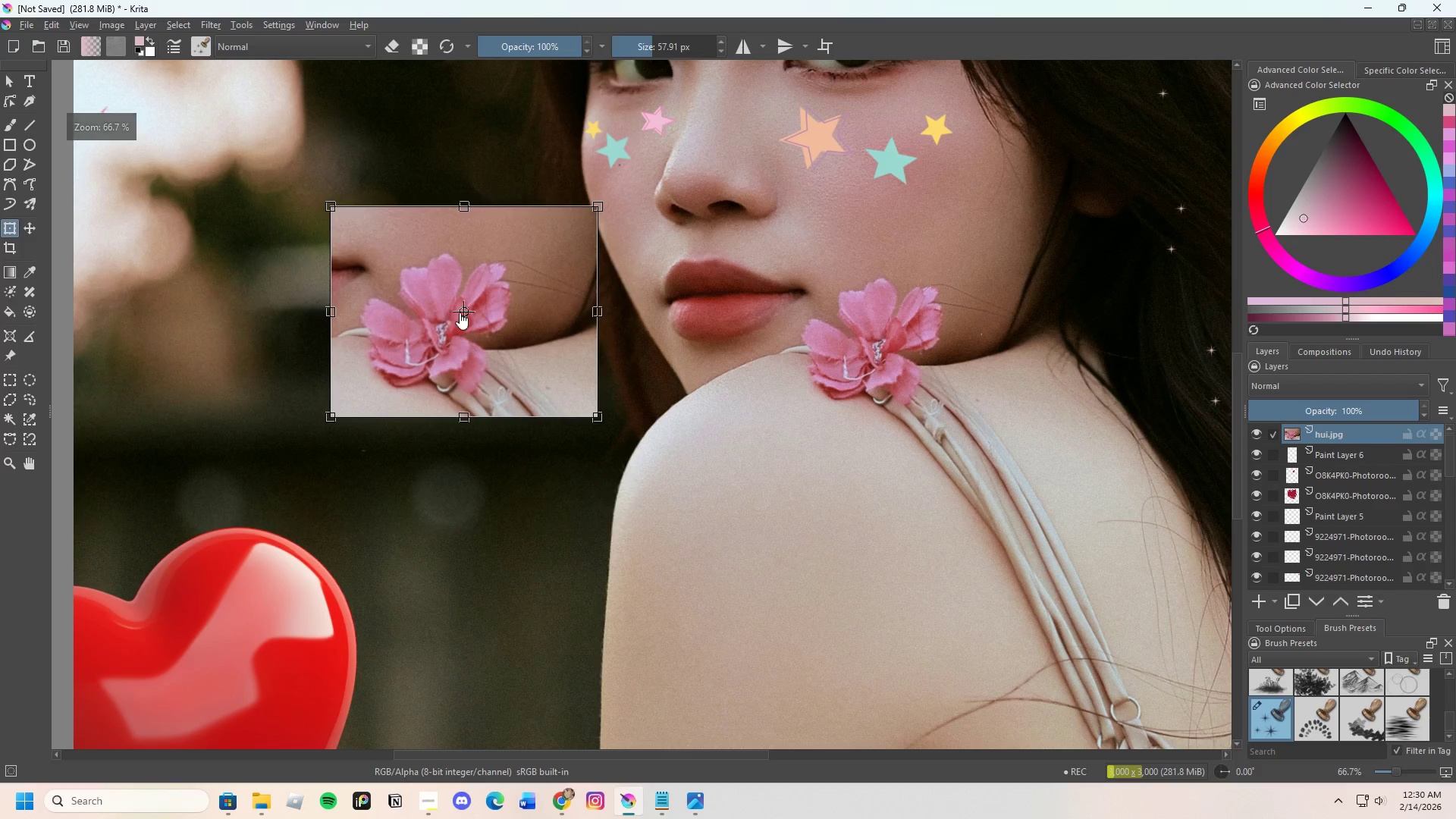 
key(E)
 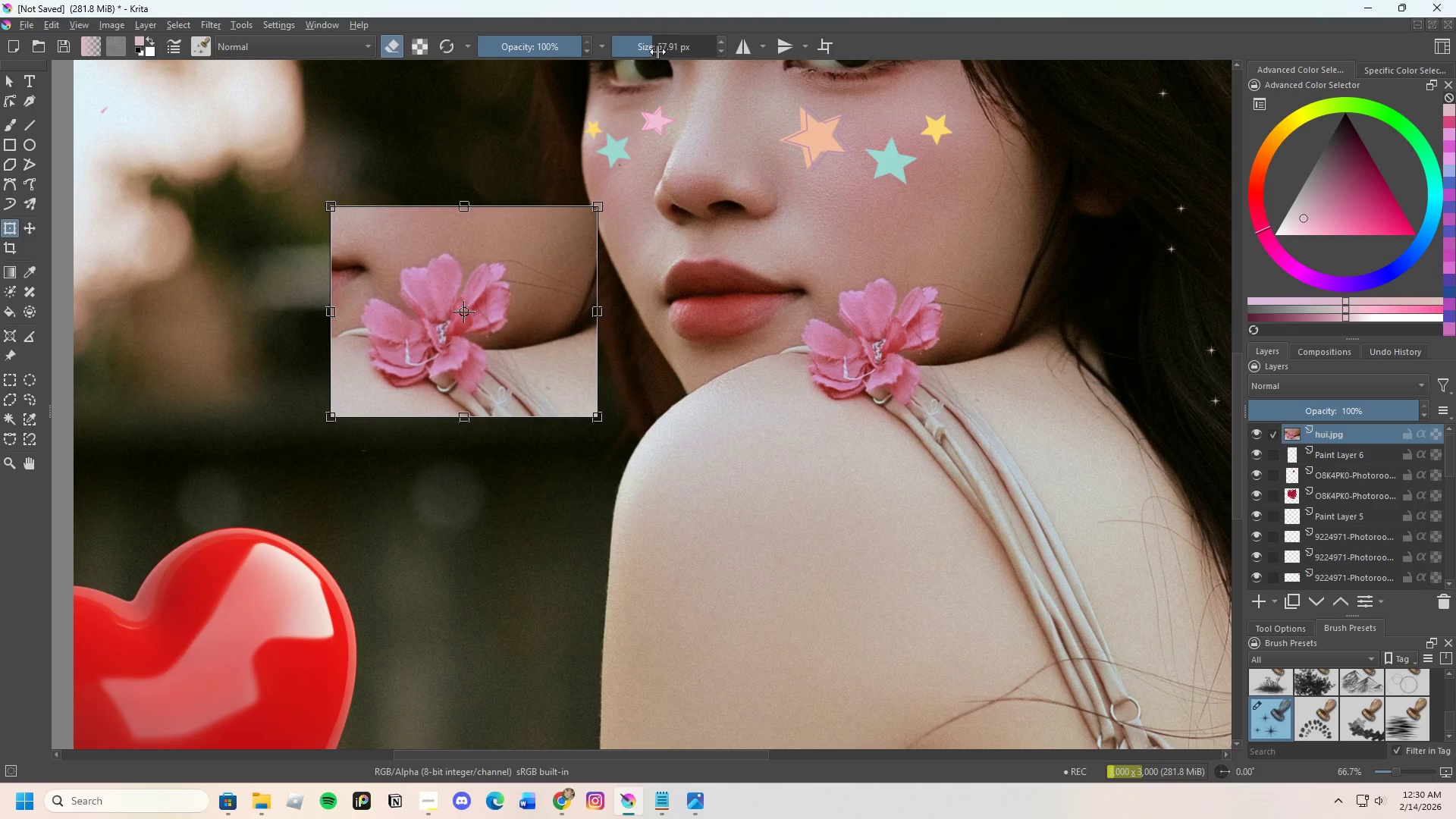 
left_click_drag(start_coordinate=[662, 48], to_coordinate=[673, 46])
 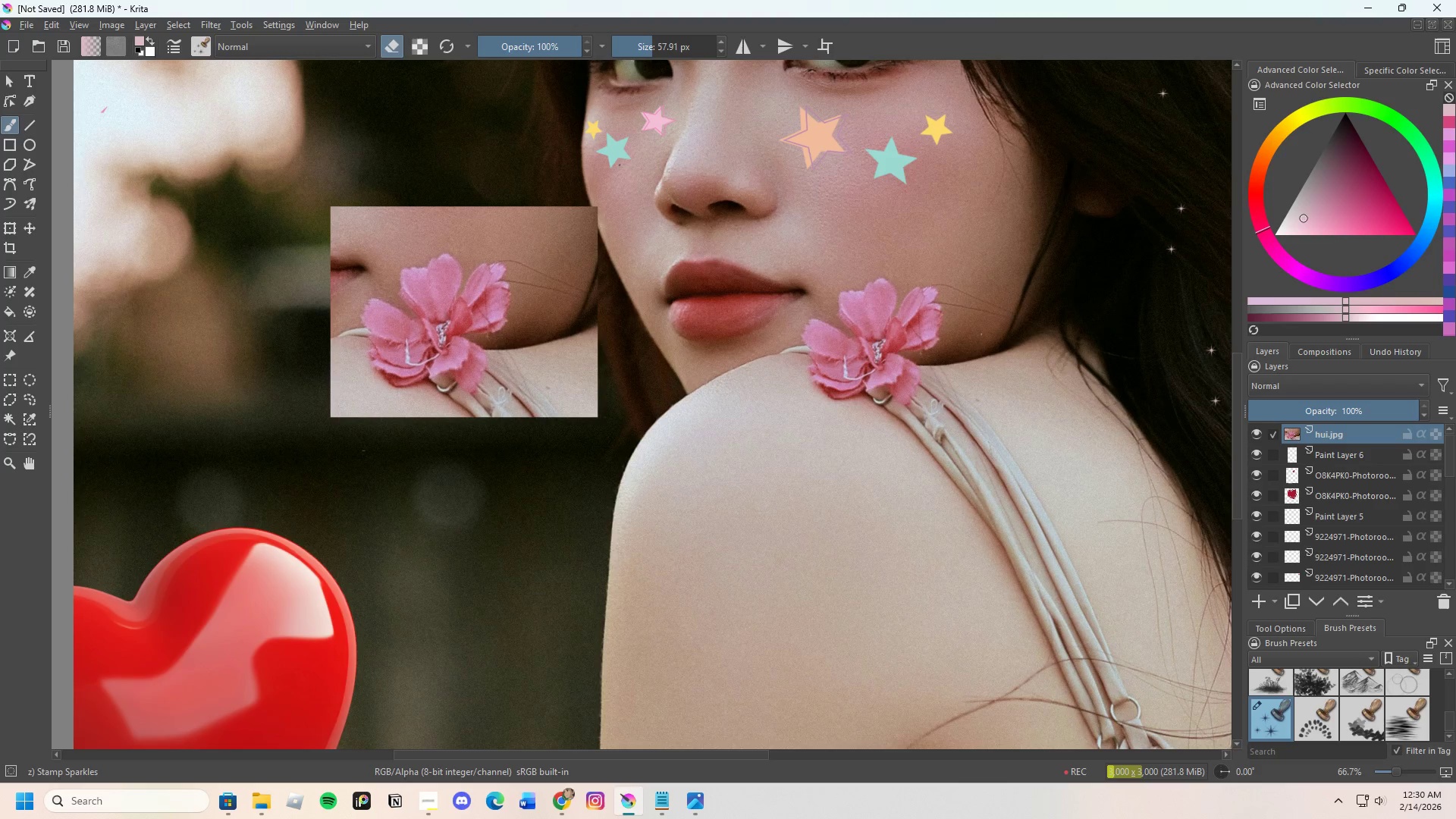 
scroll: coordinate [502, 231], scroll_direction: up, amount: 2.0
 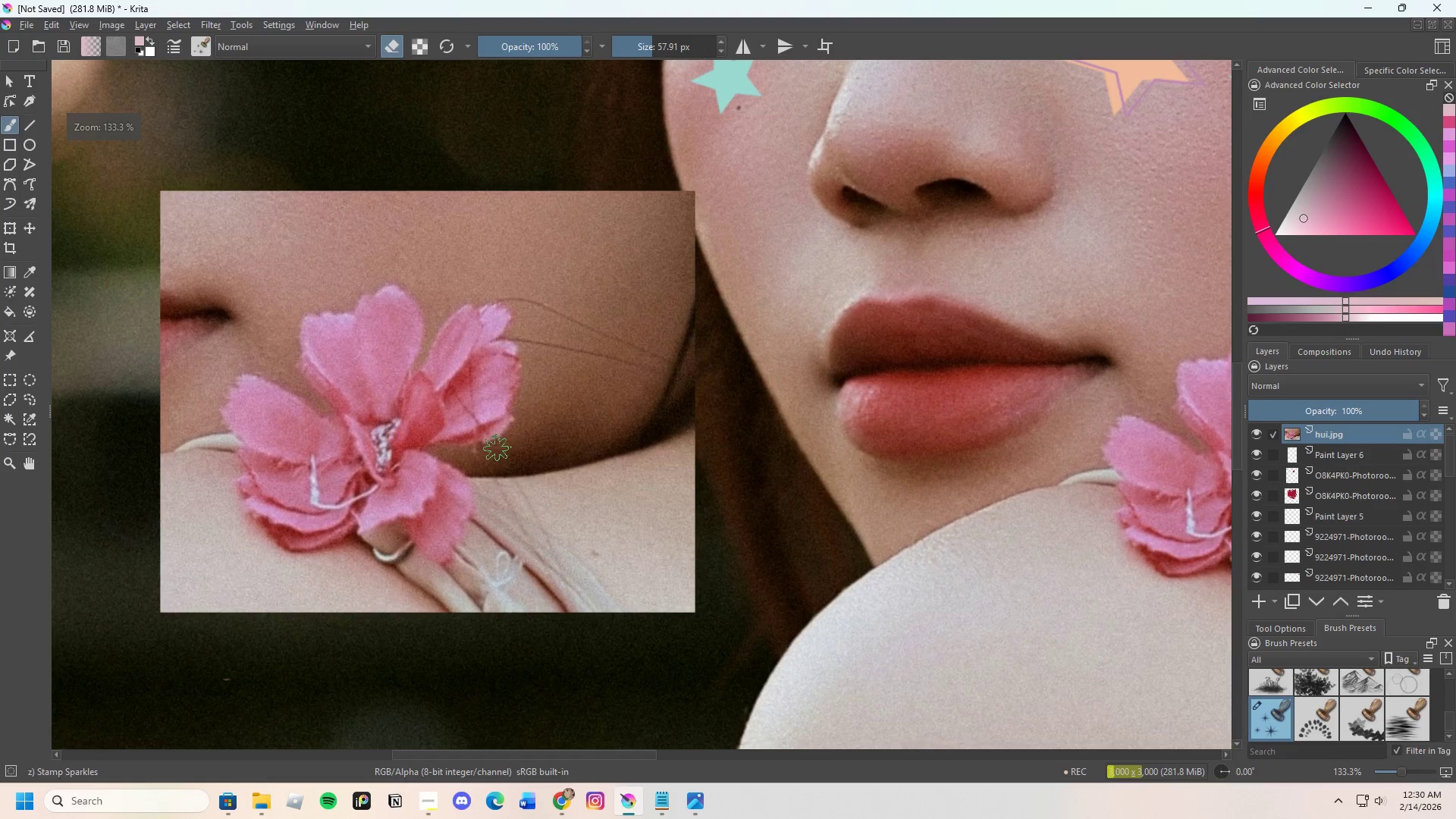 
scroll: coordinate [466, 485], scroll_direction: none, amount: 0.0
 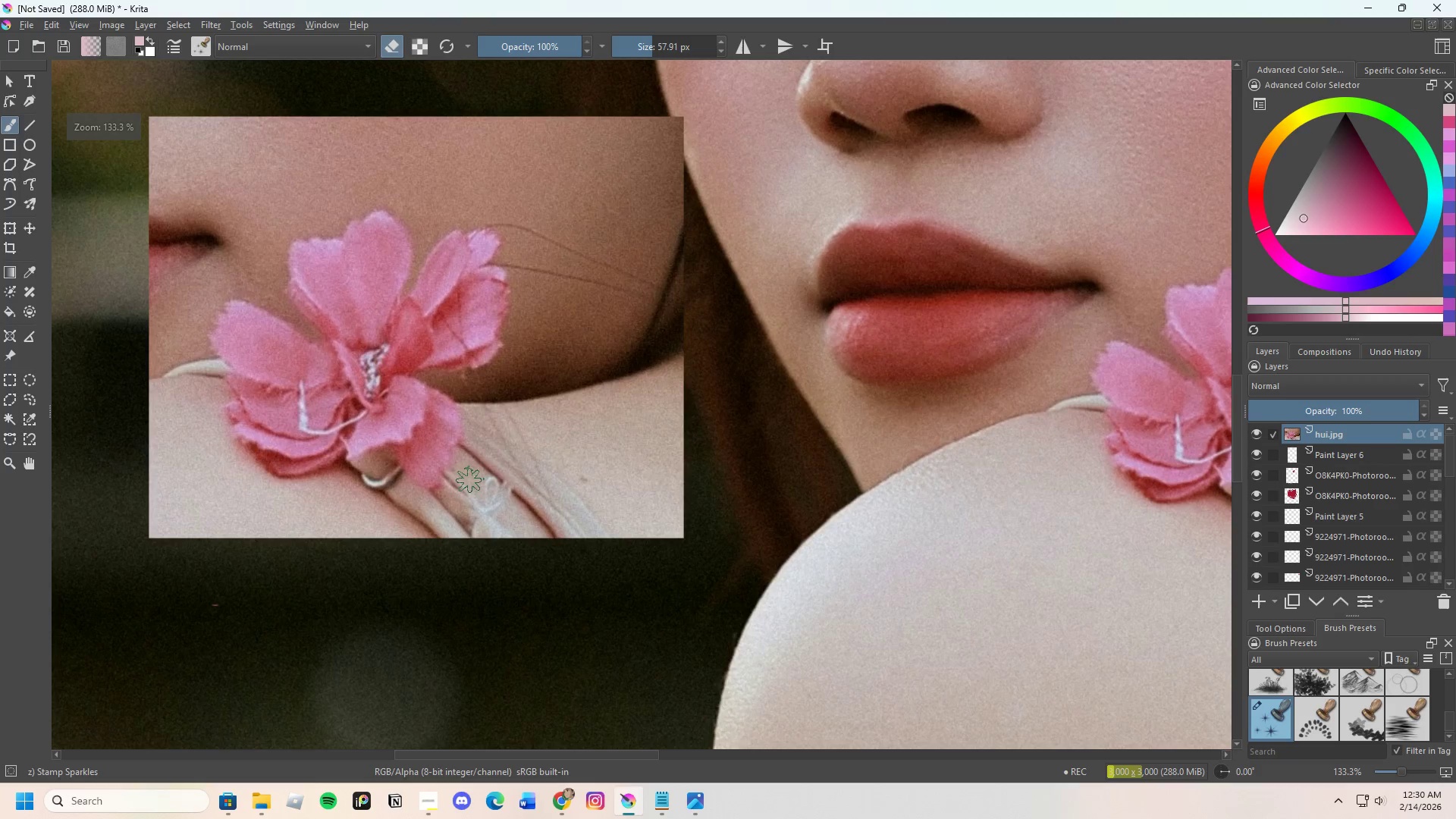 
left_click_drag(start_coordinate=[471, 476], to_coordinate=[472, 468])
 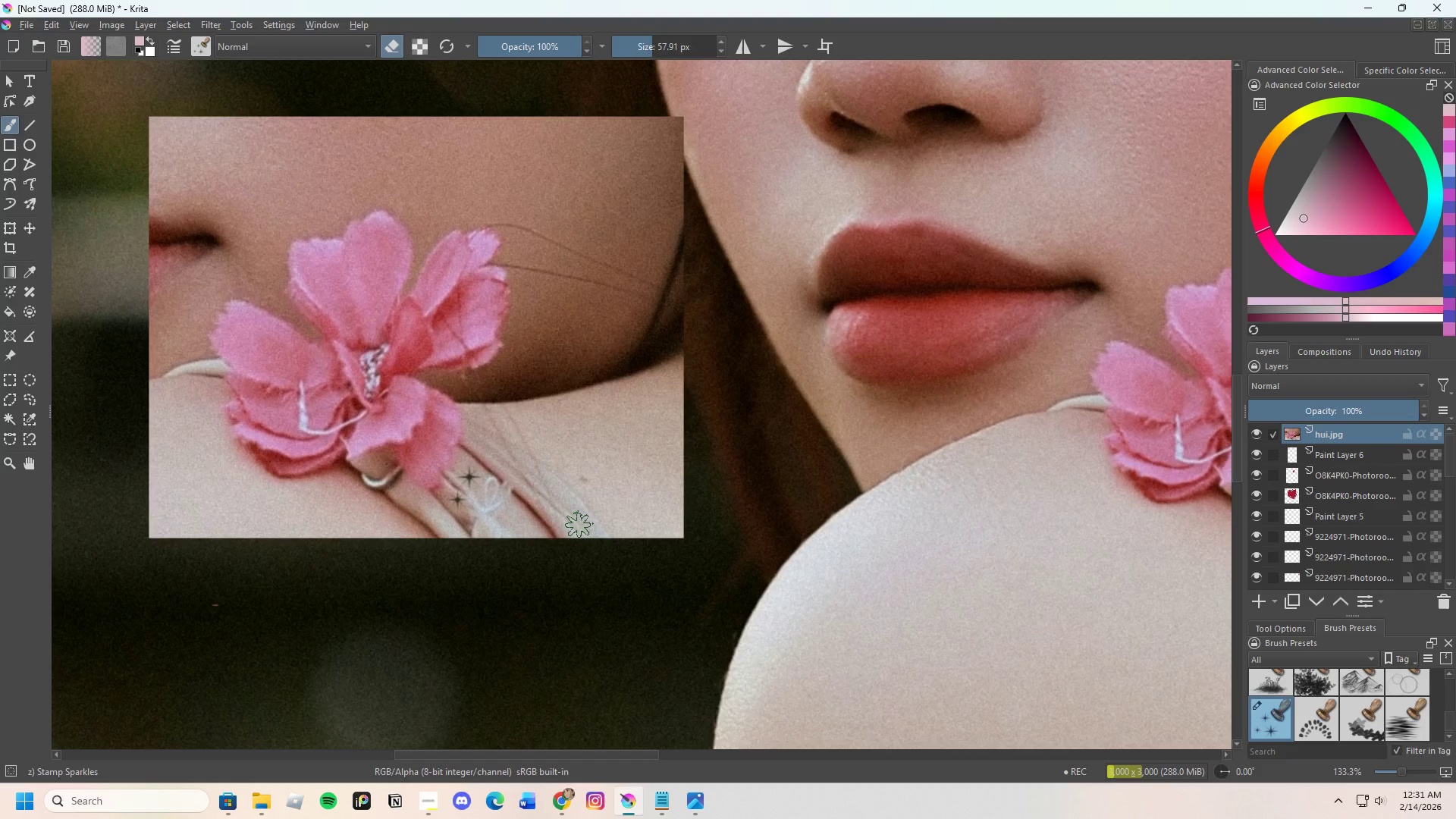 
key(Control+Z)
 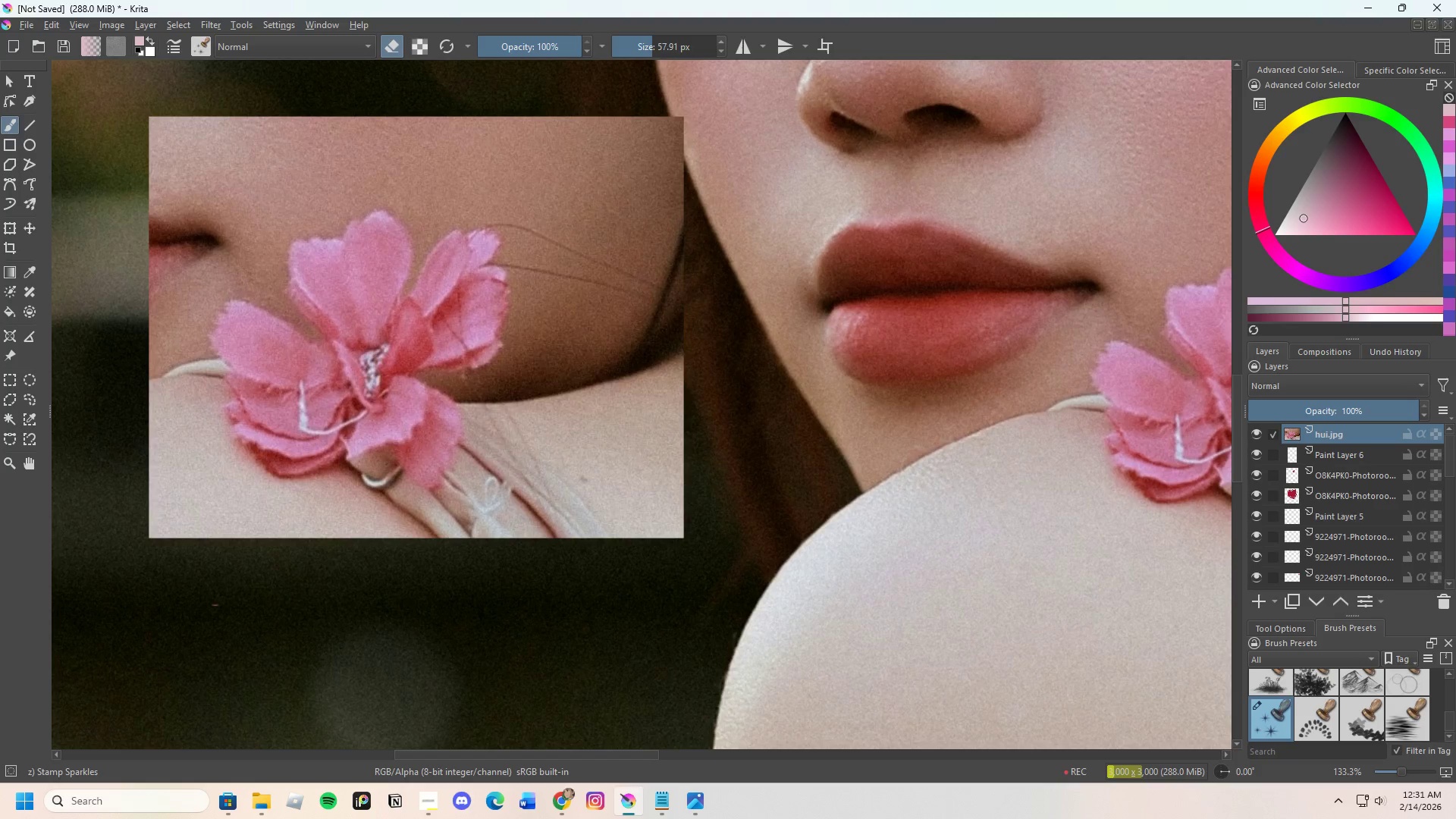 
key(Control+Z)
 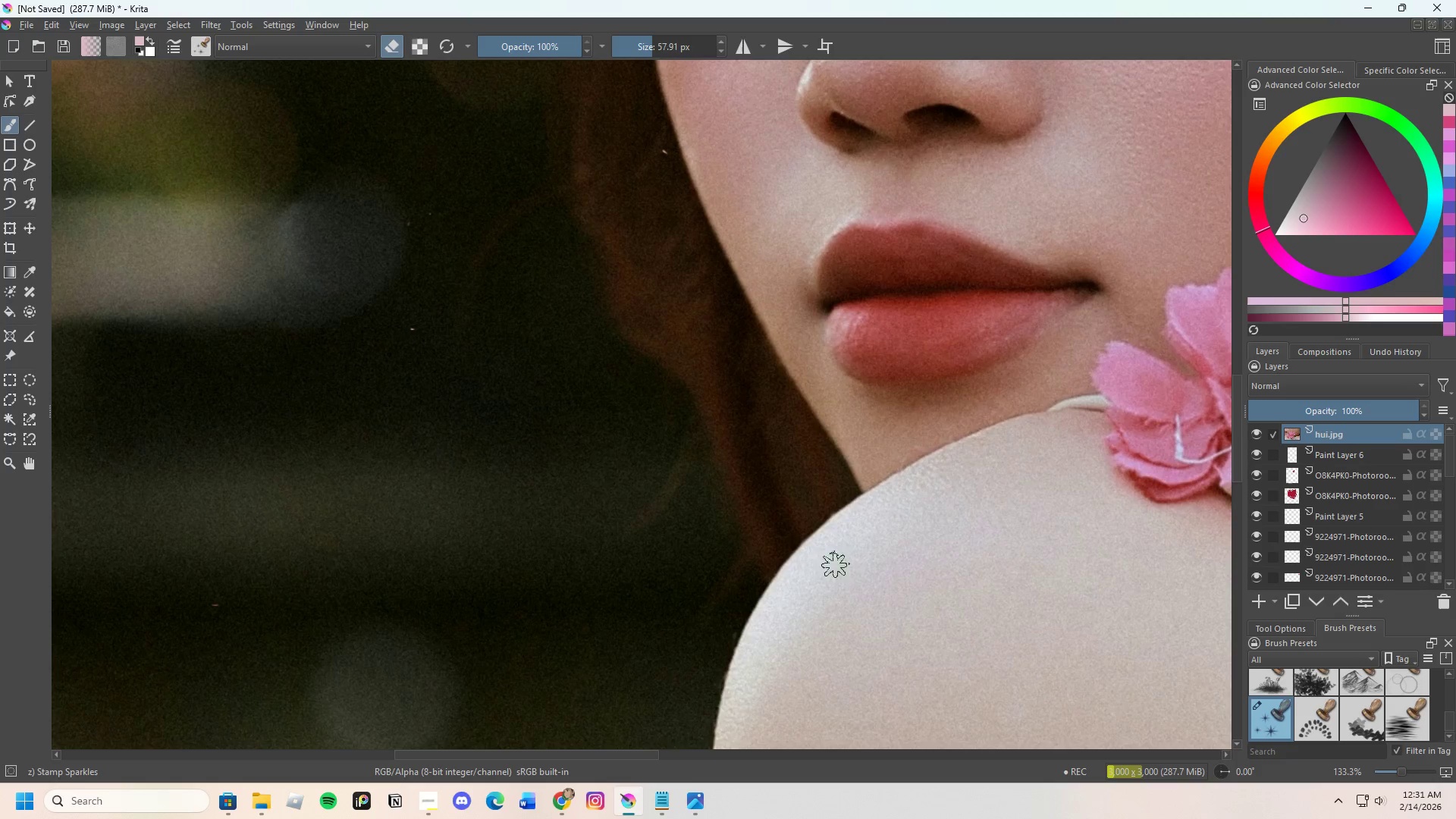 
scroll: coordinate [517, 406], scroll_direction: down, amount: 2.0
 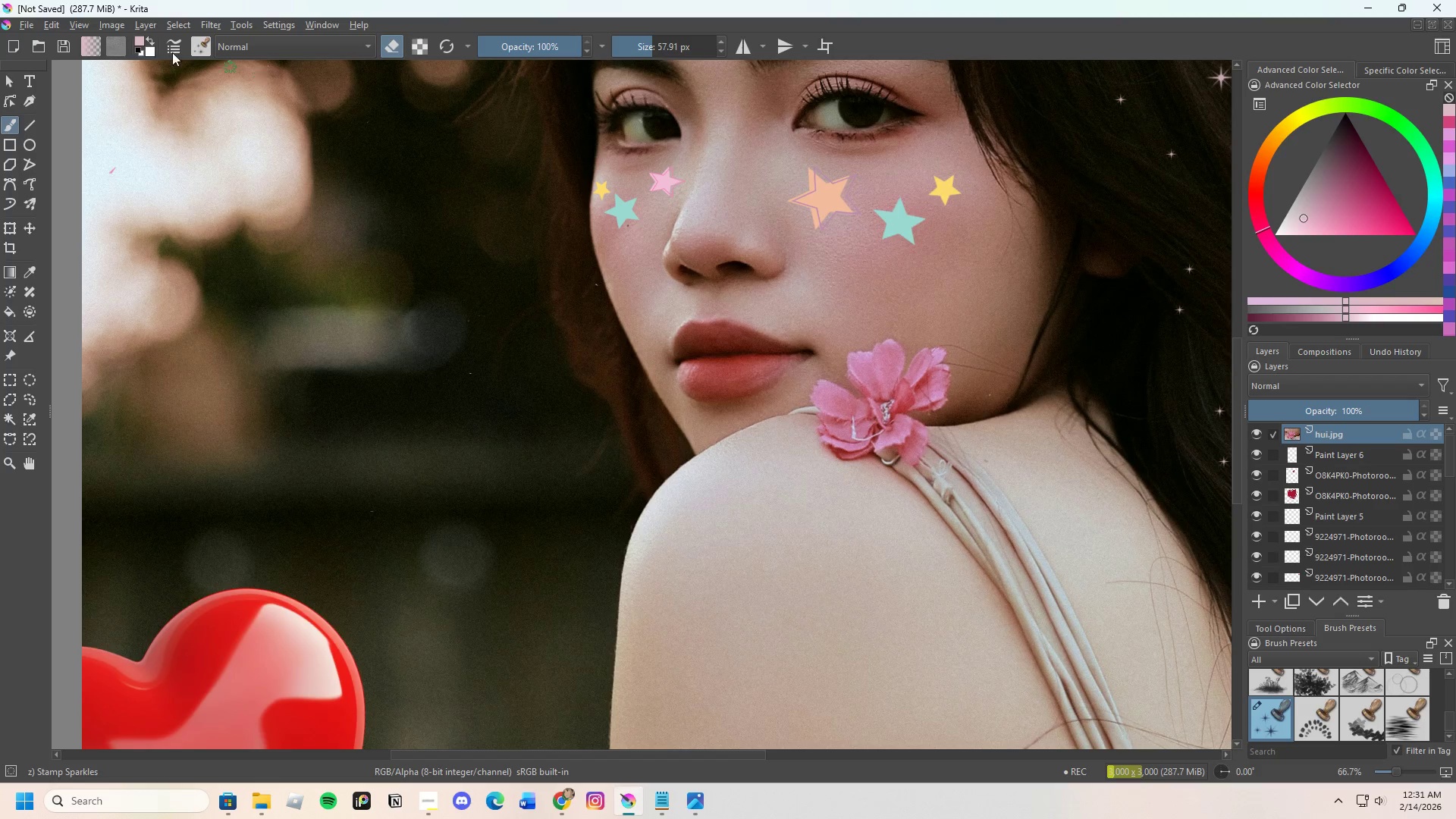 
left_click([148, 24])
 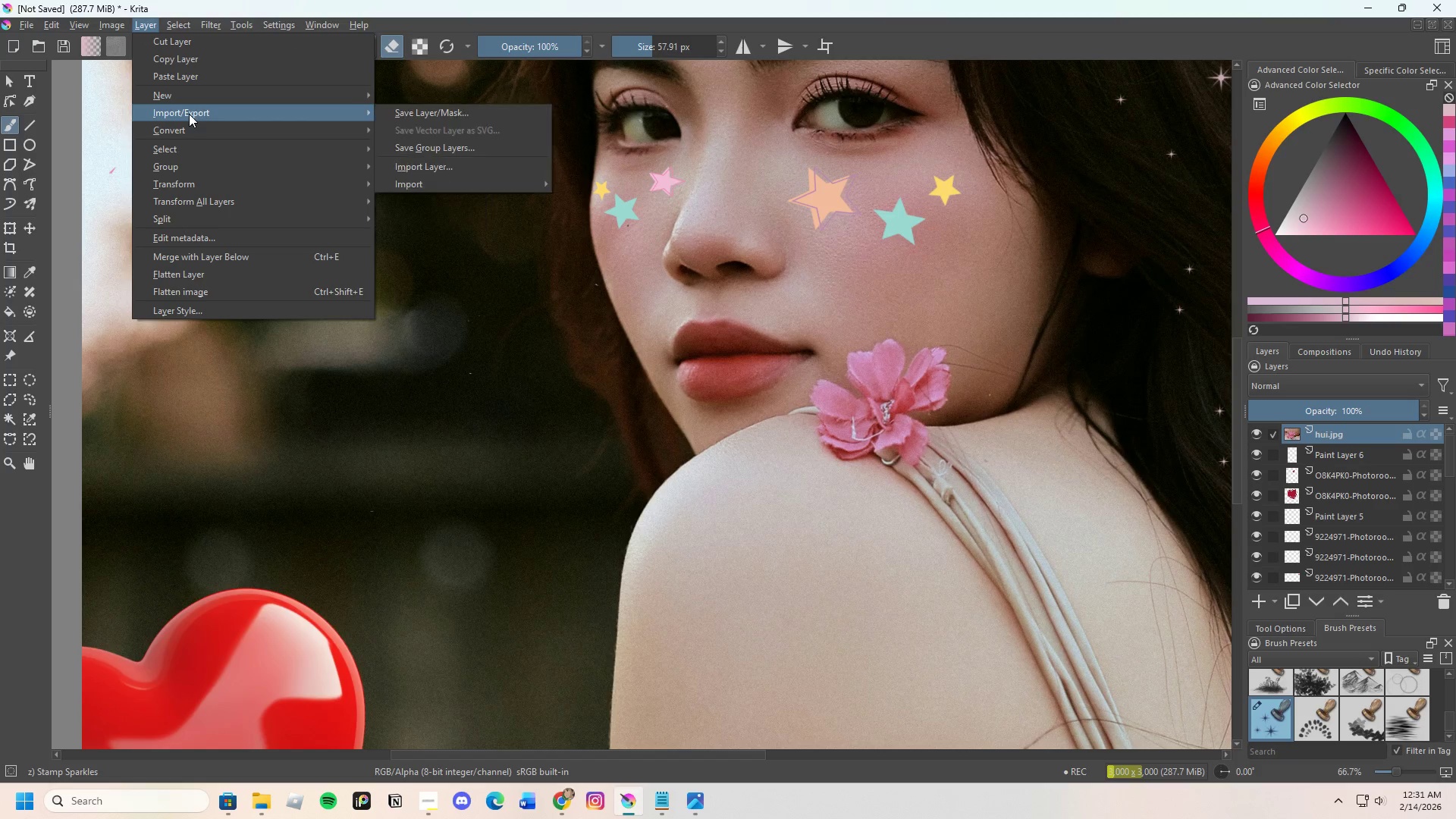 
left_click([428, 170])
 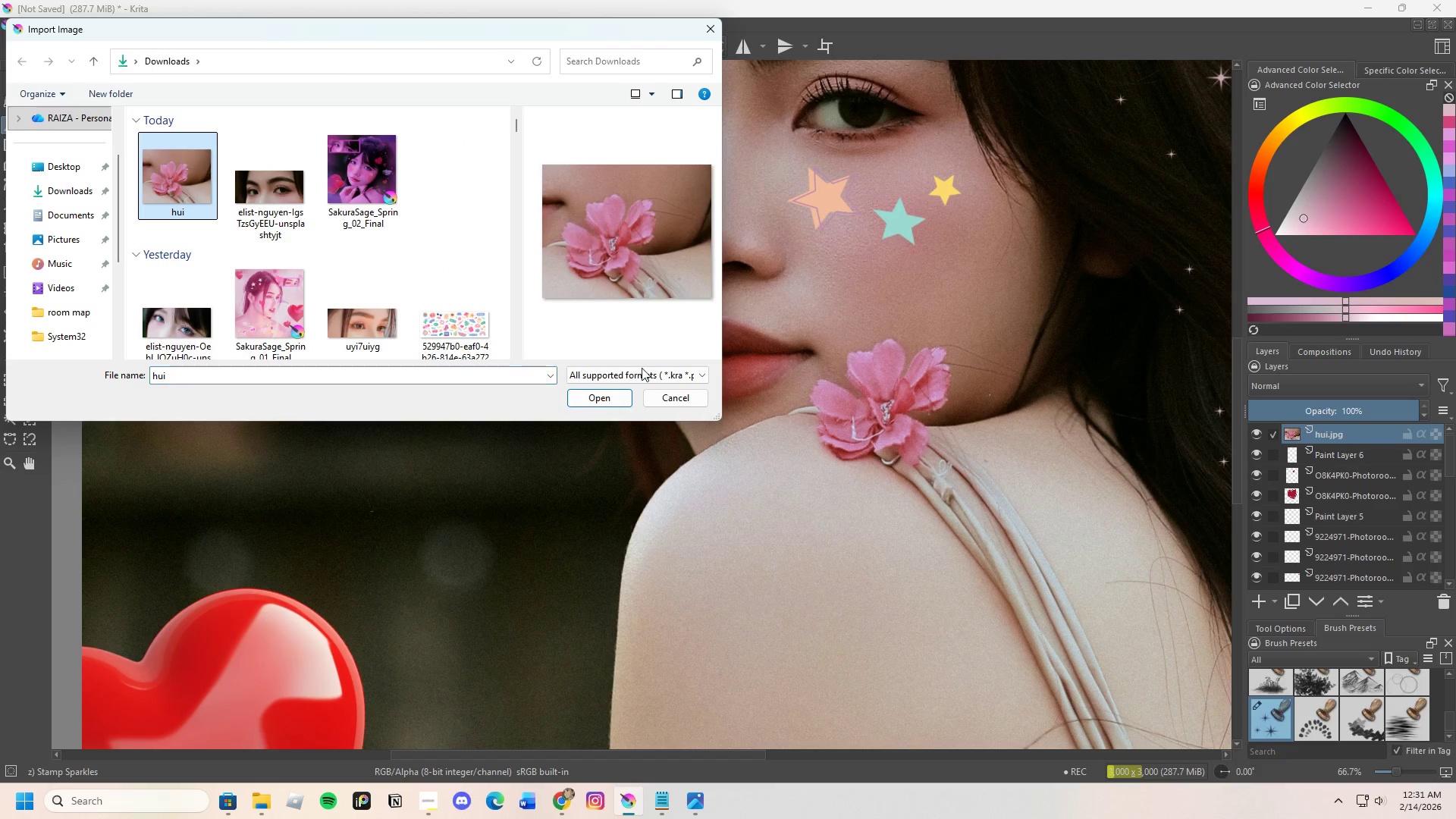 
left_click([617, 390])
 